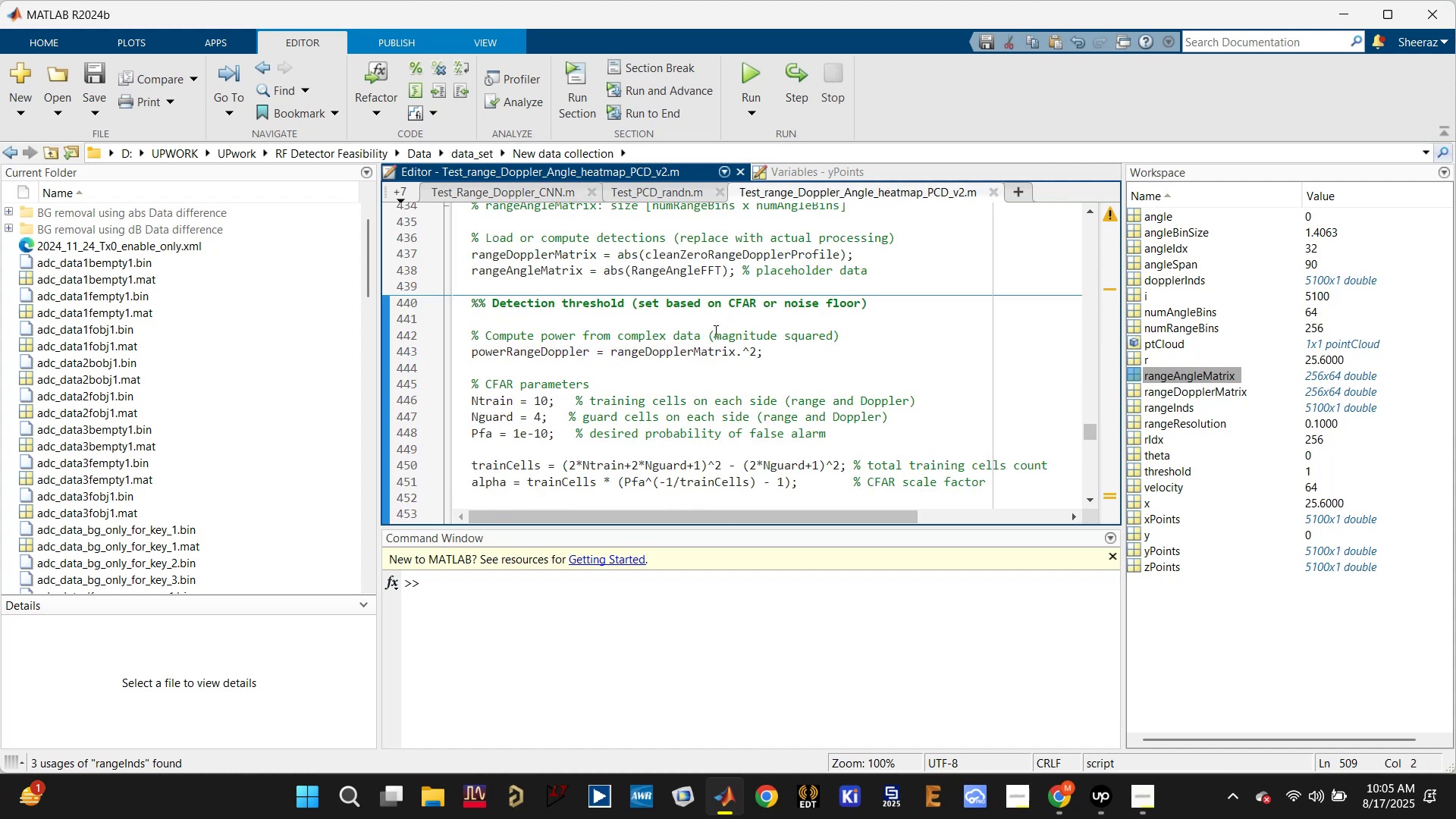 
scroll: coordinate [670, 348], scroll_direction: down, amount: 8.0
 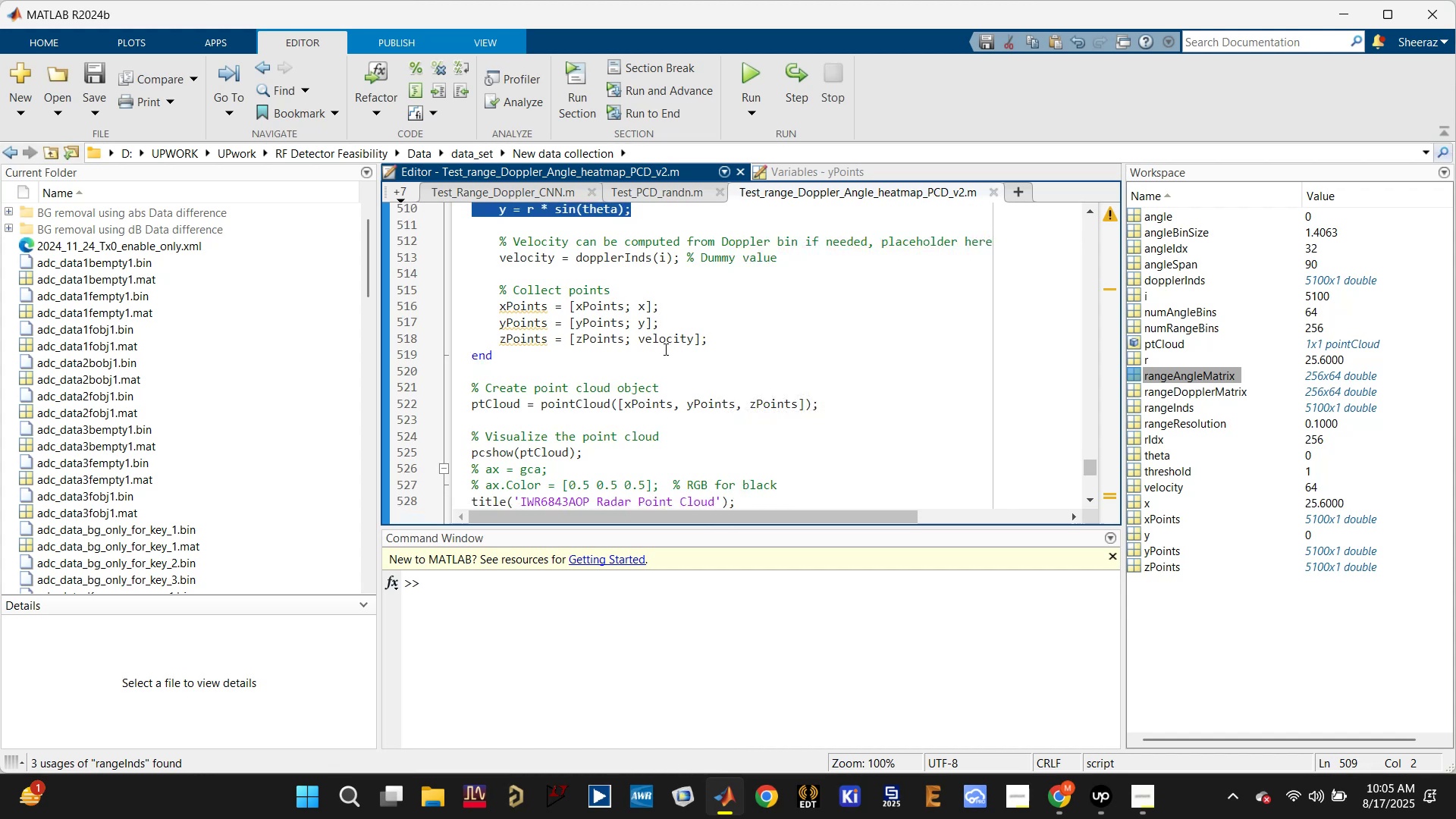 
left_click([671, 339])
 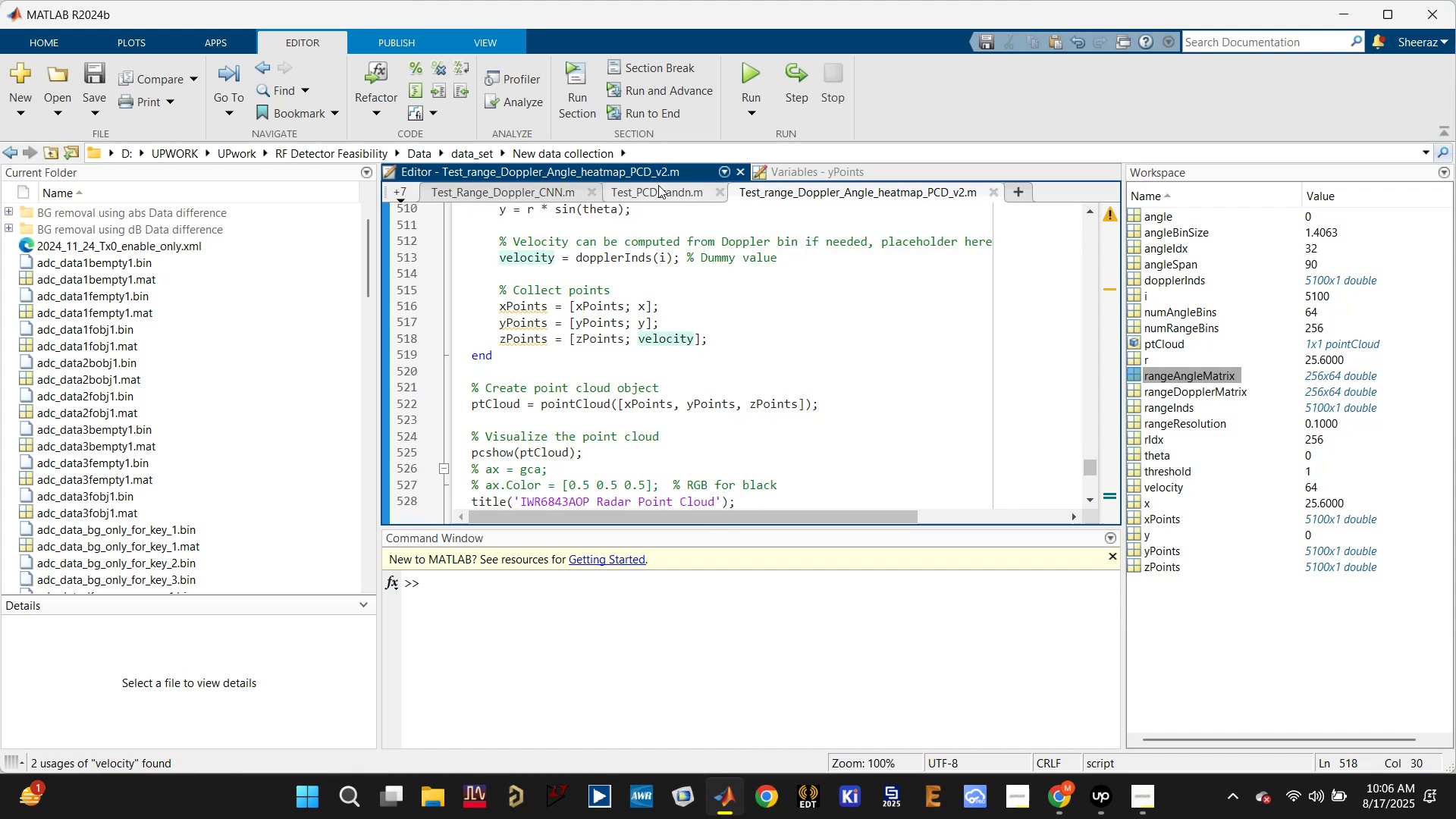 
left_click([658, 185])
 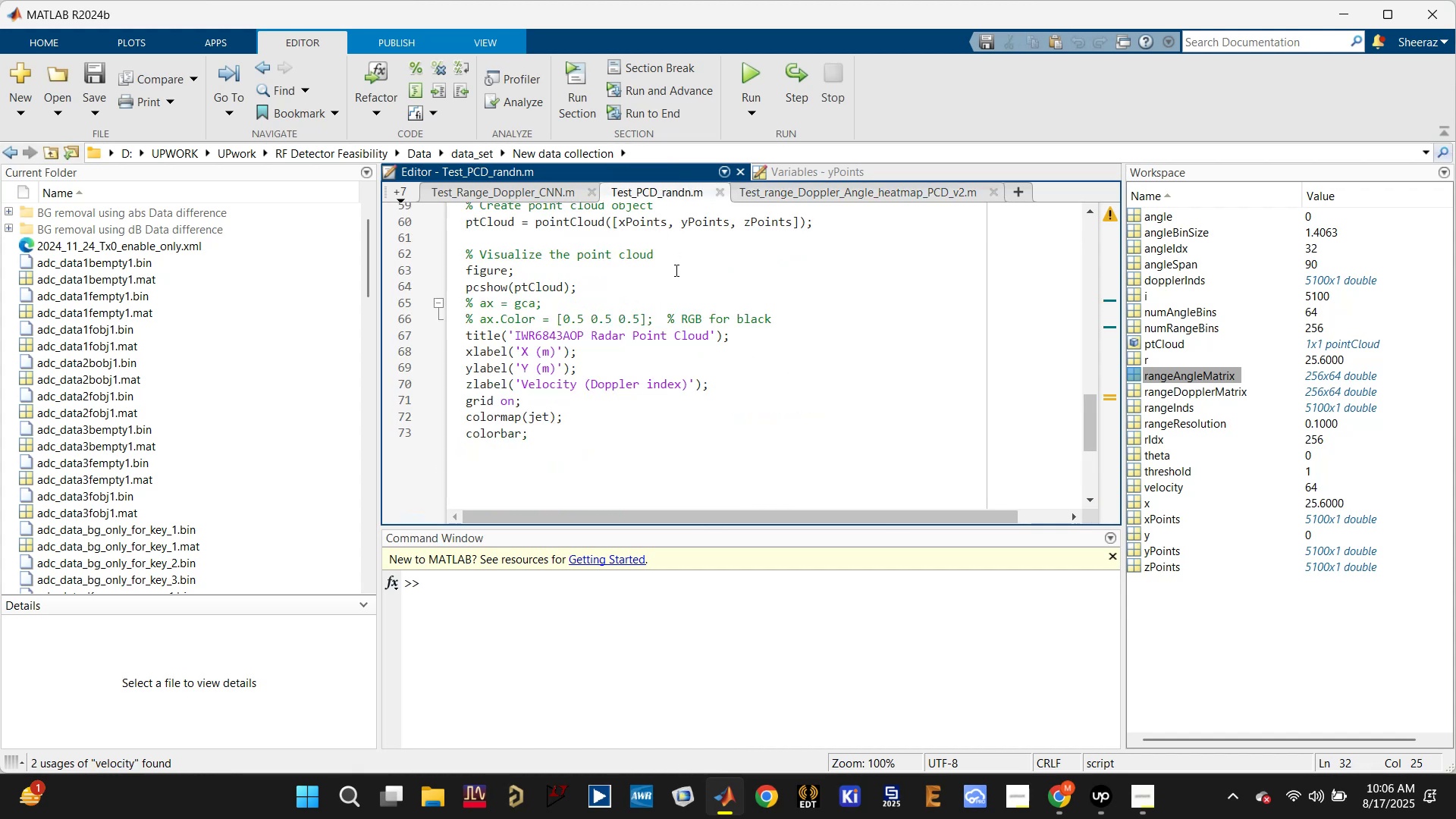 
scroll: coordinate [674, 278], scroll_direction: up, amount: 2.0
 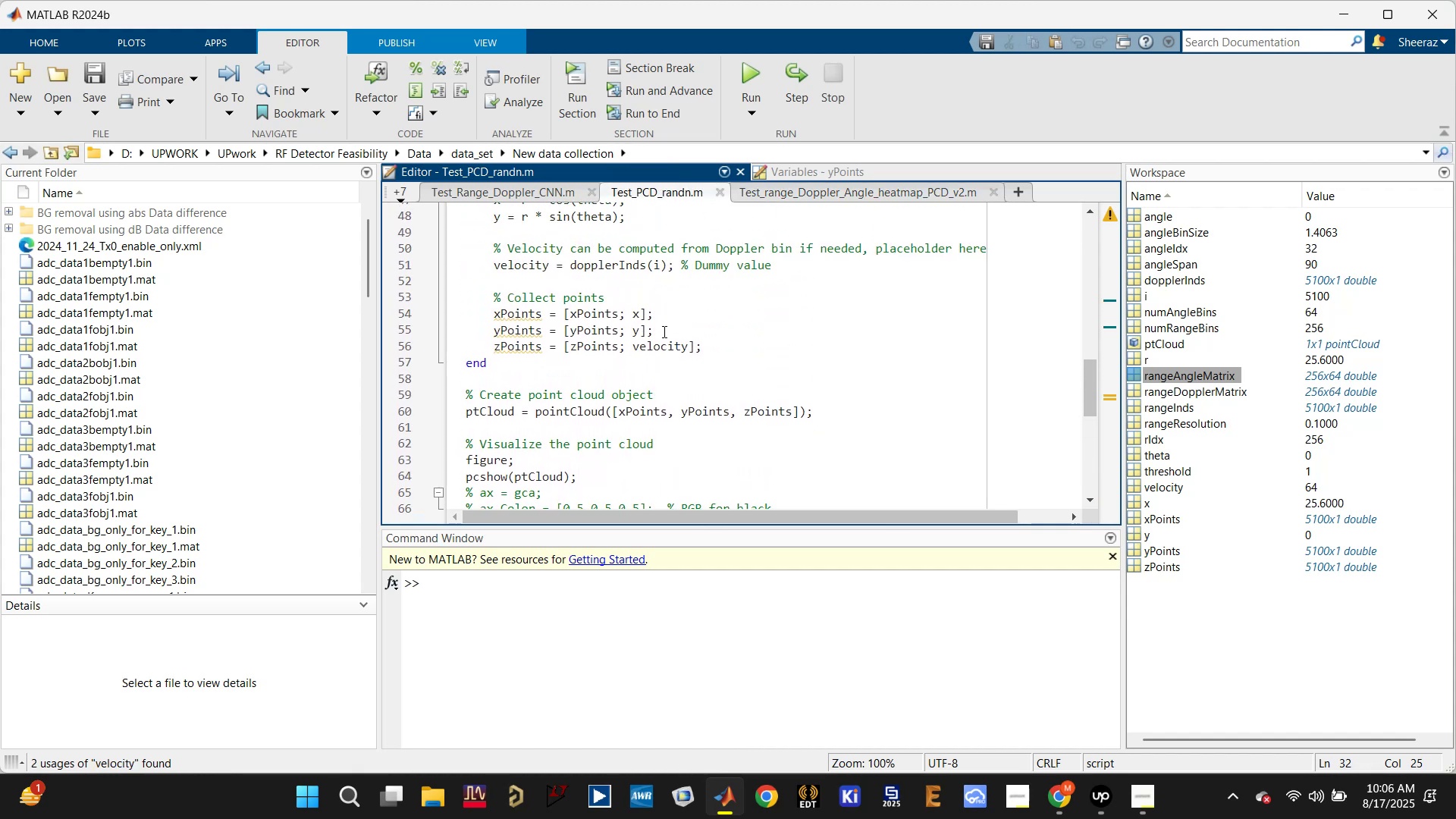 
left_click([661, 356])
 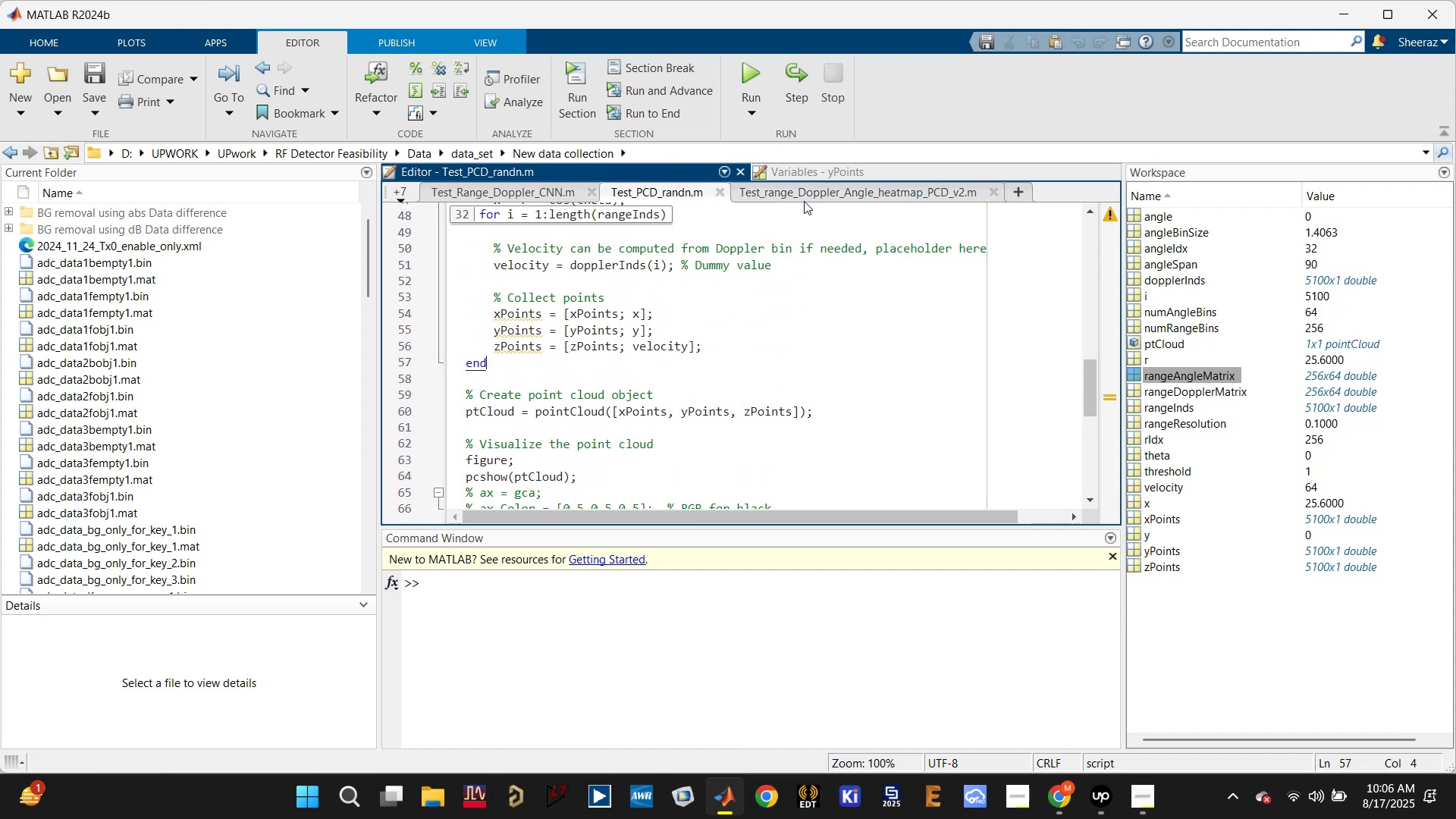 
left_click([808, 196])
 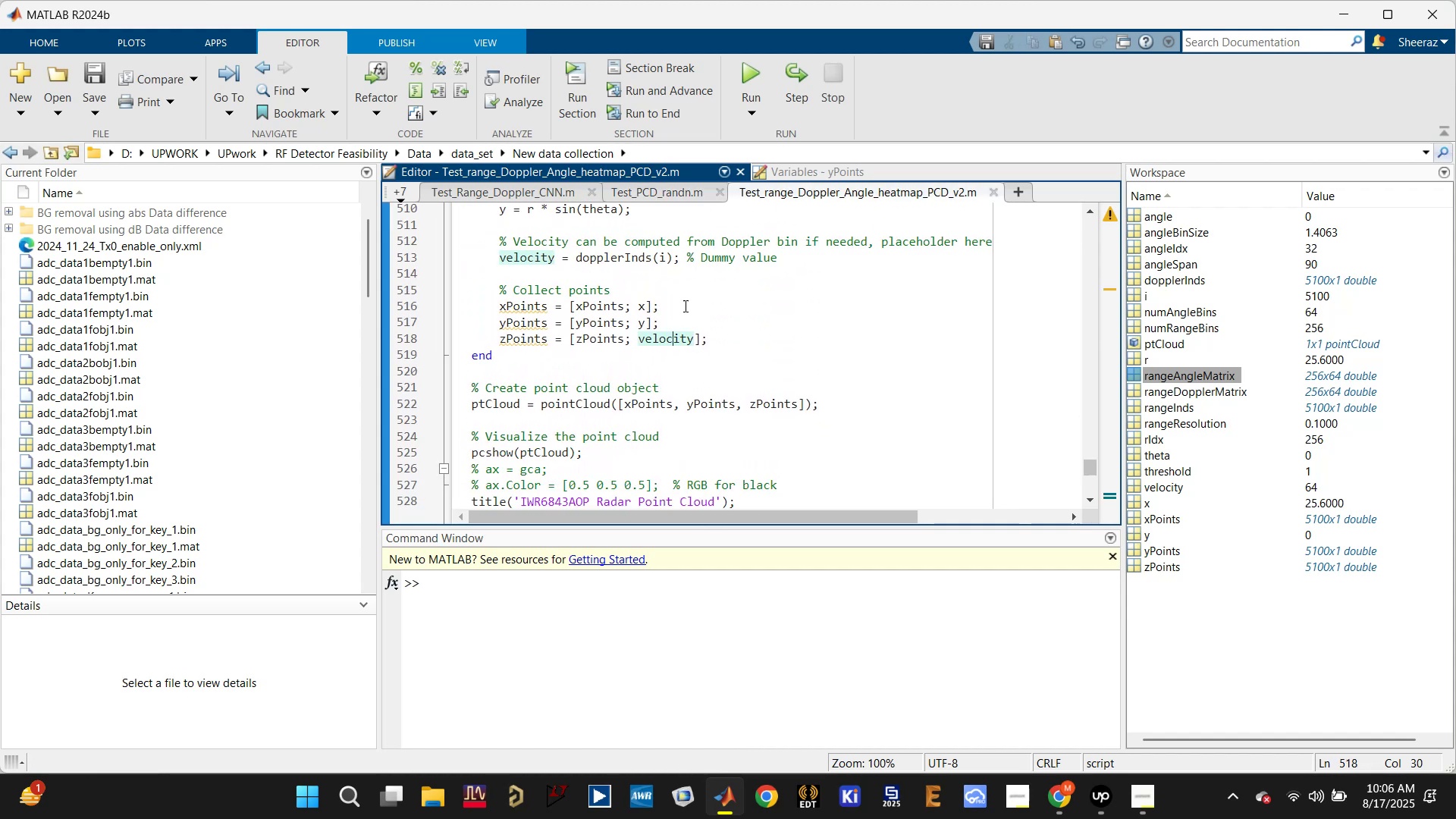 
scroll: coordinate [676, 312], scroll_direction: down, amount: 1.0
 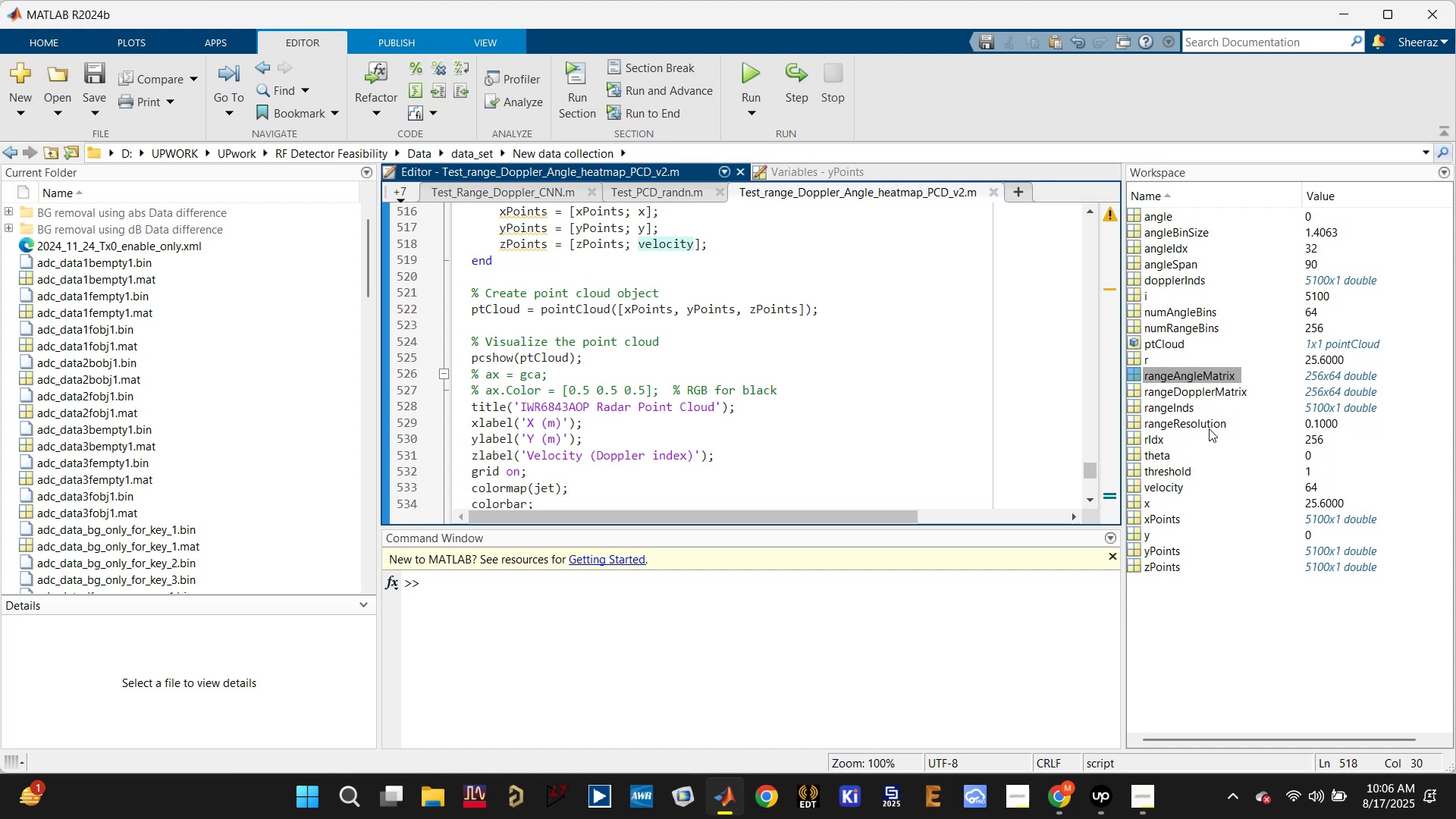 
wait(9.97)
 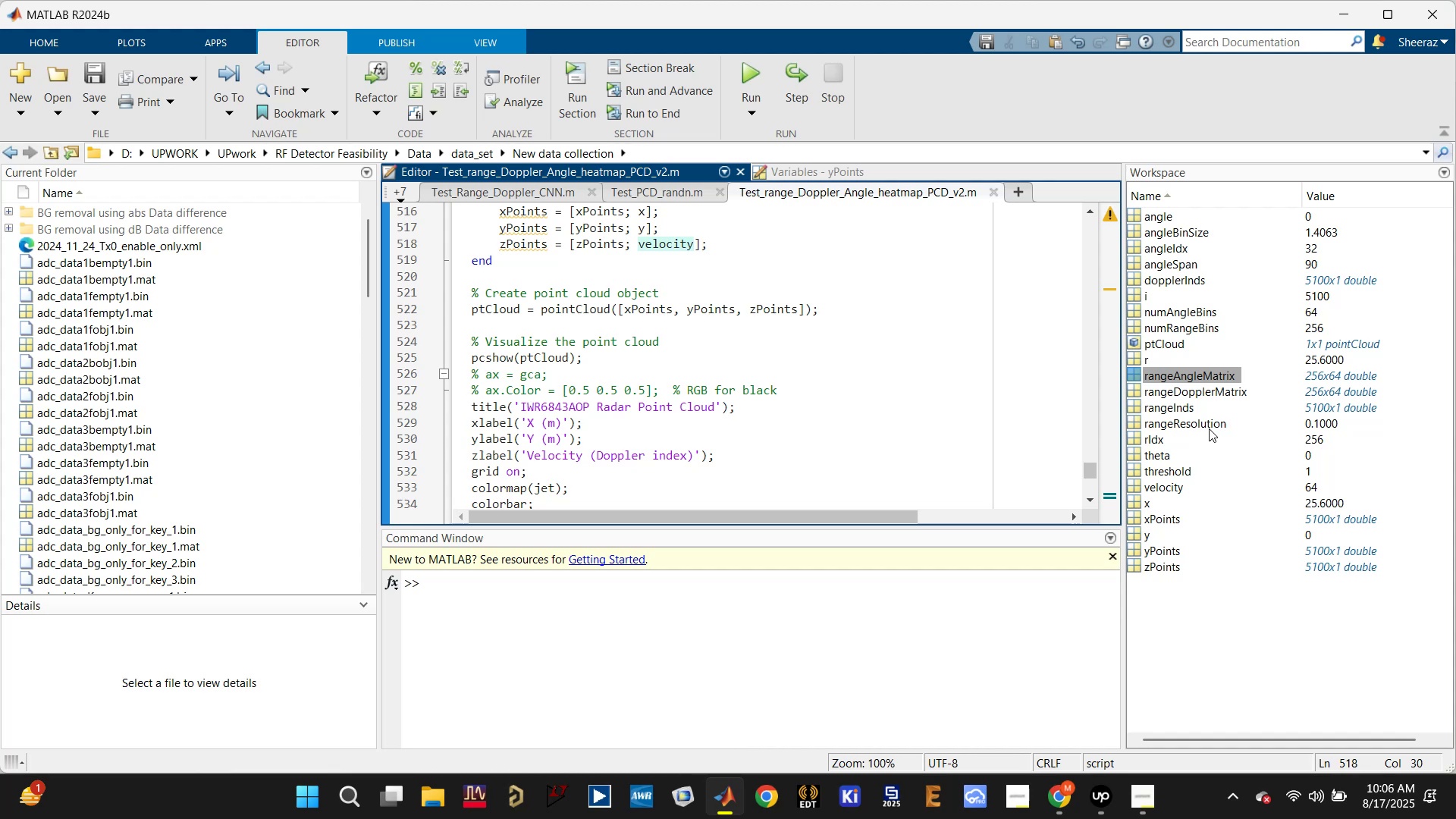 
left_click([754, 76])
 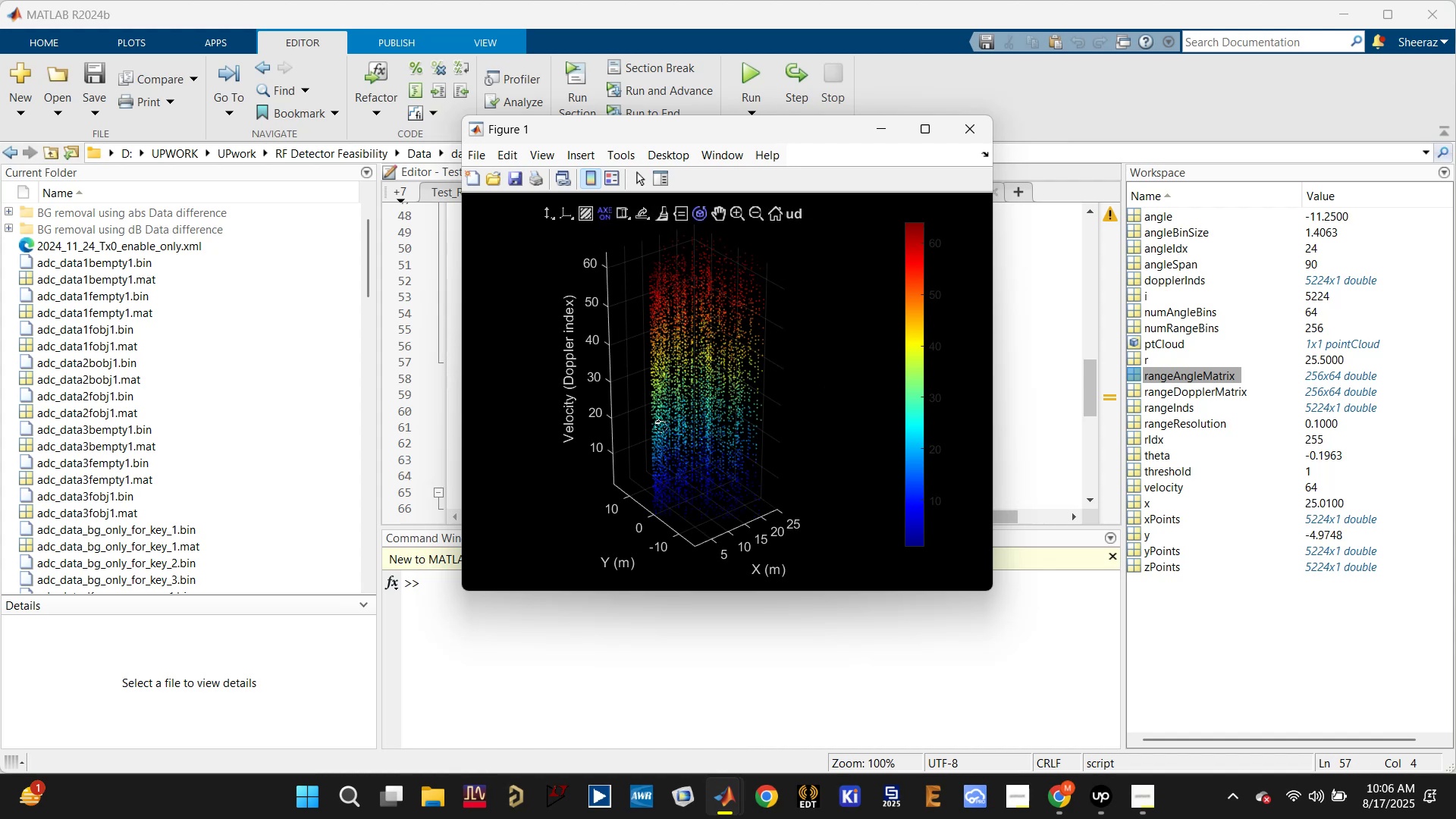 
wait(12.21)
 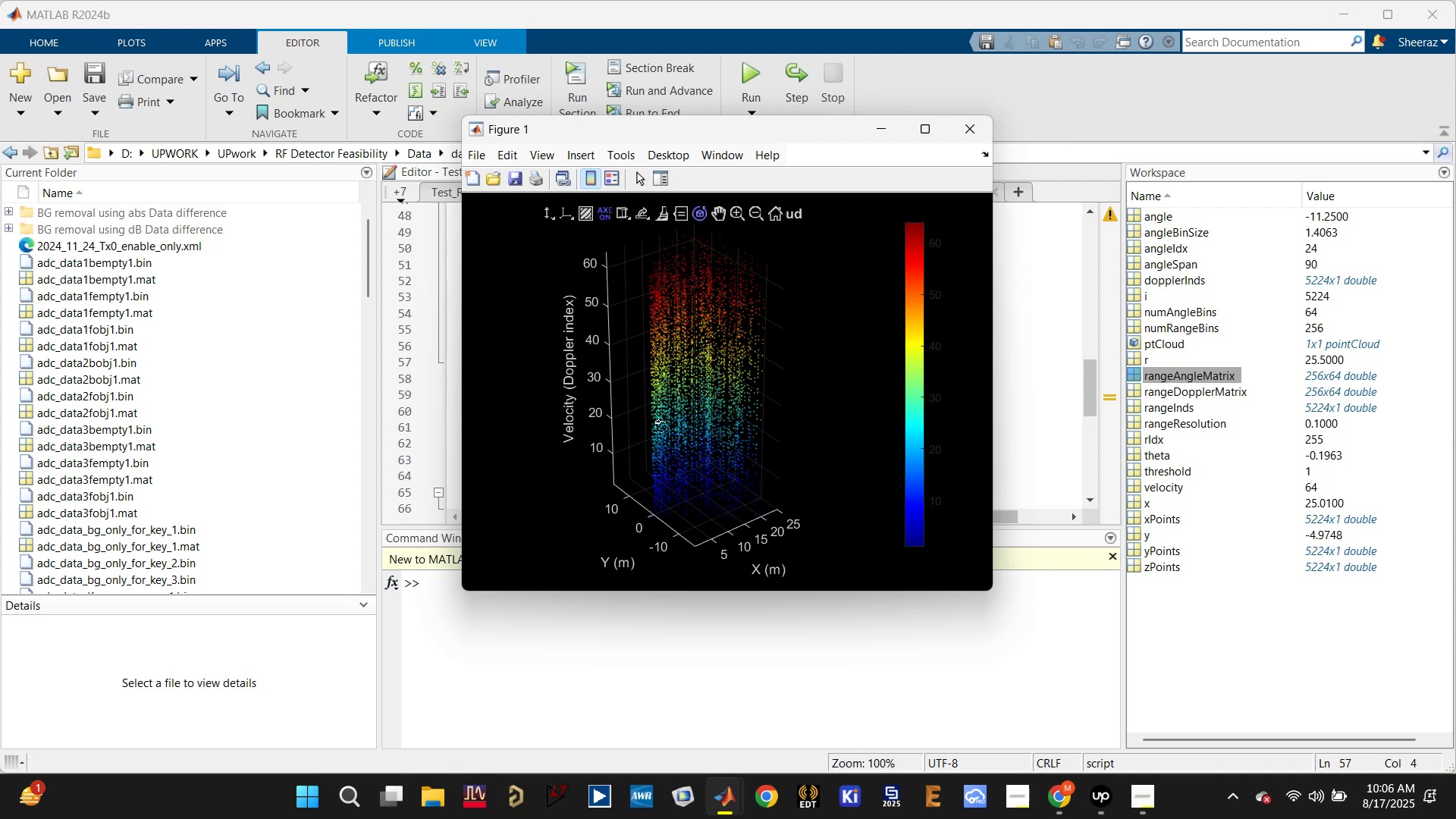 
left_click([983, 128])
 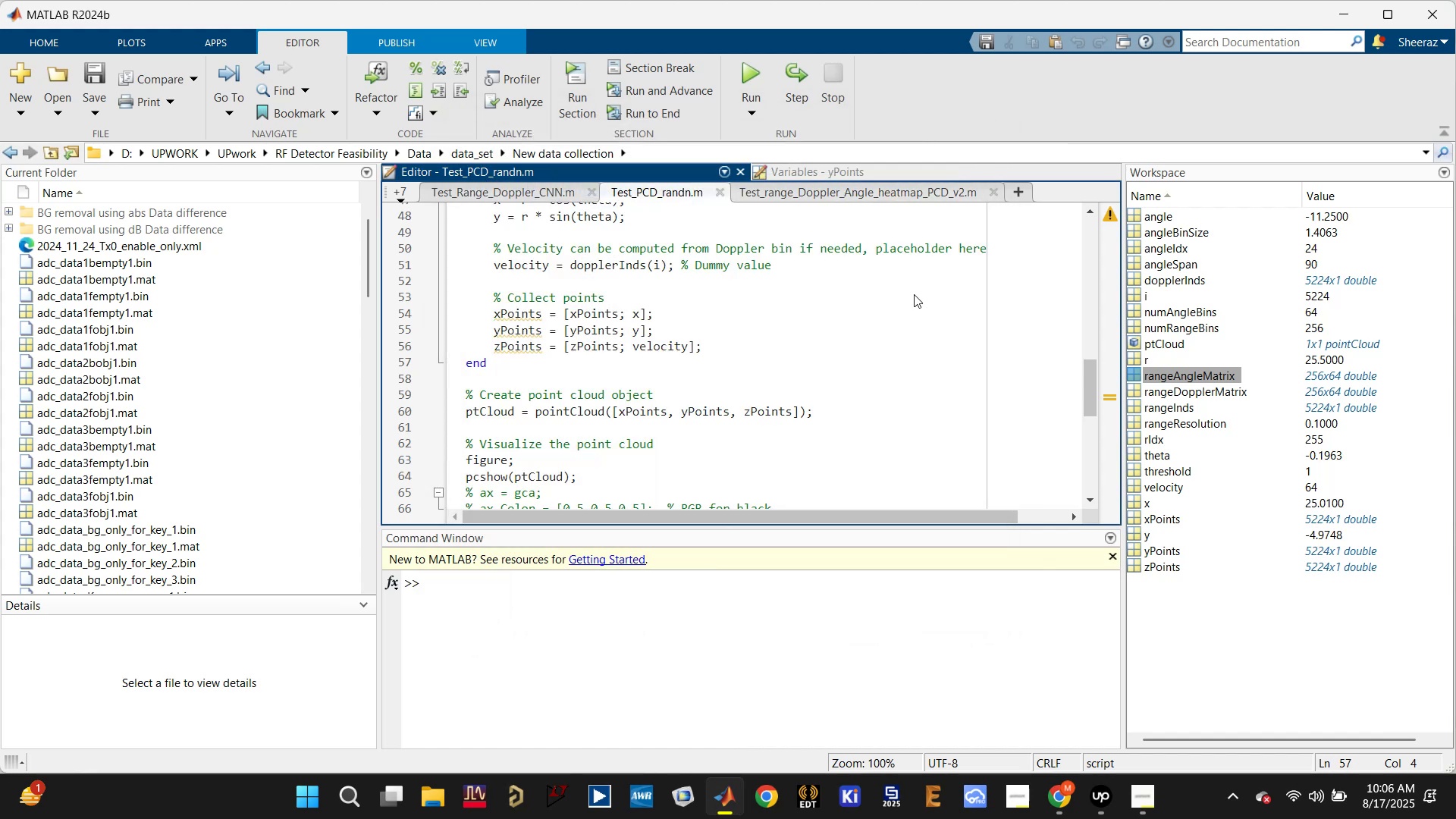 
left_click([914, 308])
 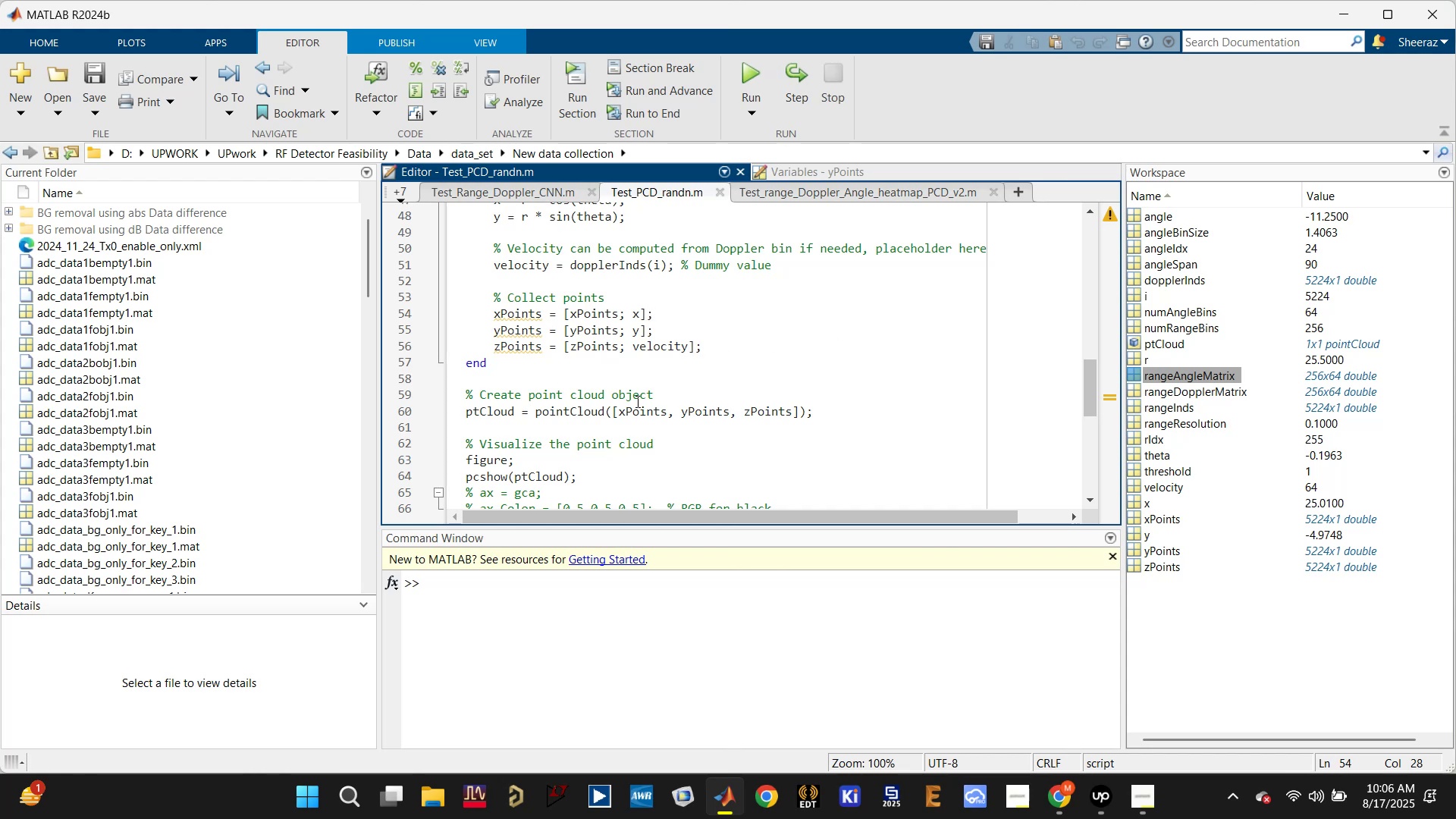 
scroll: coordinate [557, 345], scroll_direction: up, amount: 1.0
 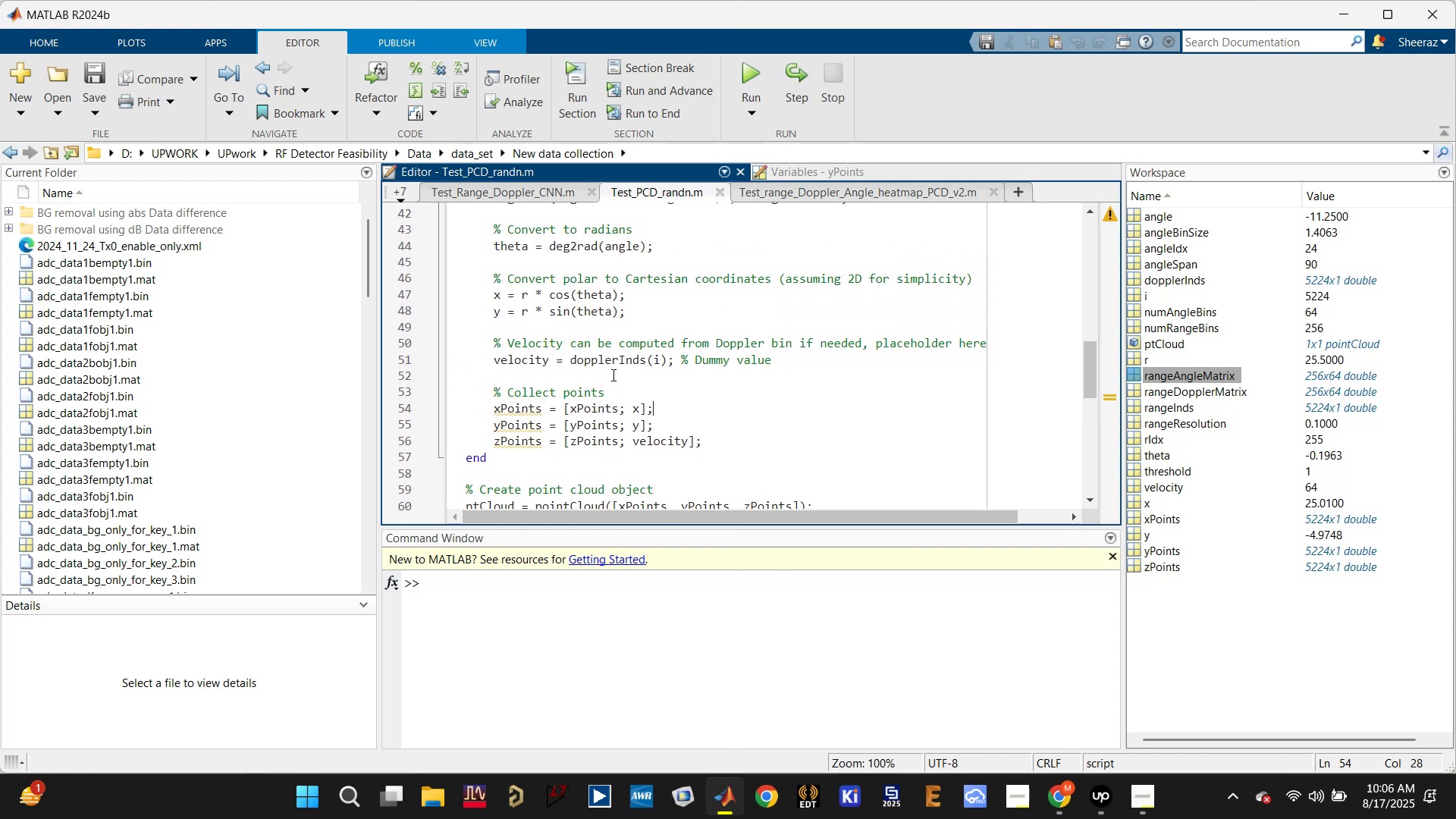 
left_click([623, 356])
 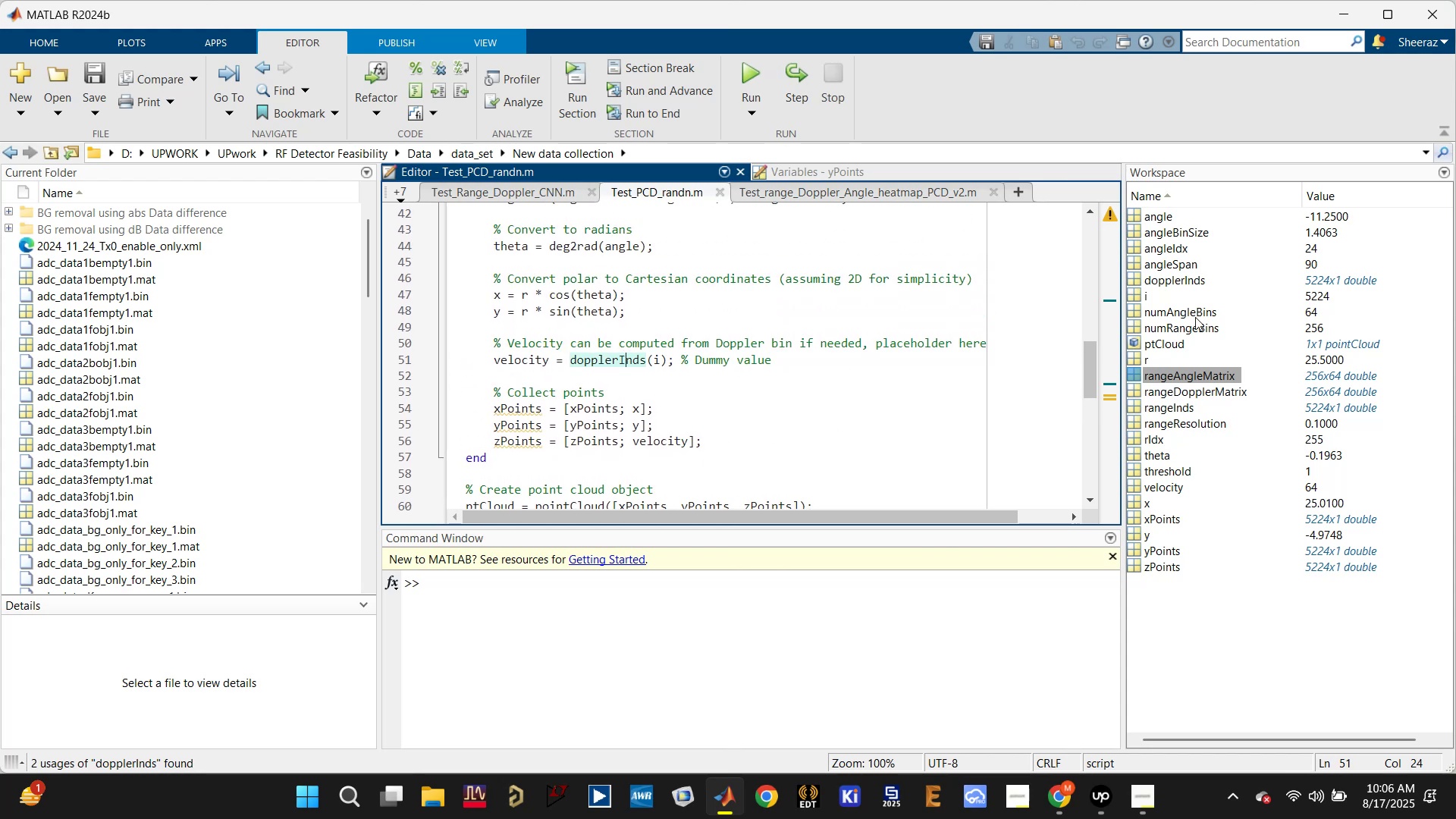 
double_click([1194, 276])
 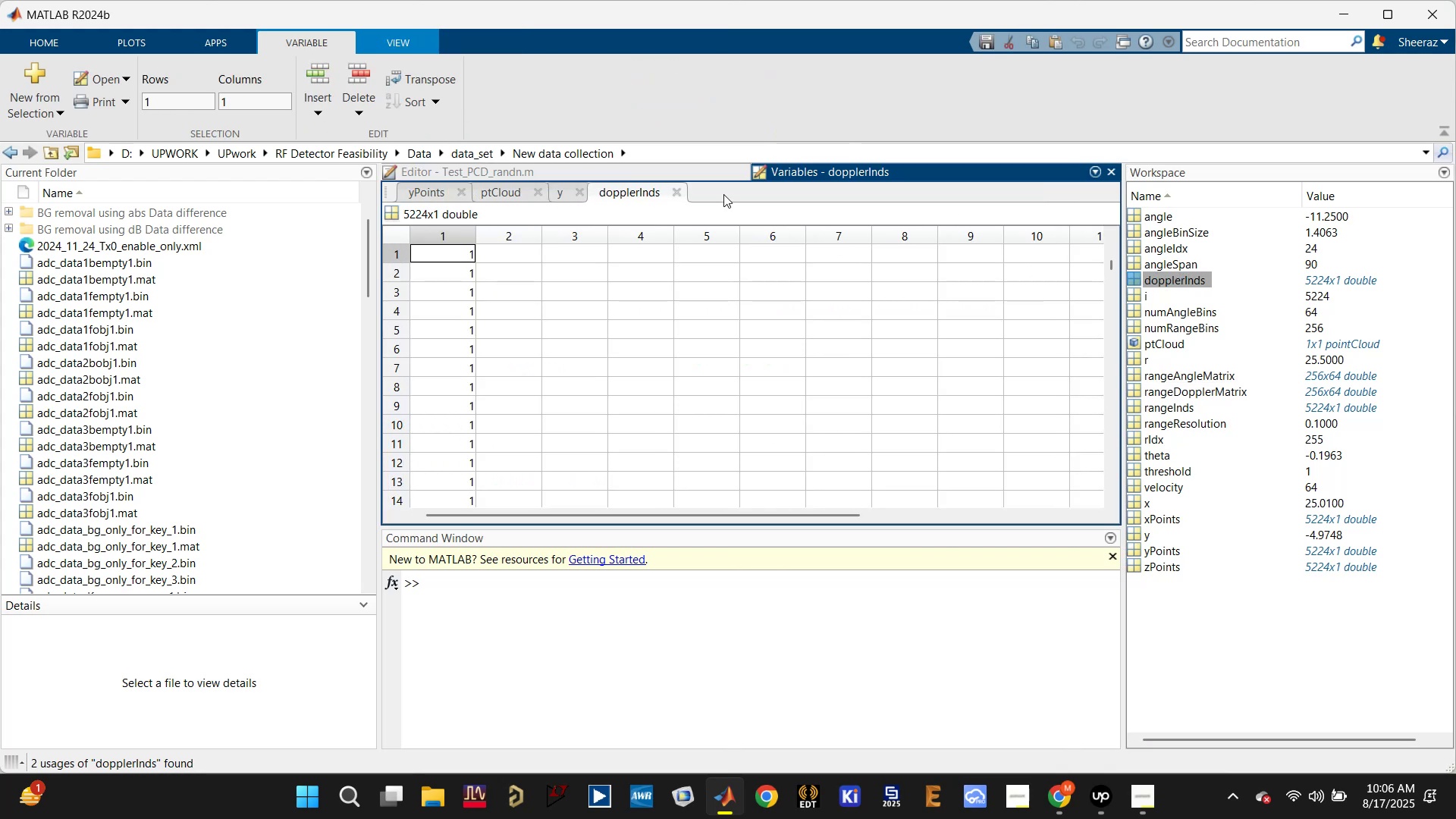 
scroll: coordinate [482, 311], scroll_direction: down, amount: 28.0
 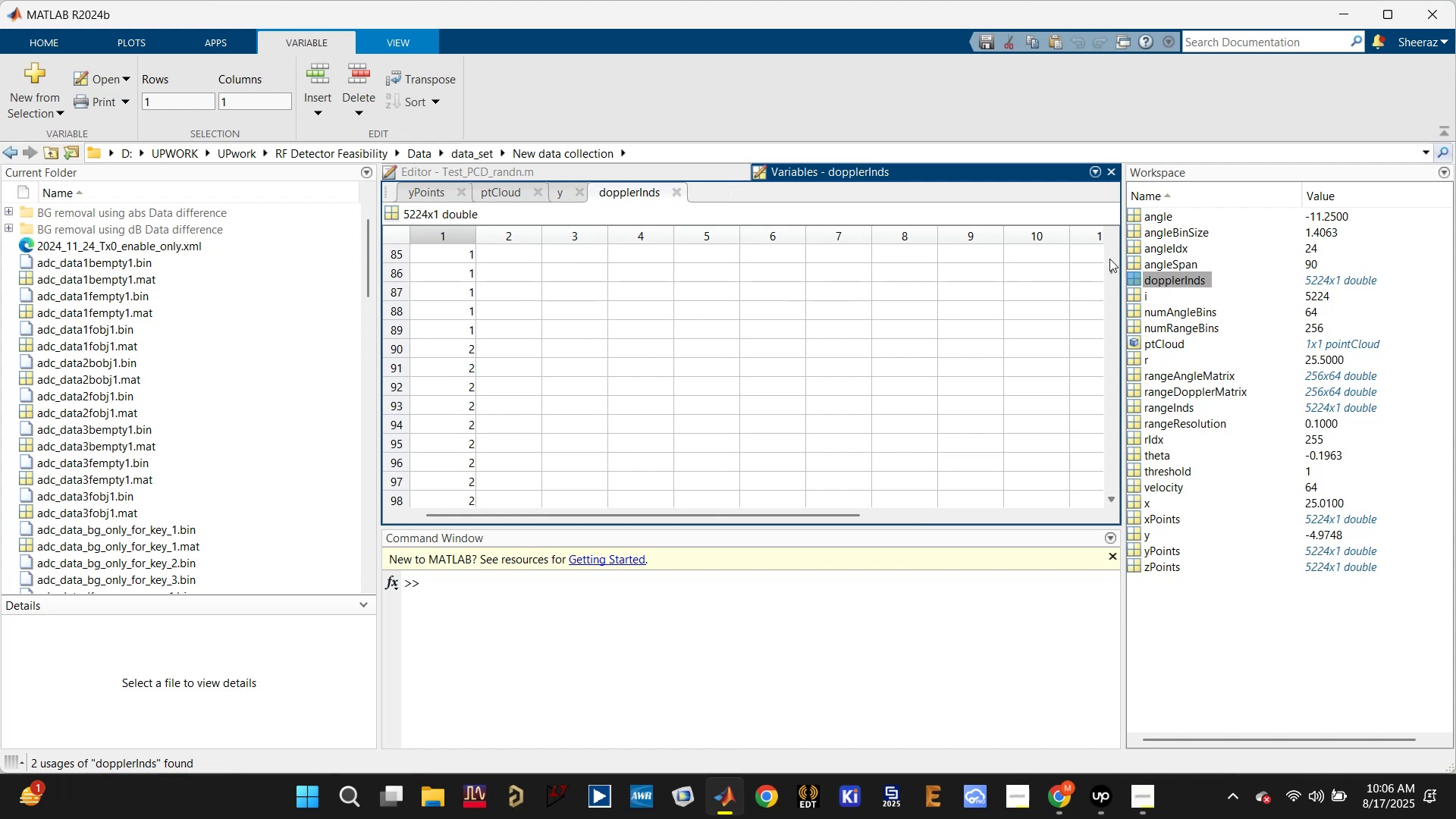 
left_click_drag(start_coordinate=[1112, 272], to_coordinate=[1097, 541])
 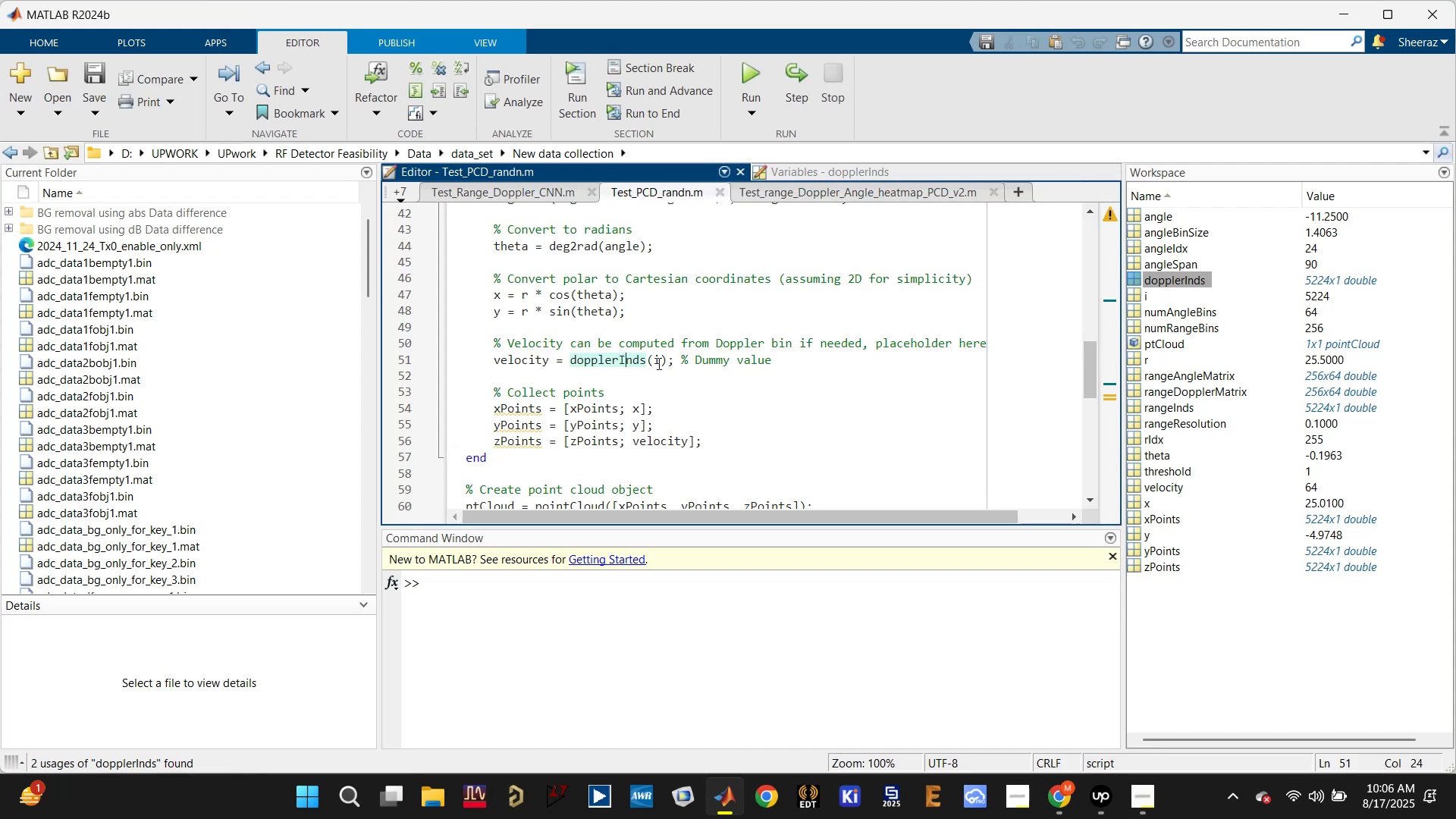 
wait(5.08)
 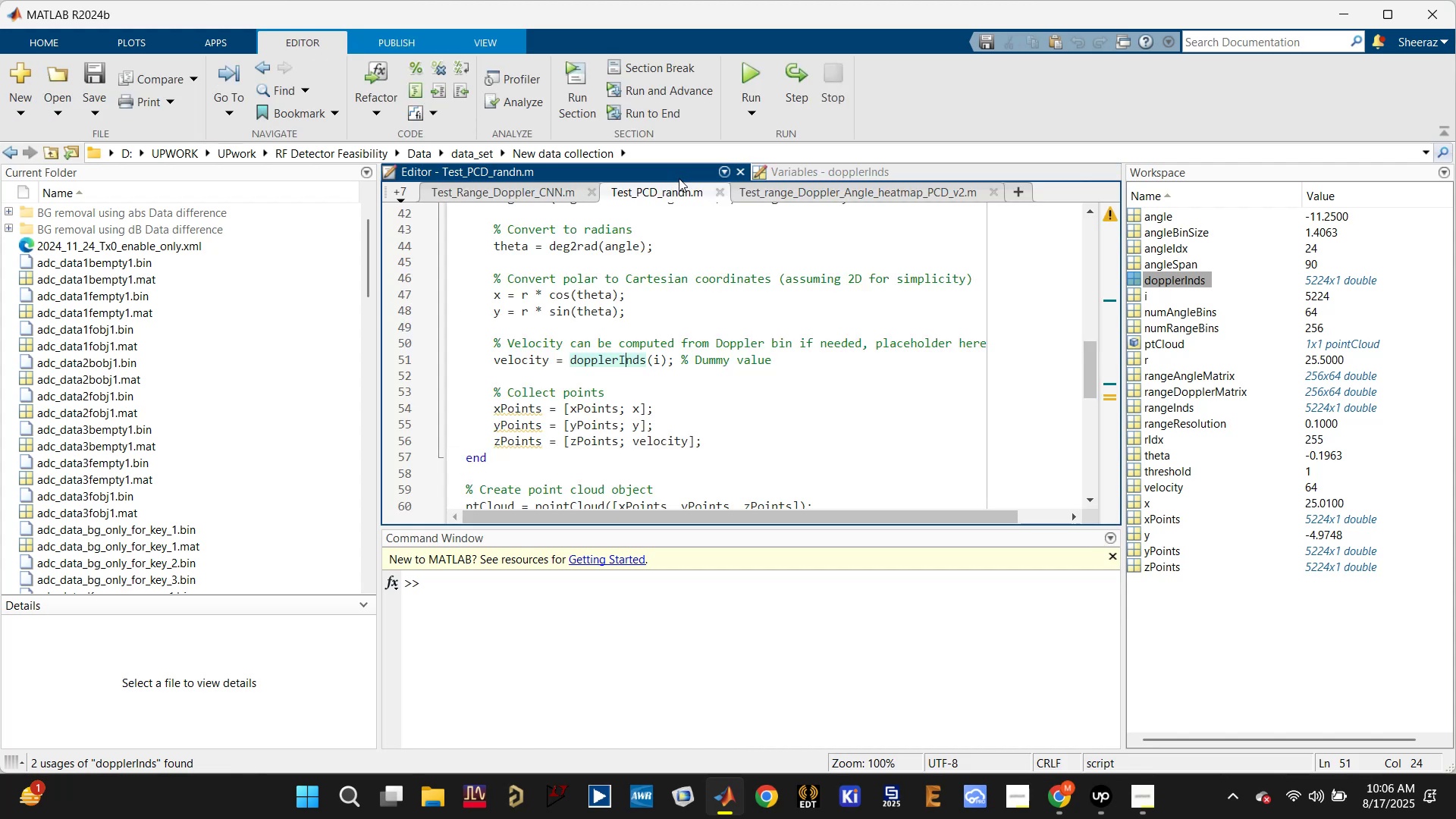 
mouse_move([1222, 297])
 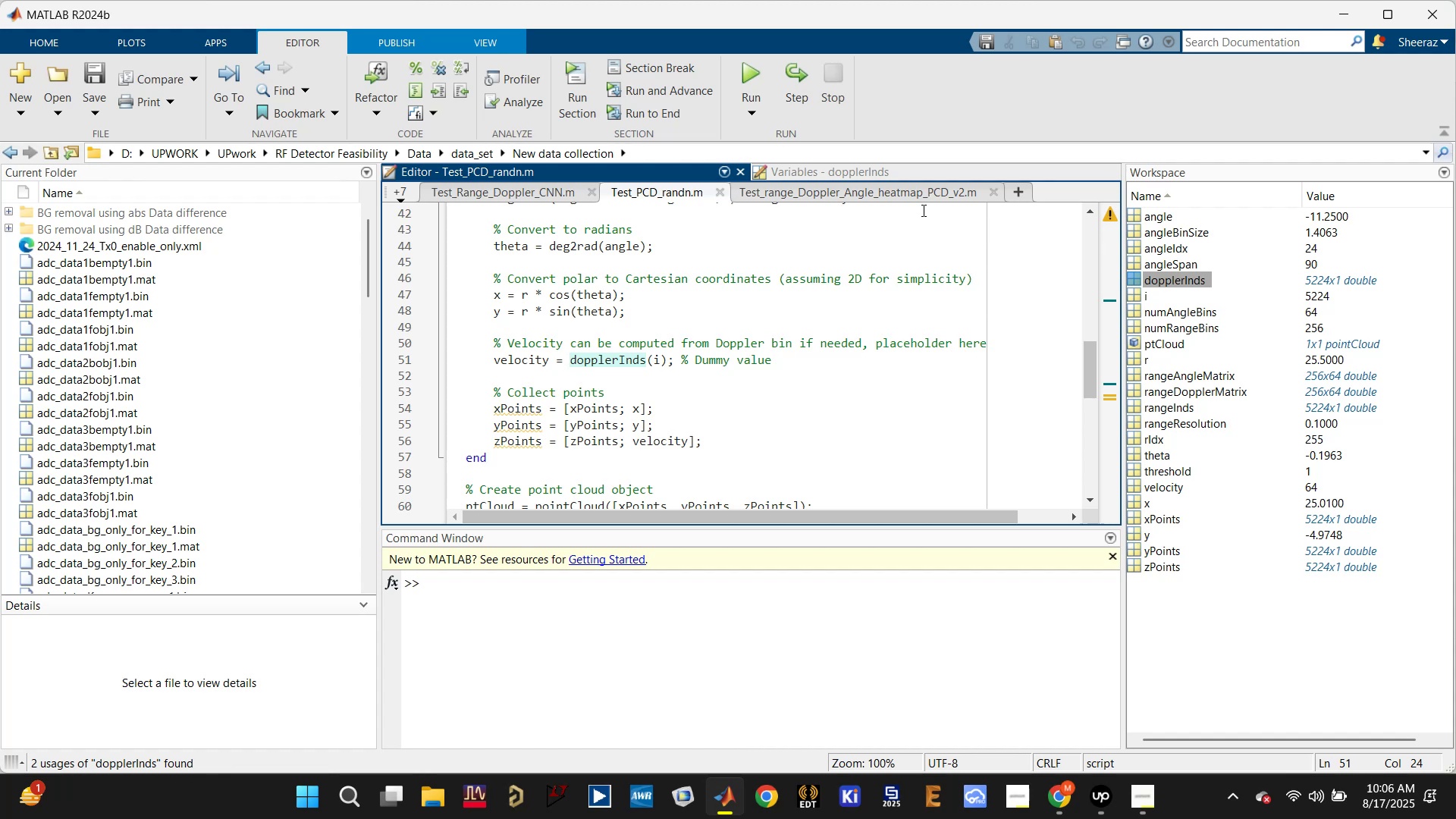 
left_click([909, 194])
 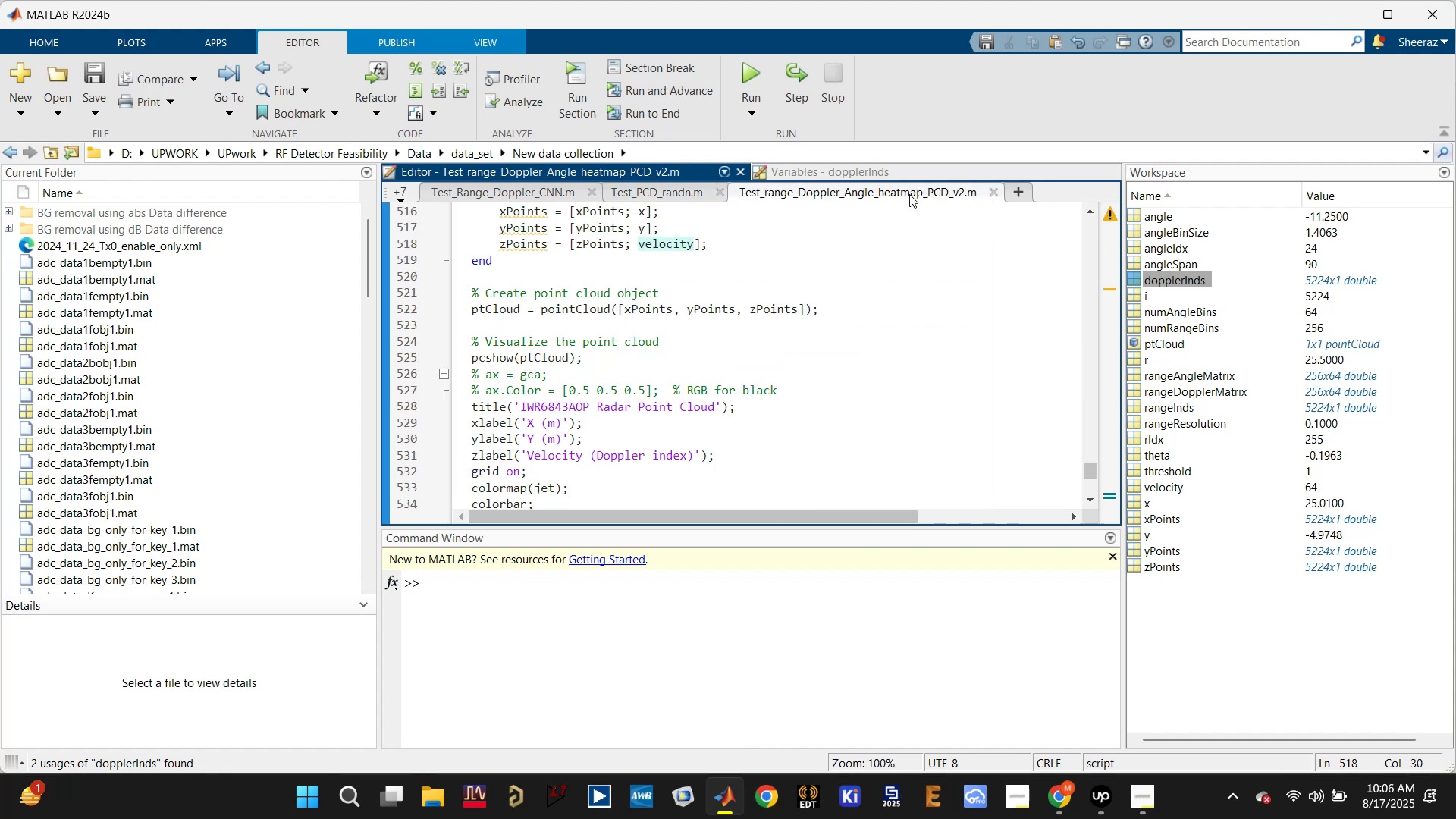 
scroll: coordinate [776, 227], scroll_direction: down, amount: 2.0
 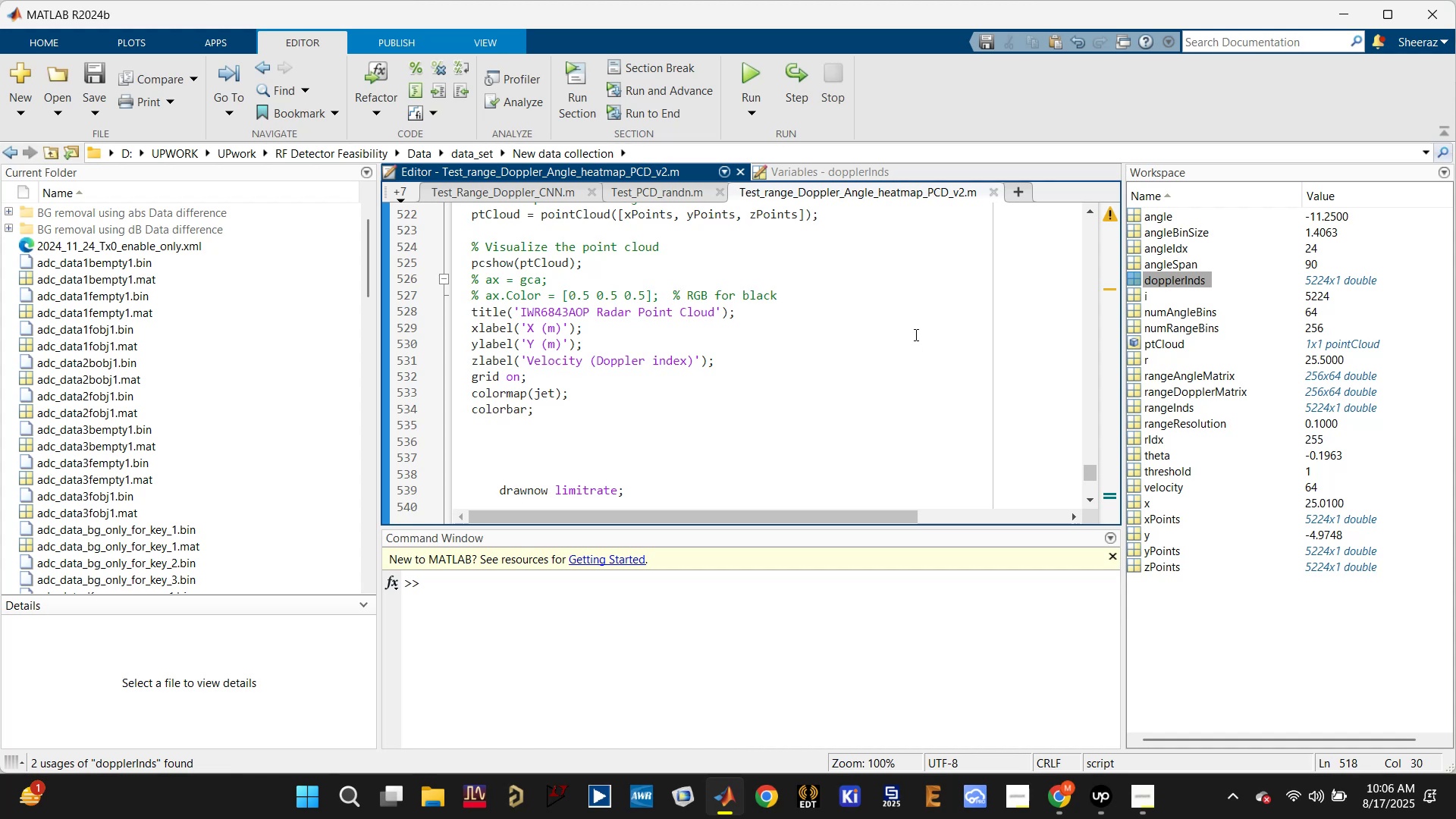 
scroll: coordinate [599, 328], scroll_direction: up, amount: 3.0
 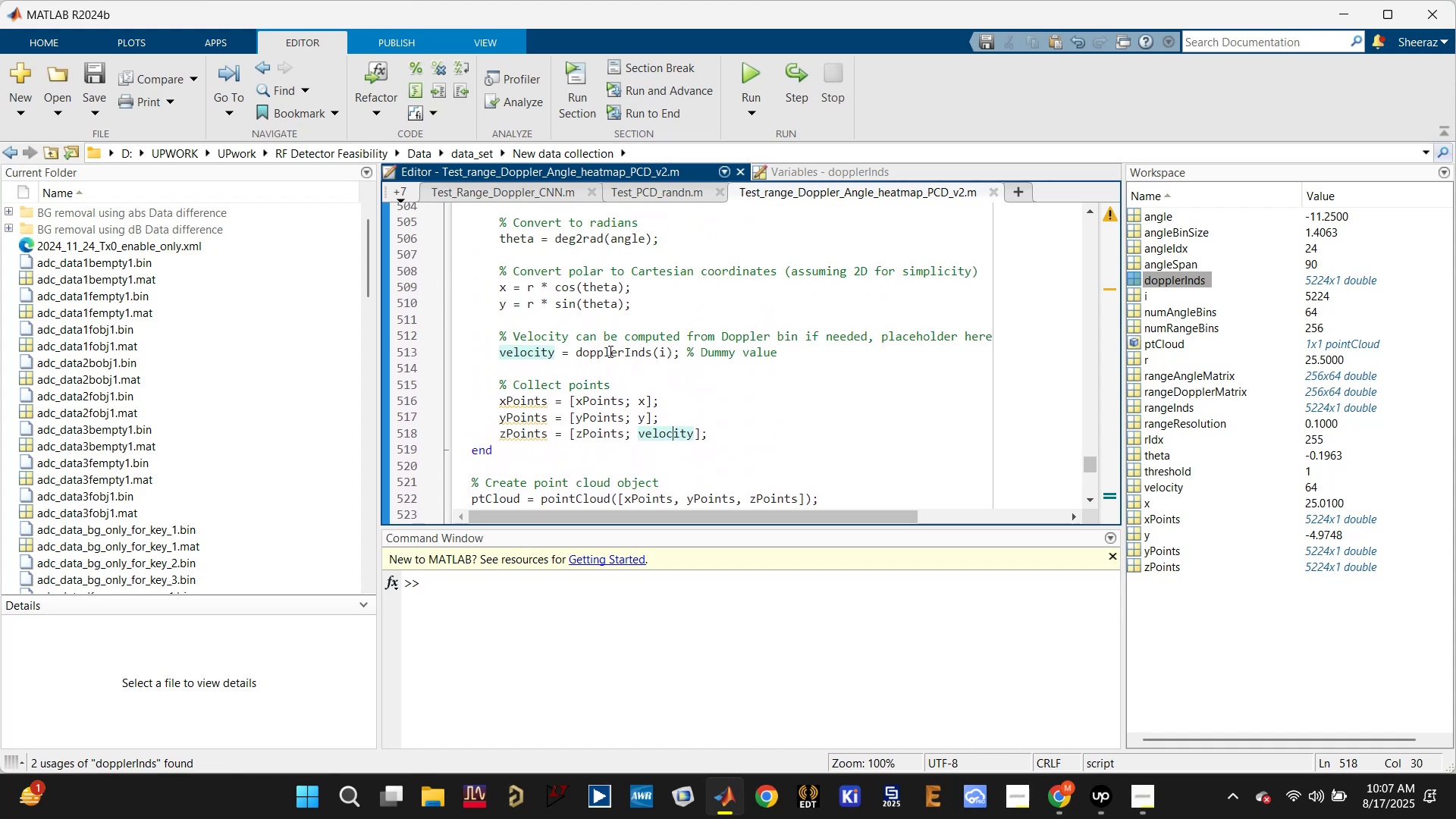 
left_click([609, 352])
 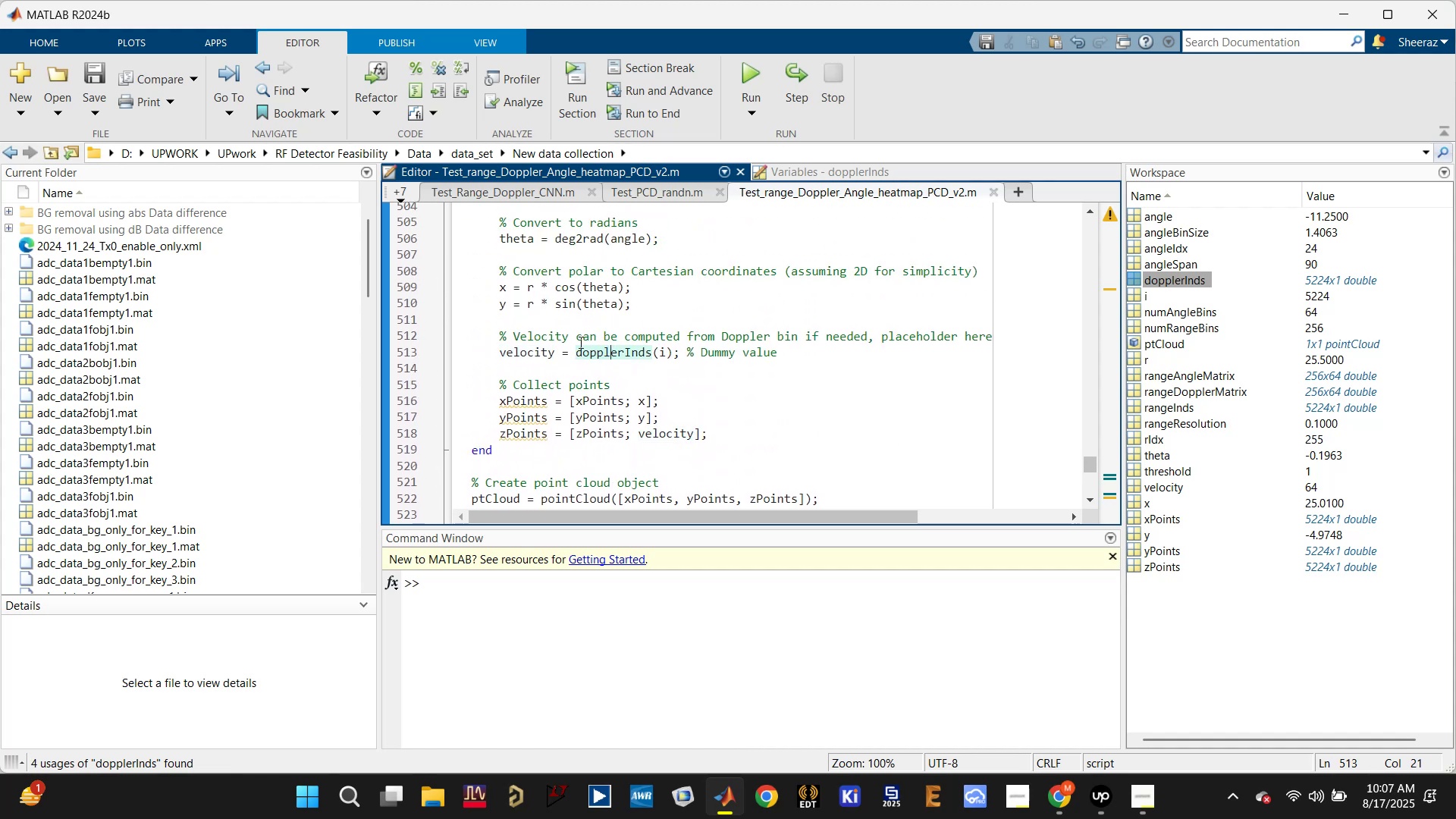 
left_click([503, 302])
 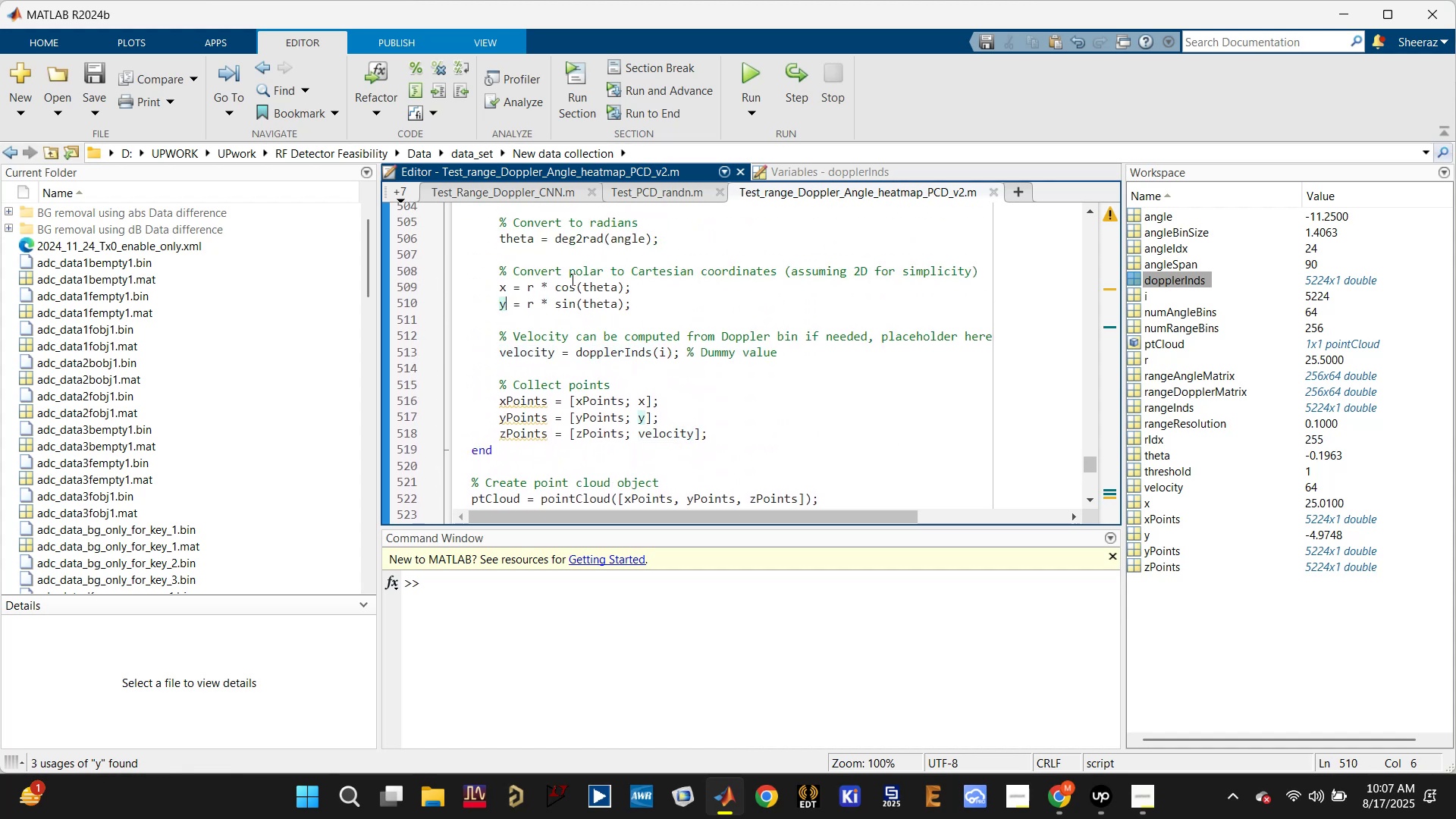 
mouse_move([657, 206])
 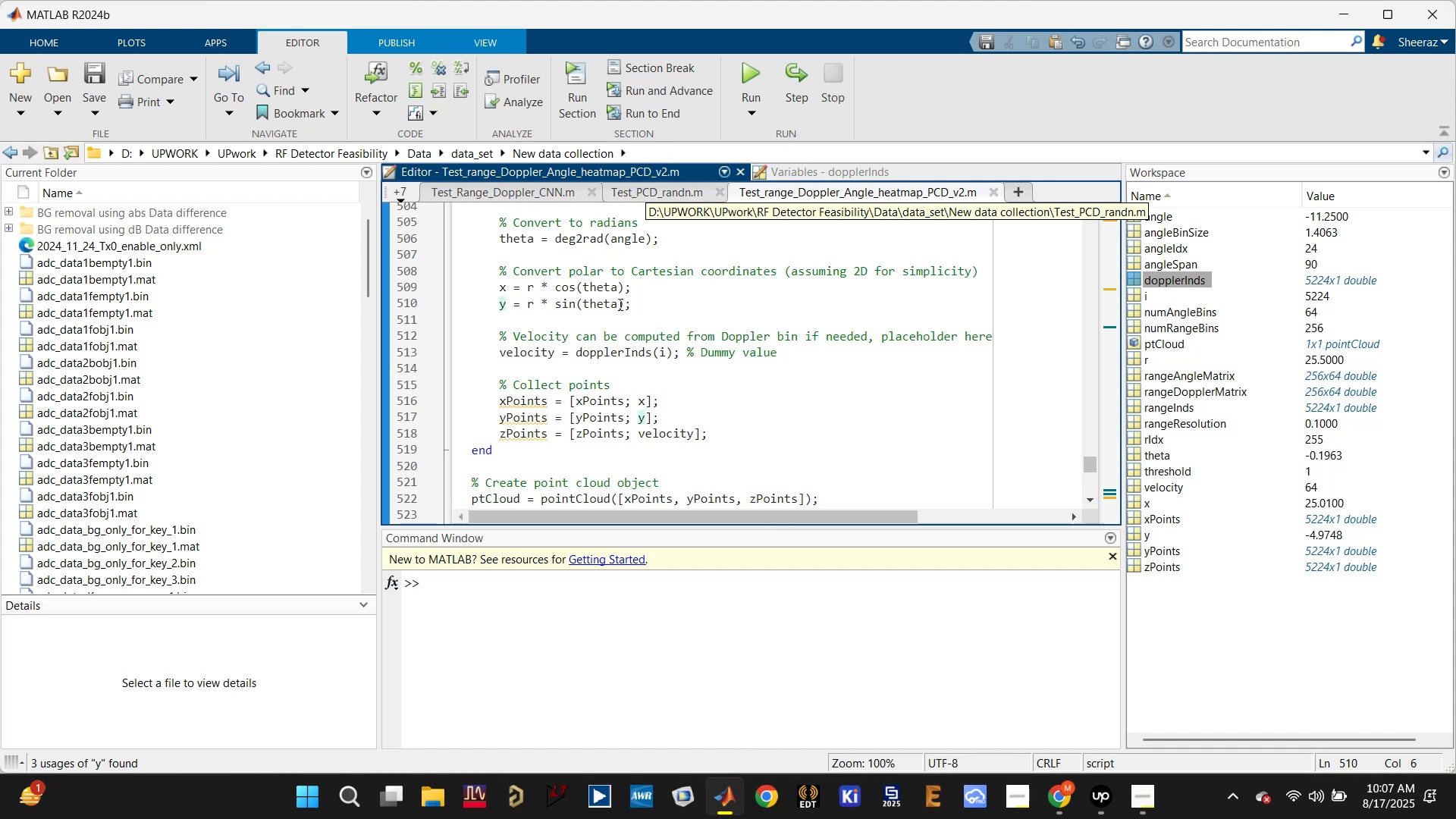 
left_click([612, 297])
 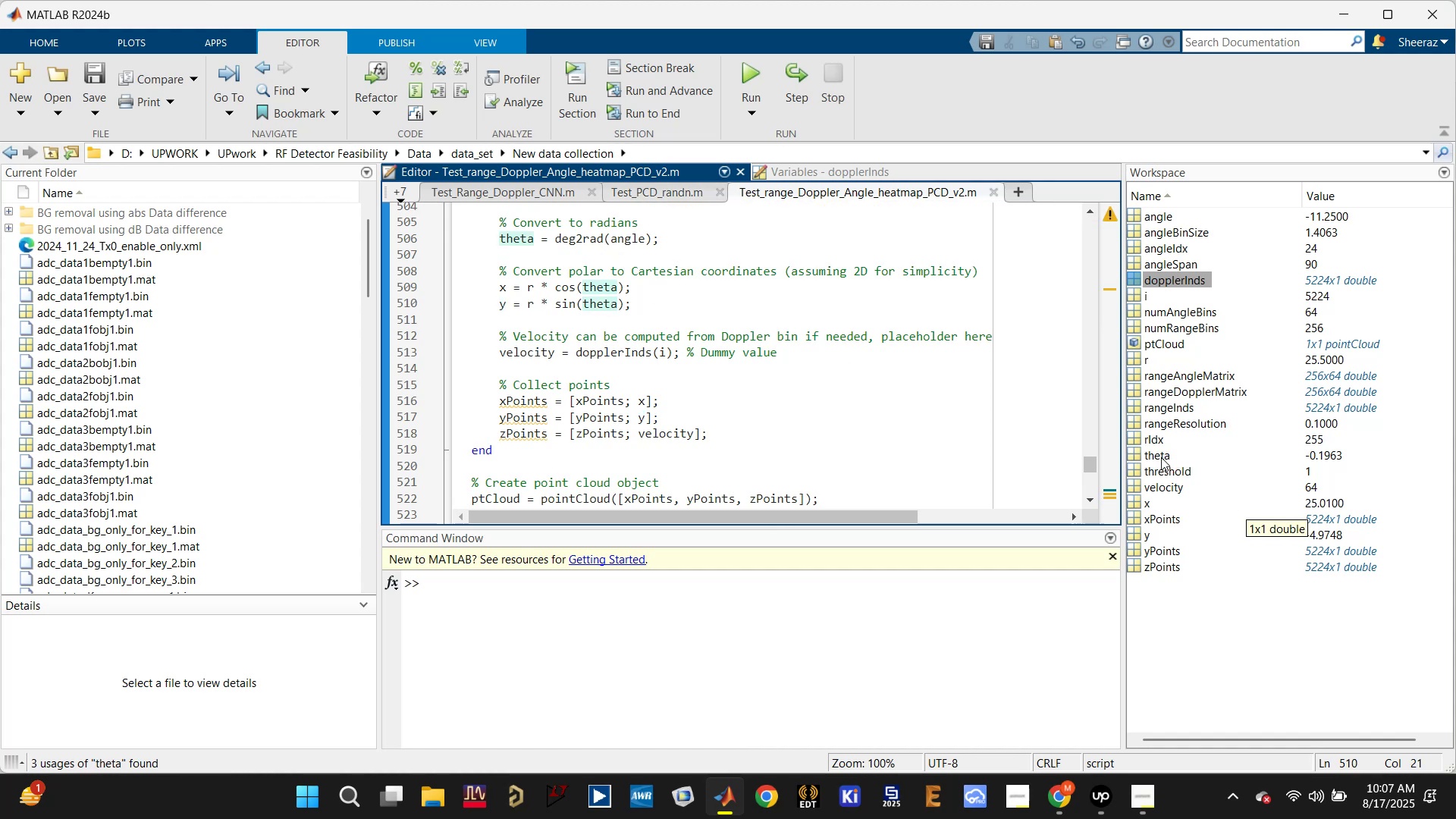 
double_click([1161, 454])
 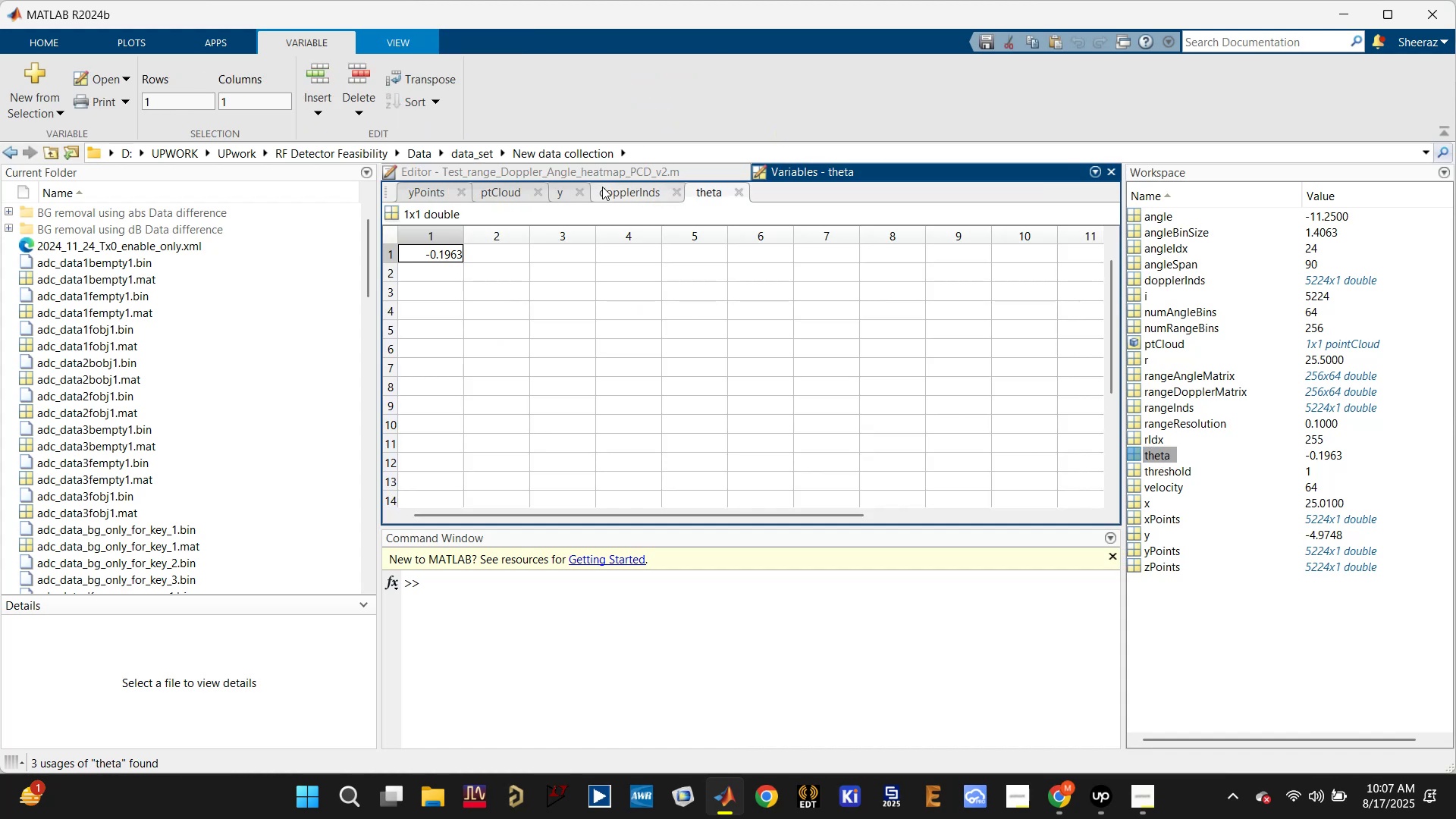 
left_click([627, 174])
 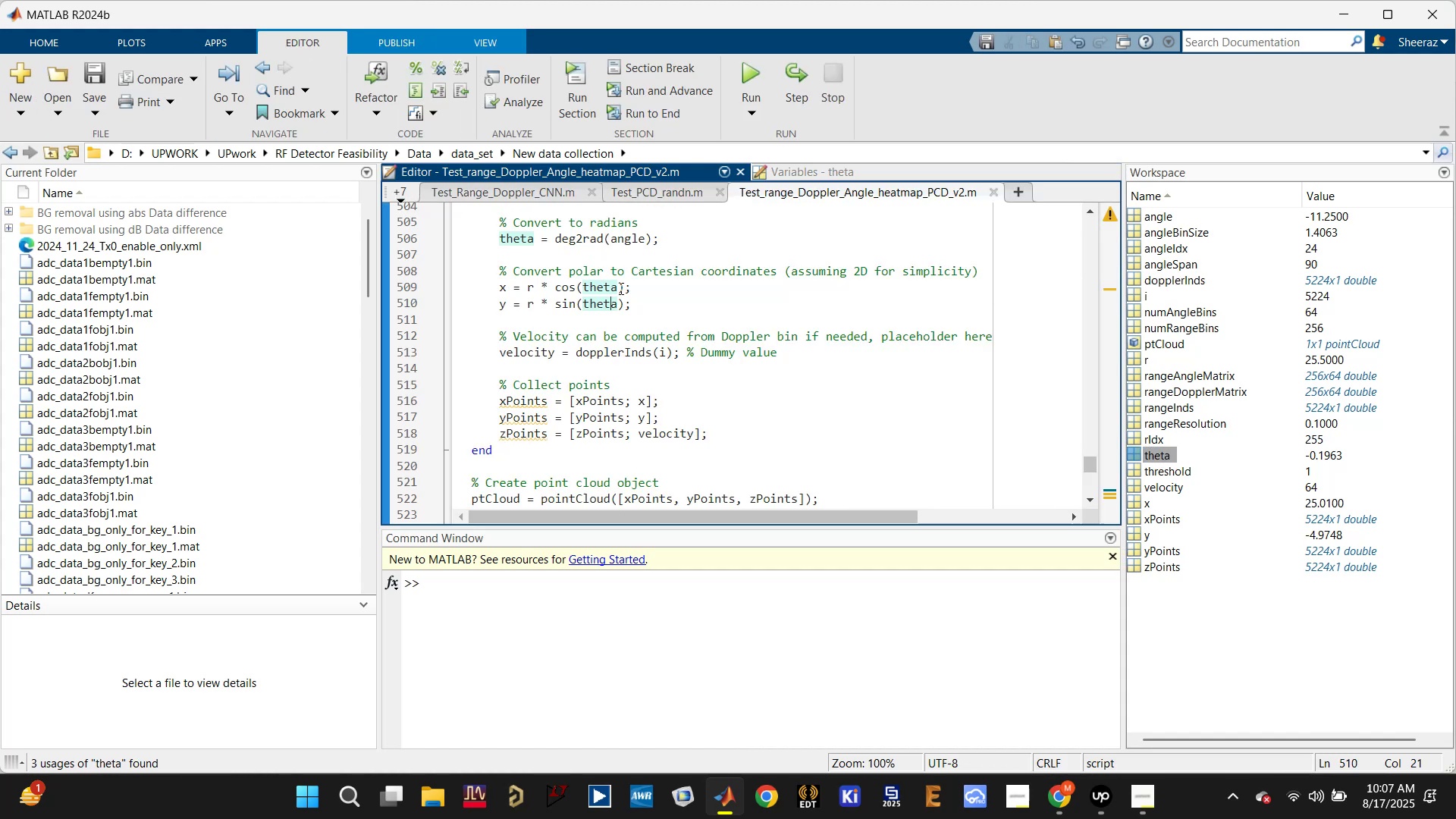 
left_click([633, 236])
 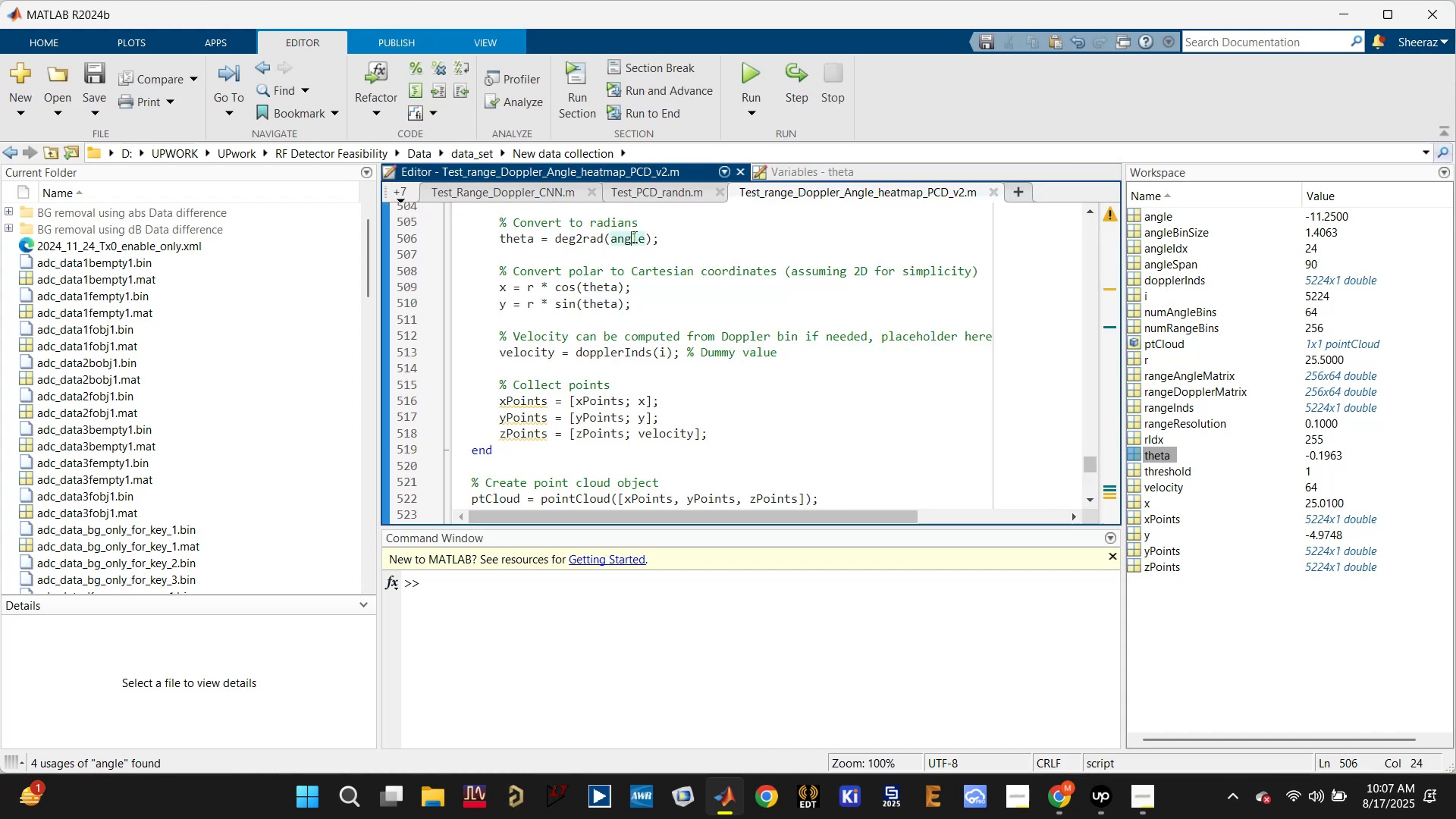 
scroll: coordinate [633, 237], scroll_direction: up, amount: 2.0
 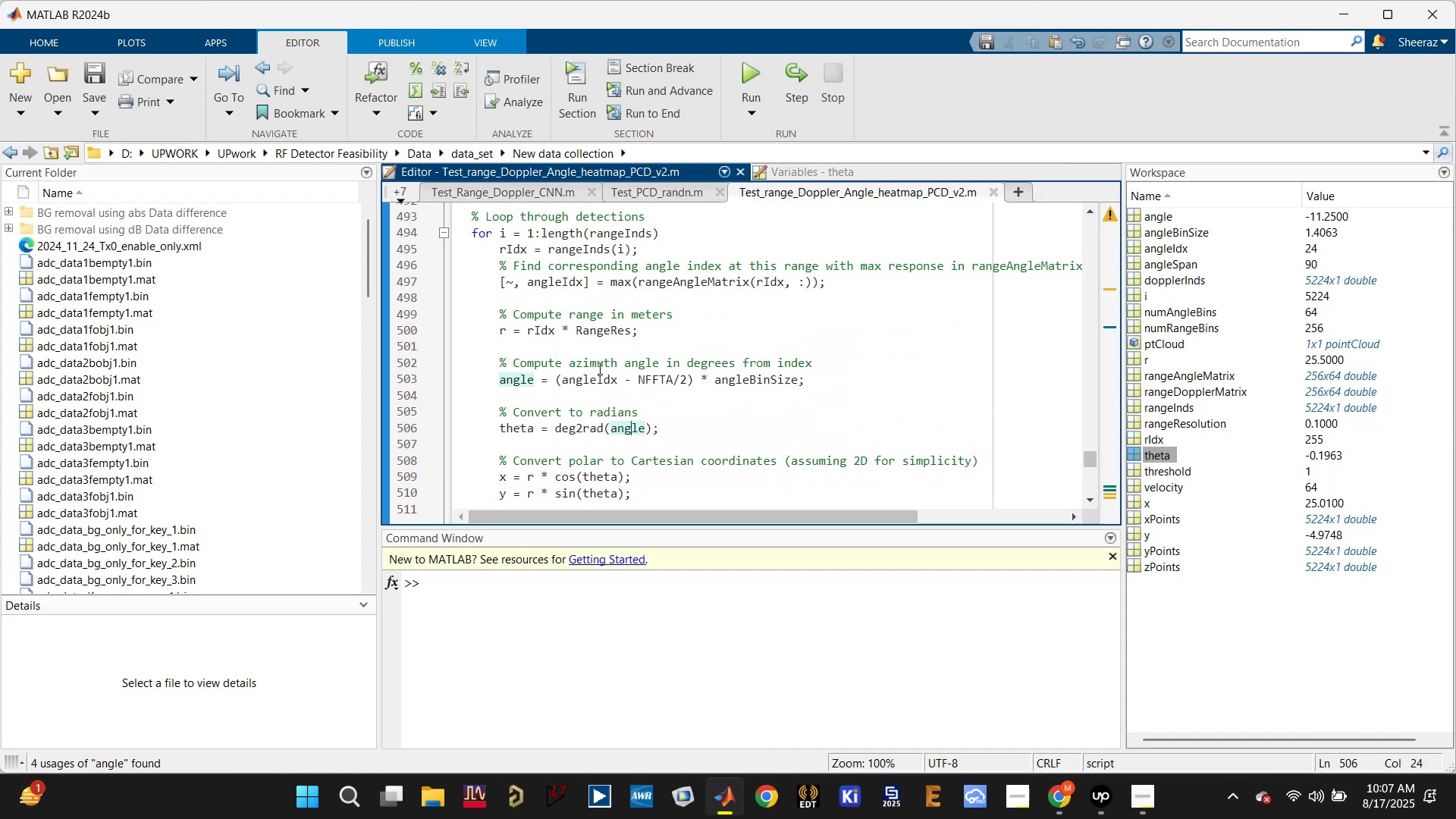 
left_click([593, 376])
 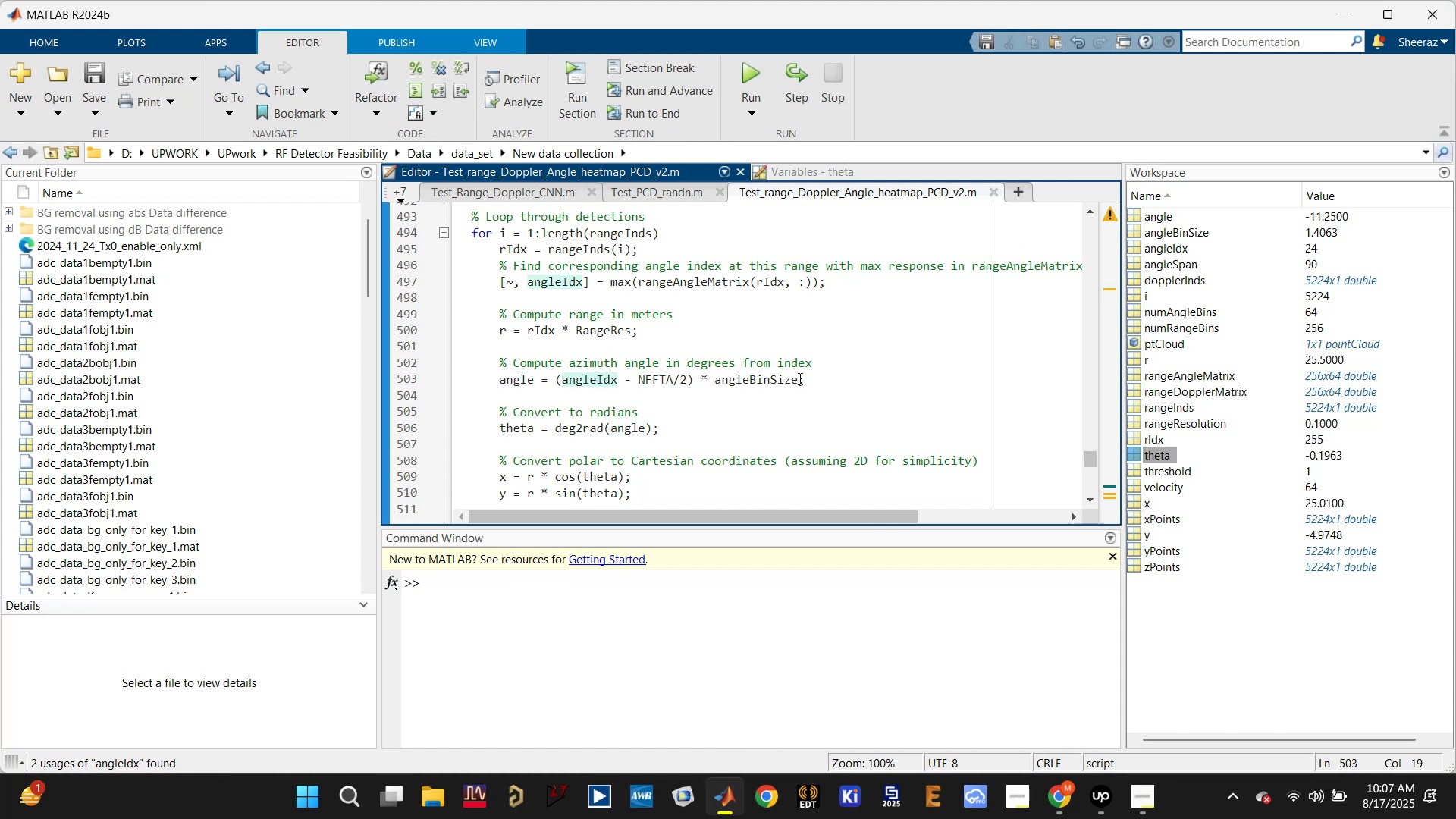 
left_click([787, 381])
 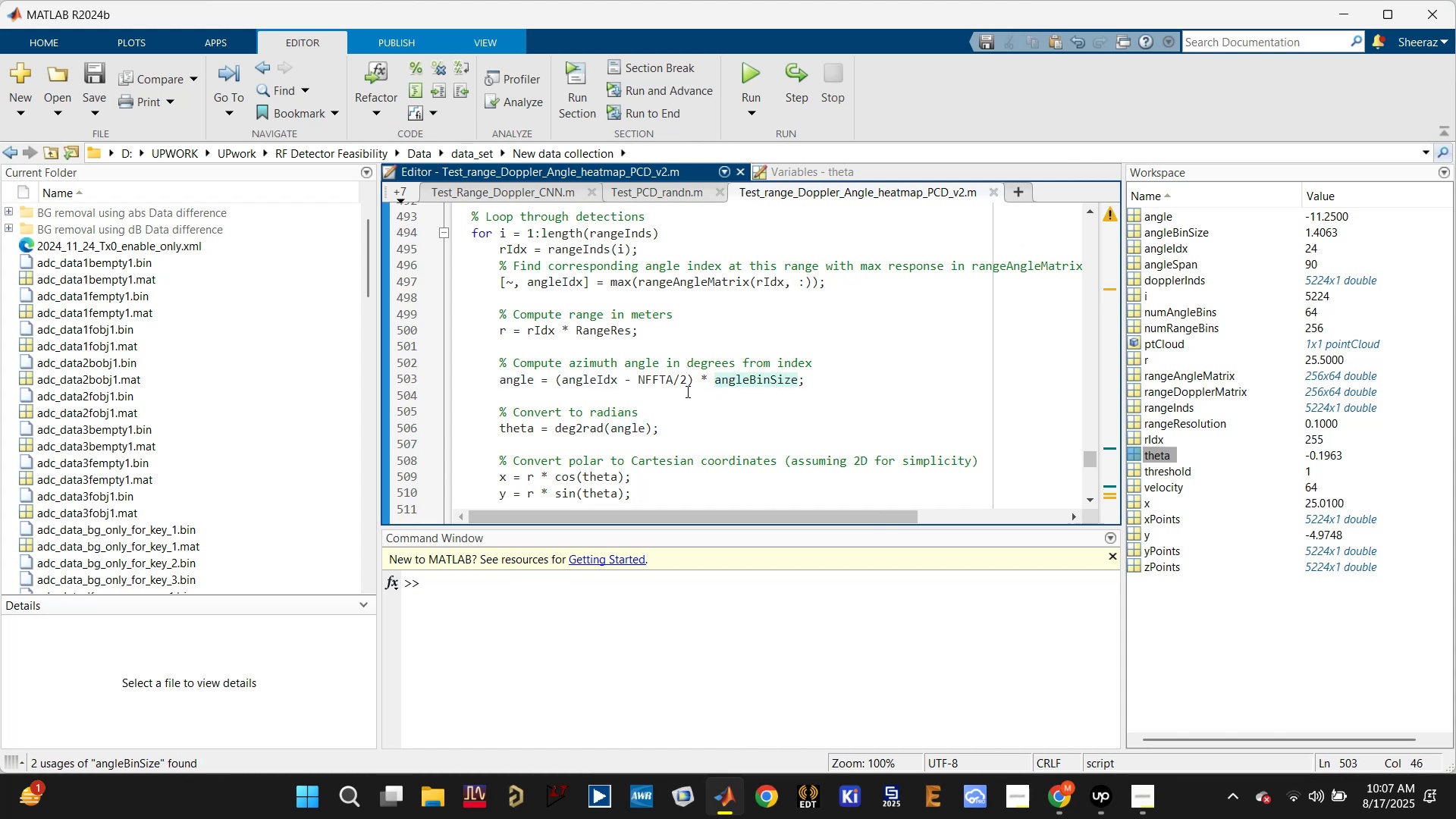 
double_click([579, 384])
 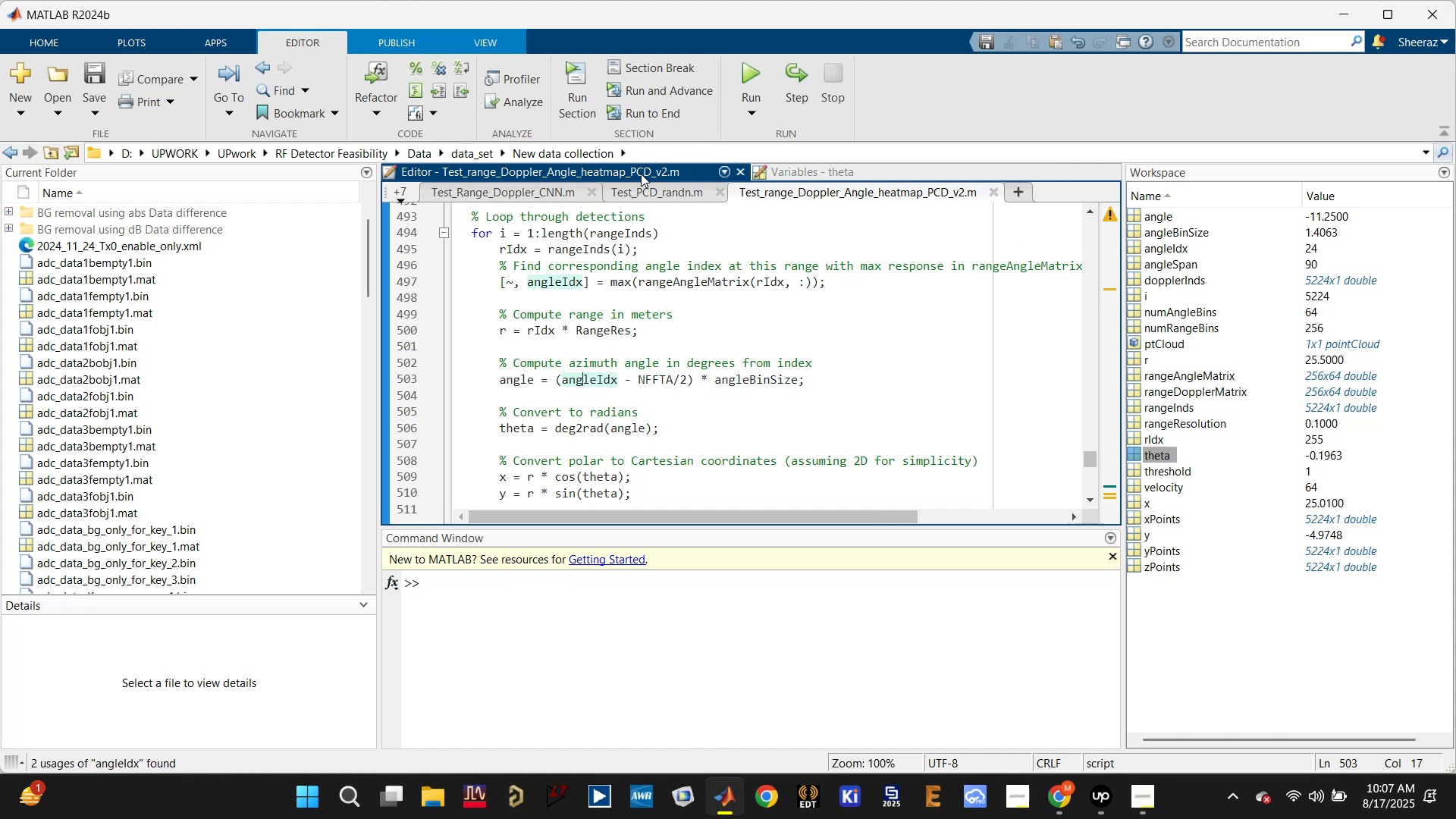 
left_click([635, 193])
 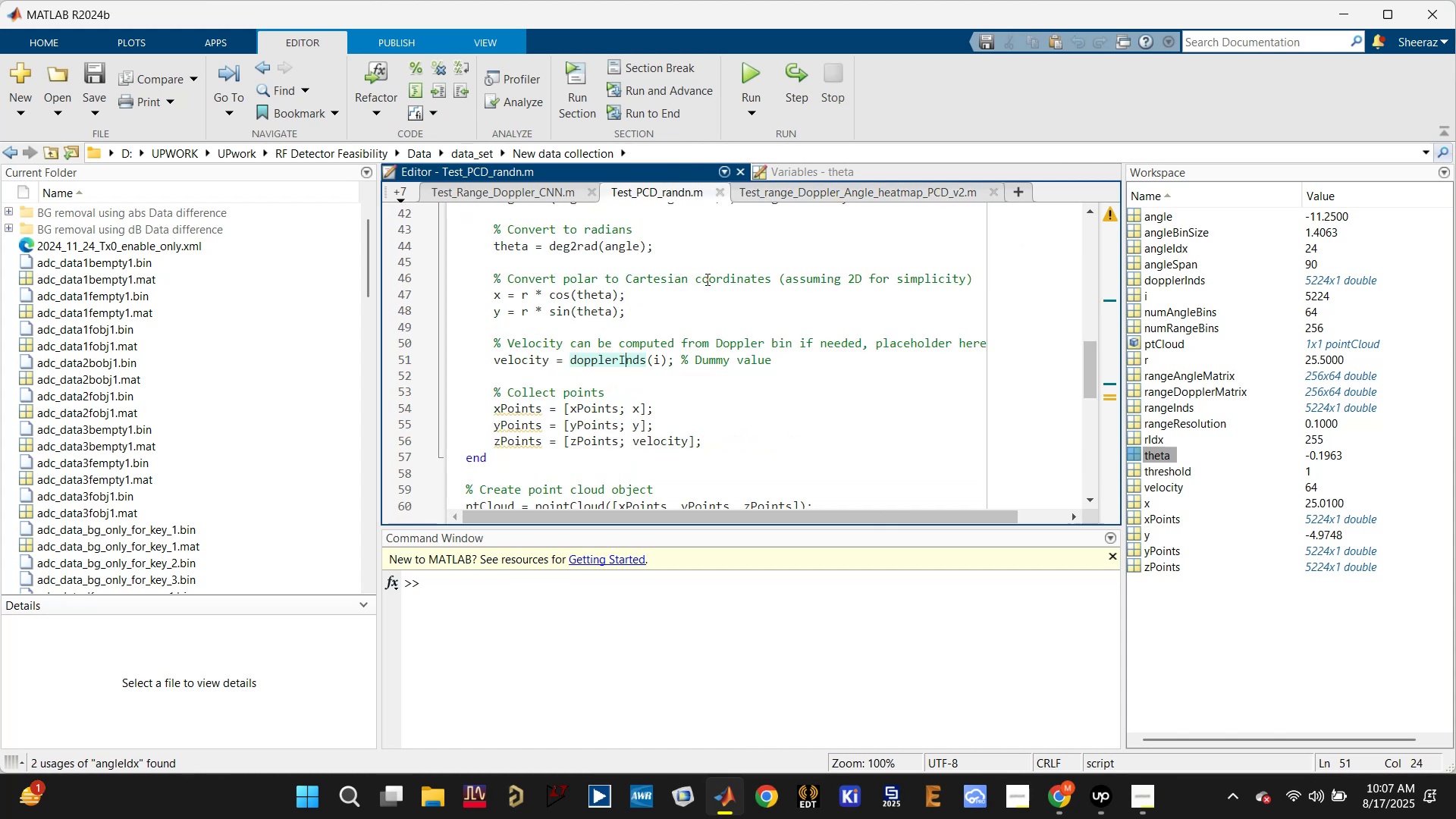 
left_click([701, 287])
 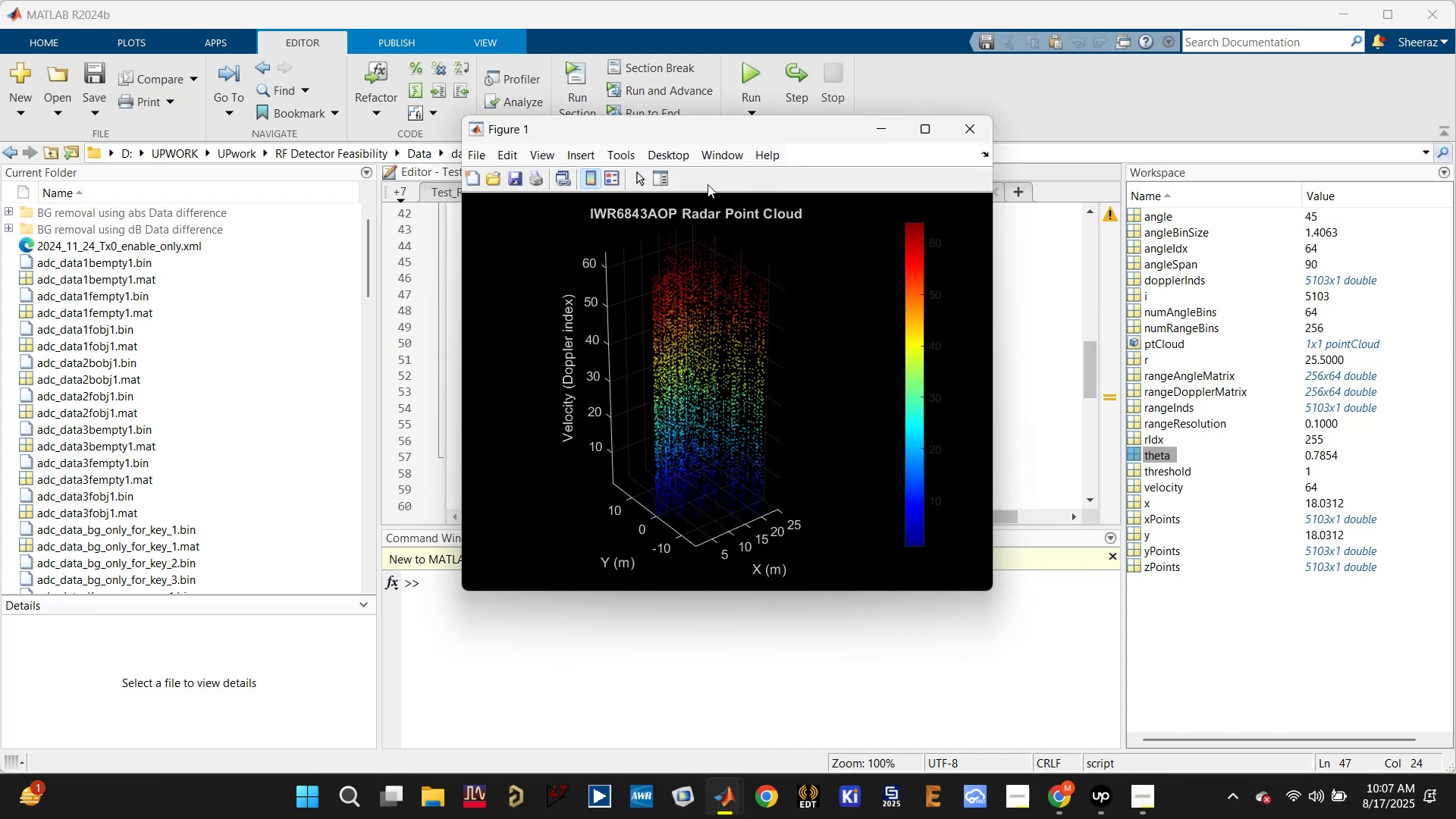 
left_click([987, 127])
 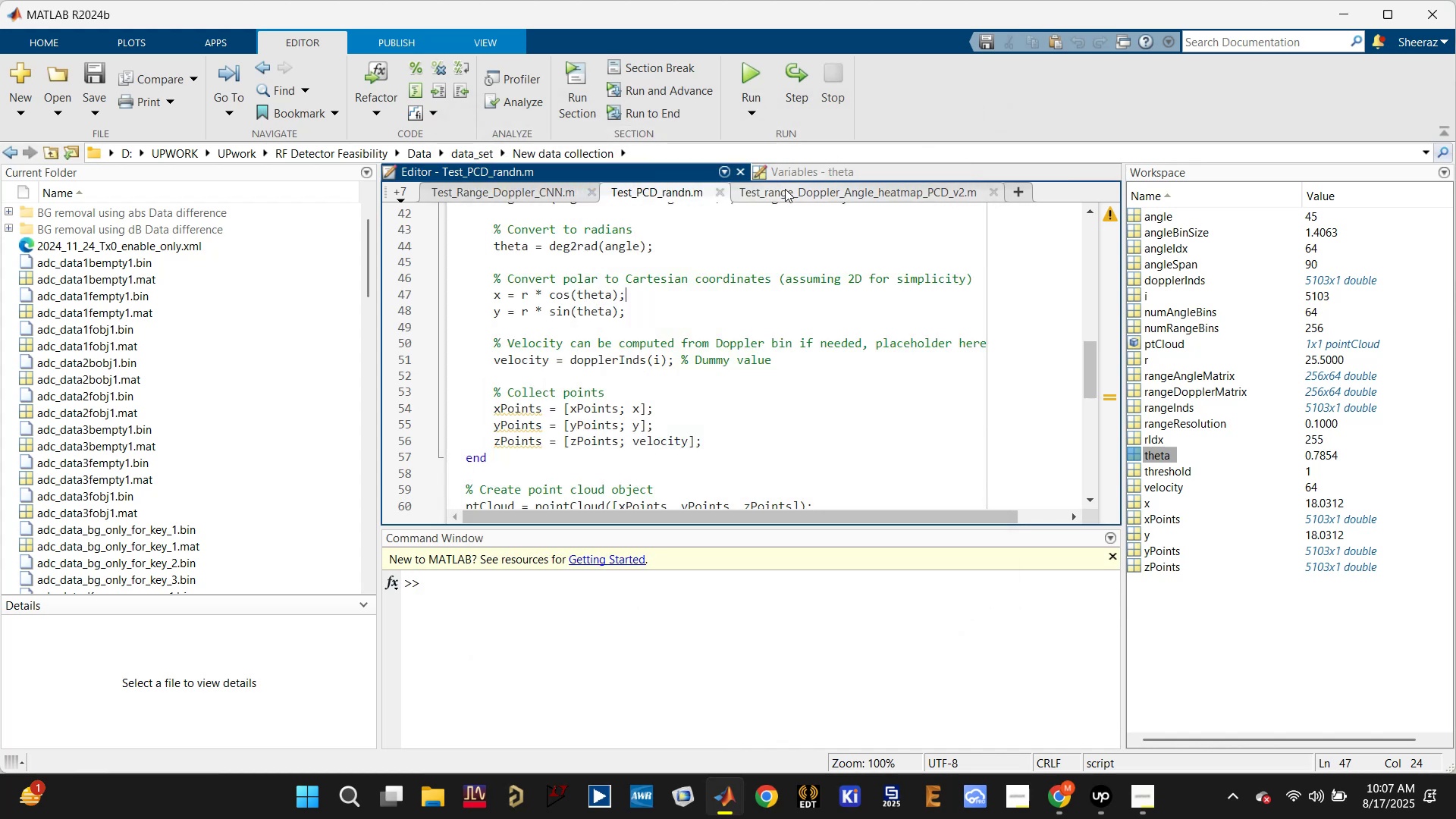 
left_click([785, 189])
 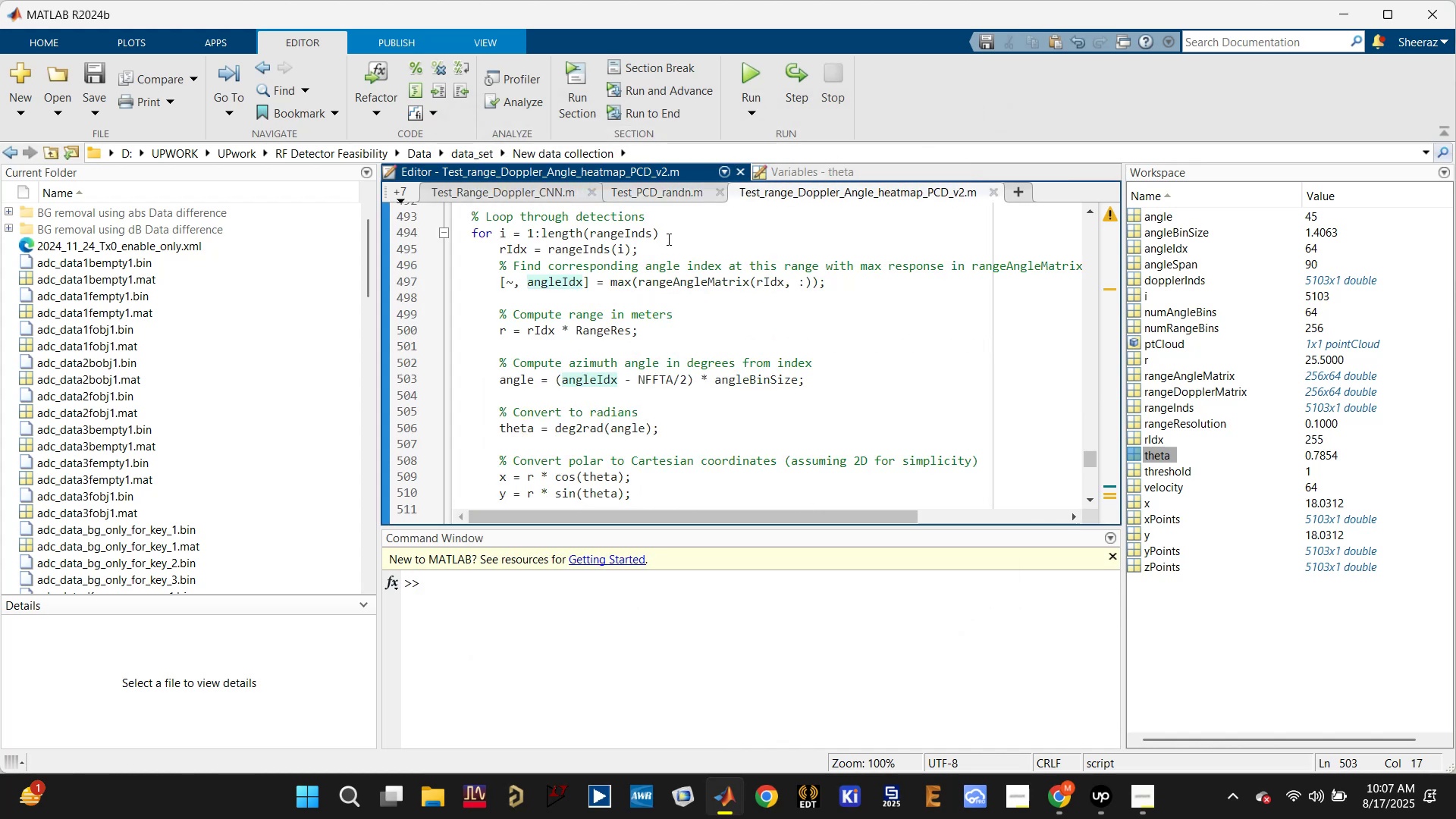 
scroll: coordinate [553, 310], scroll_direction: up, amount: 9.0
 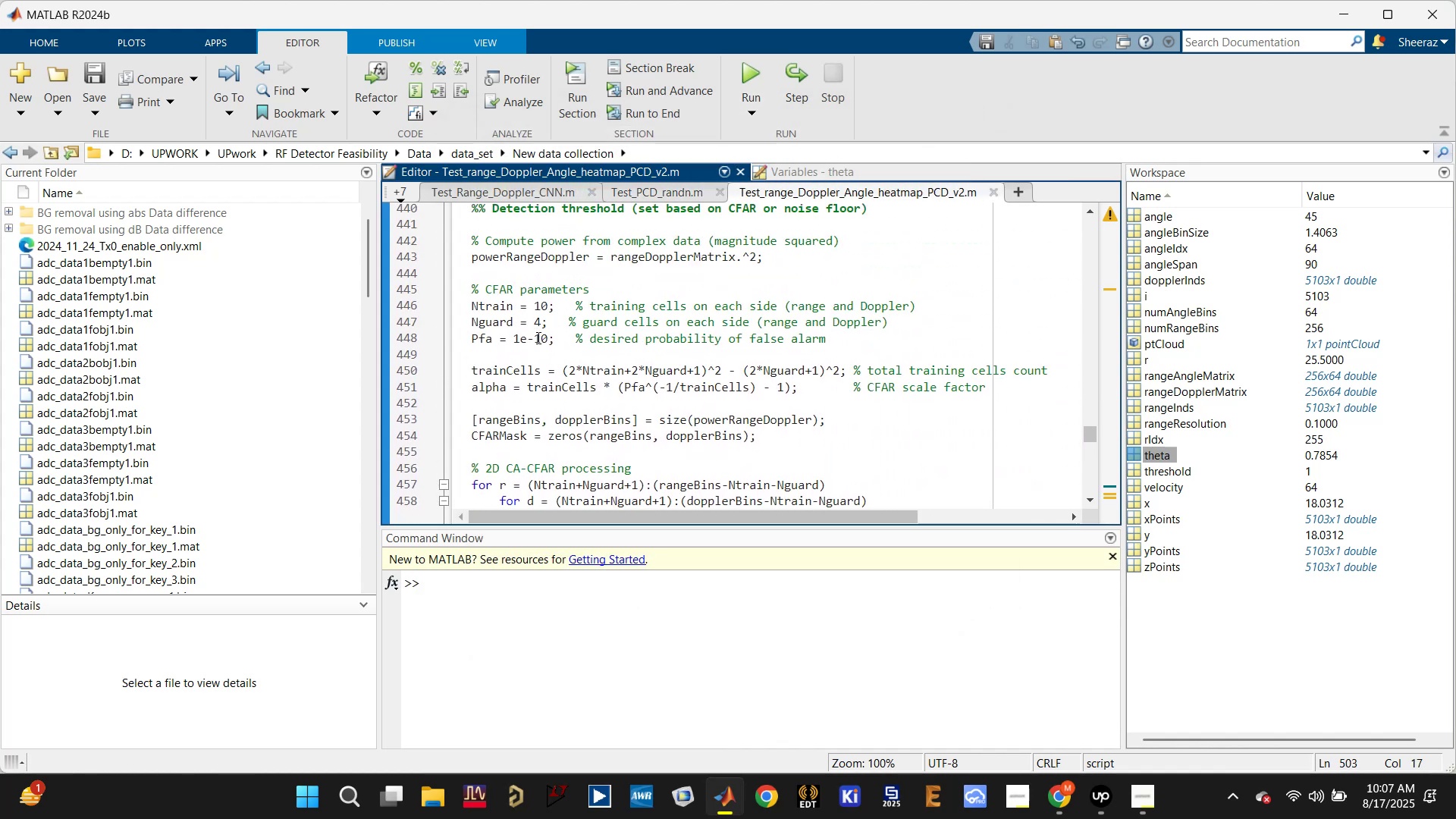 
left_click_drag(start_coordinate=[537, 337], to_coordinate=[546, 340])
 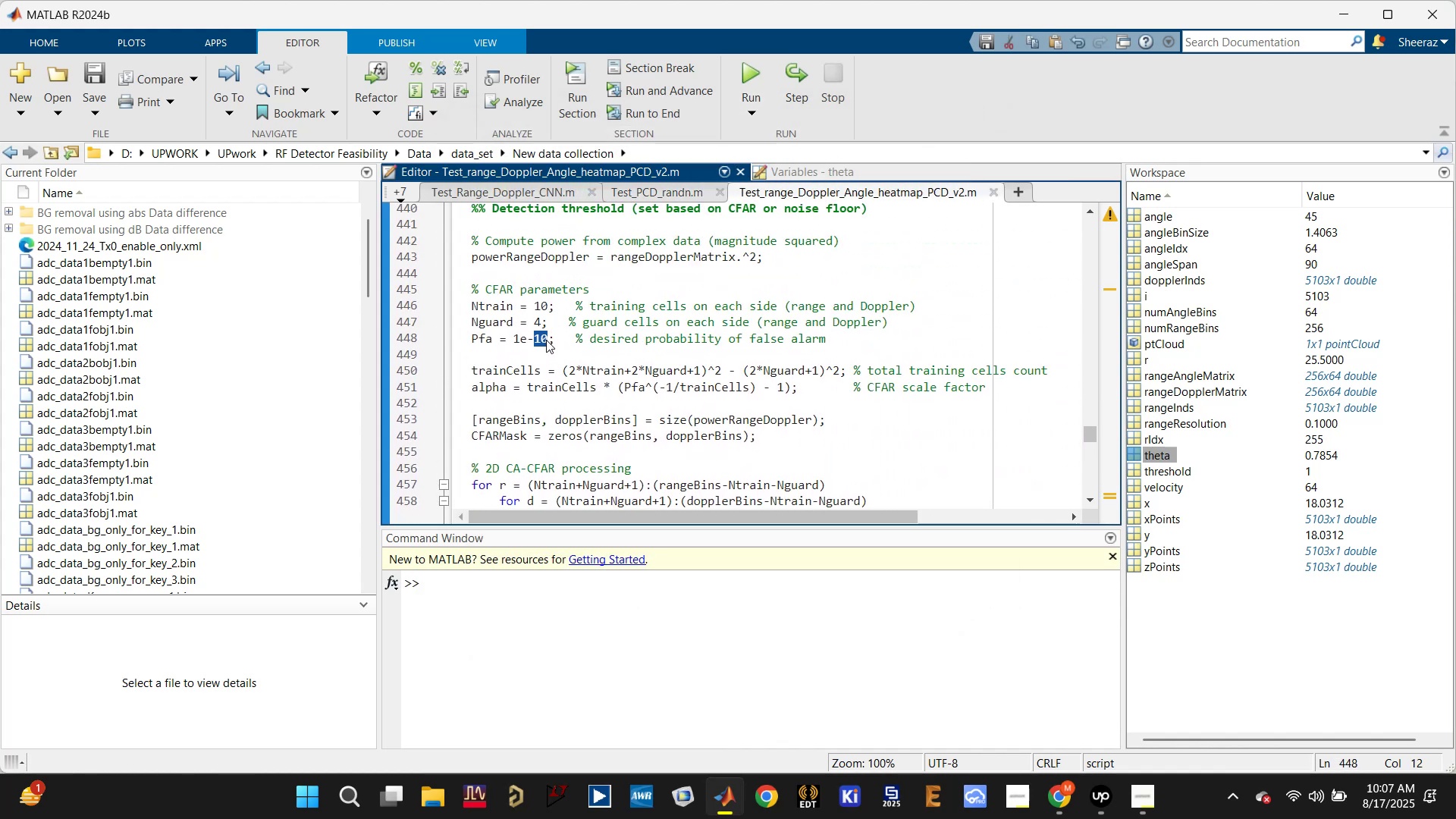 
key(6)
 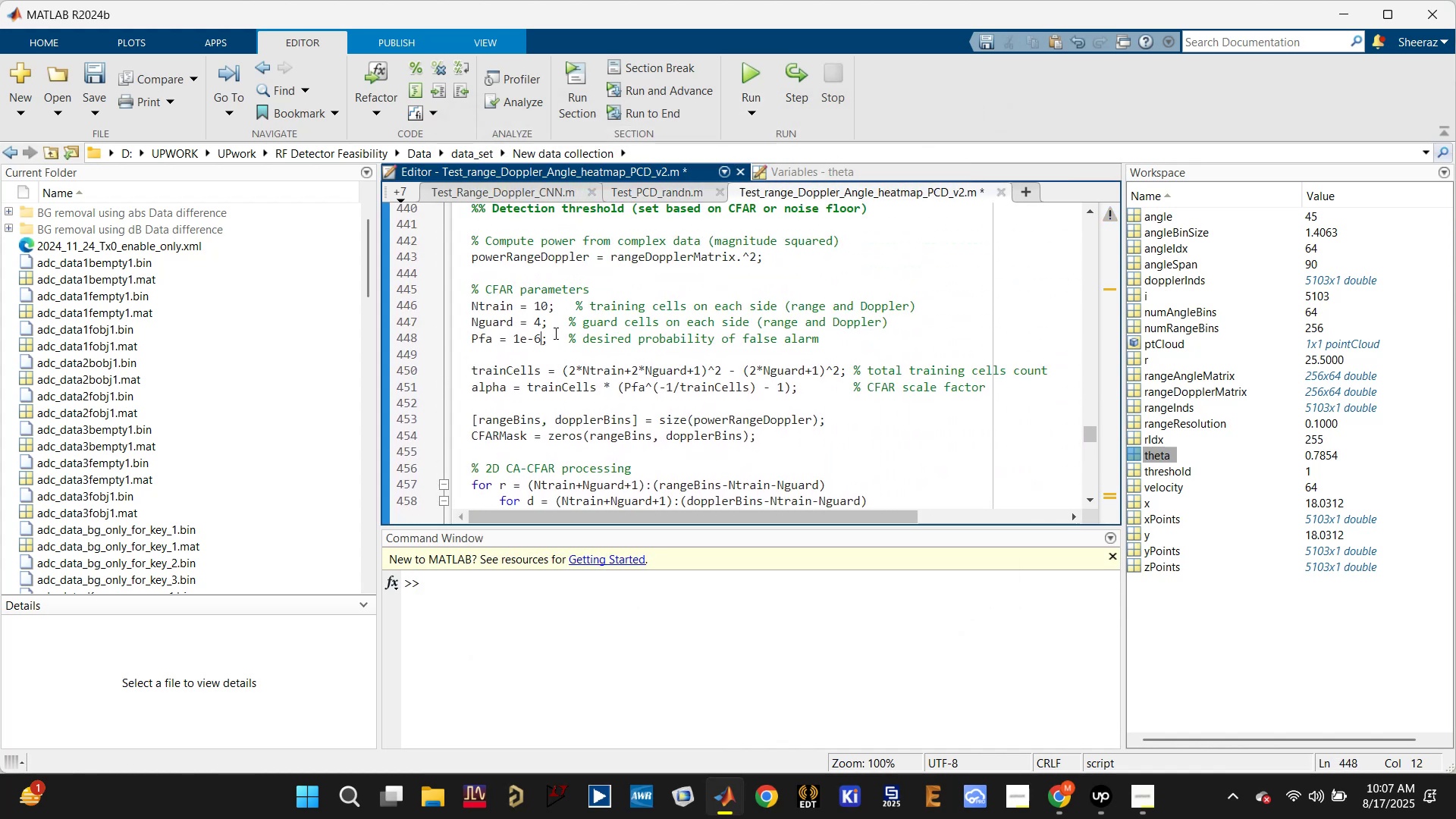 
scroll: coordinate [626, 319], scroll_direction: down, amount: 2.0
 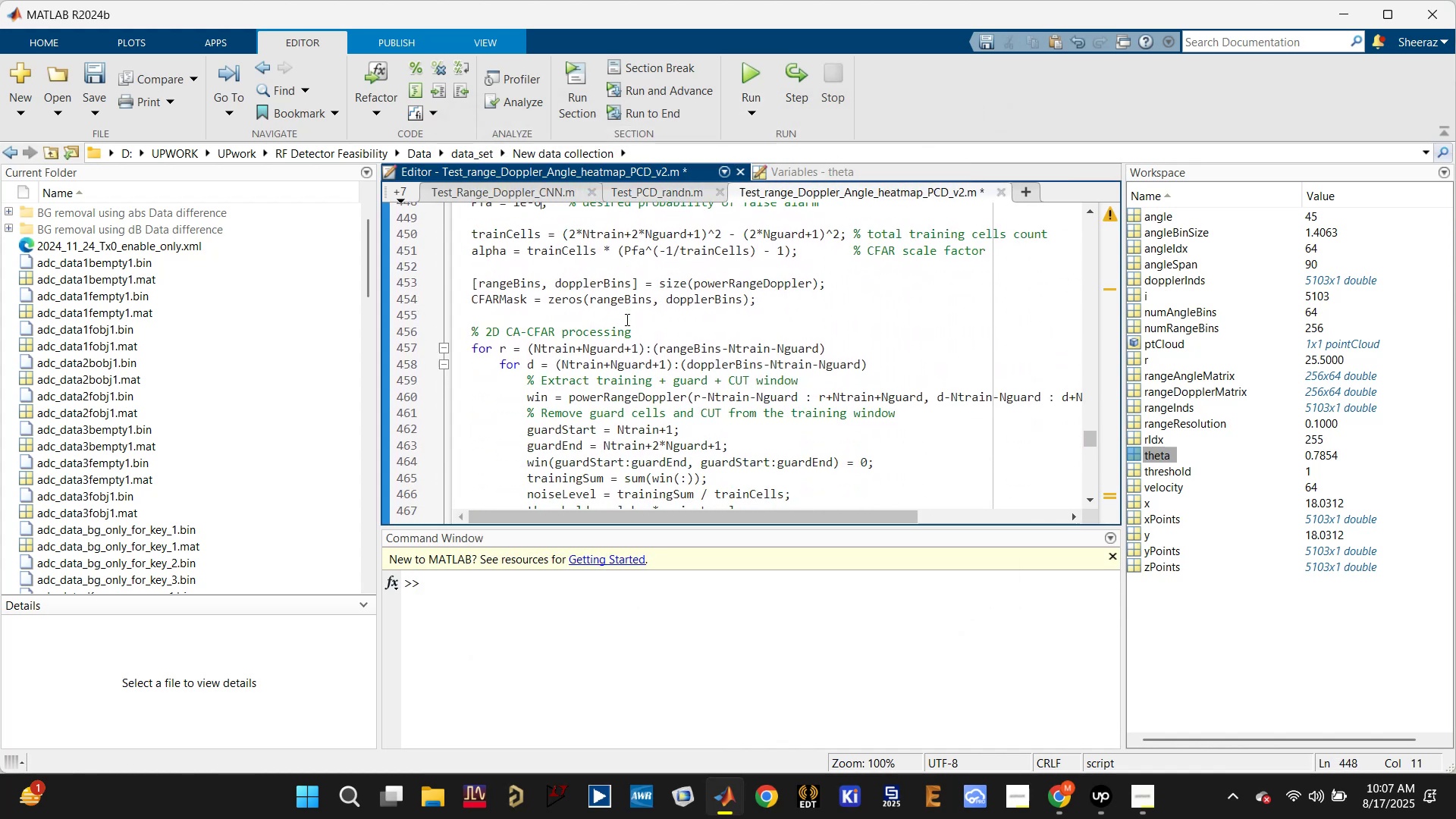 
key(Control+S)
 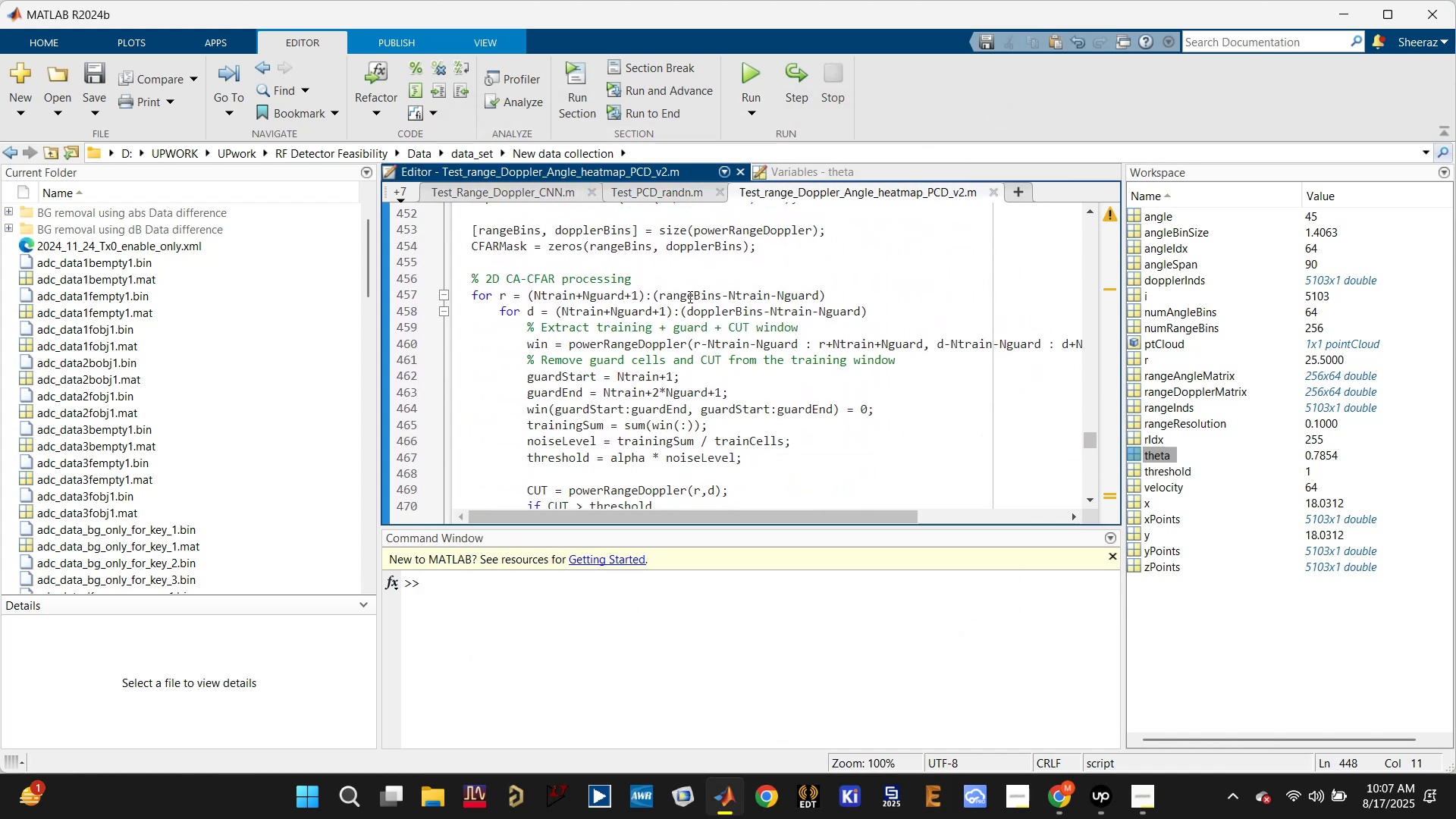 
left_click([705, 275])
 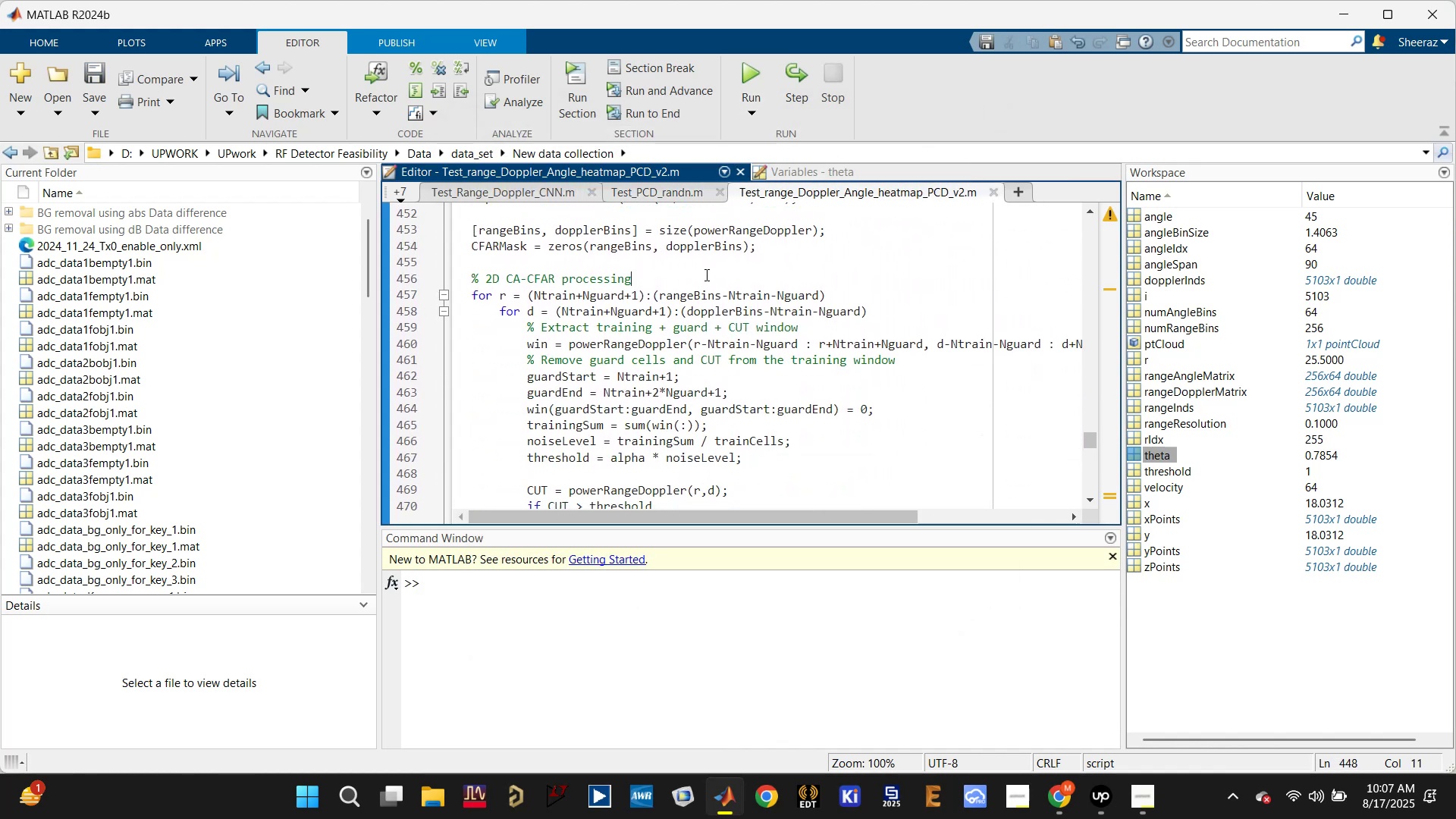 
scroll: coordinate [701, 278], scroll_direction: down, amount: 4.0
 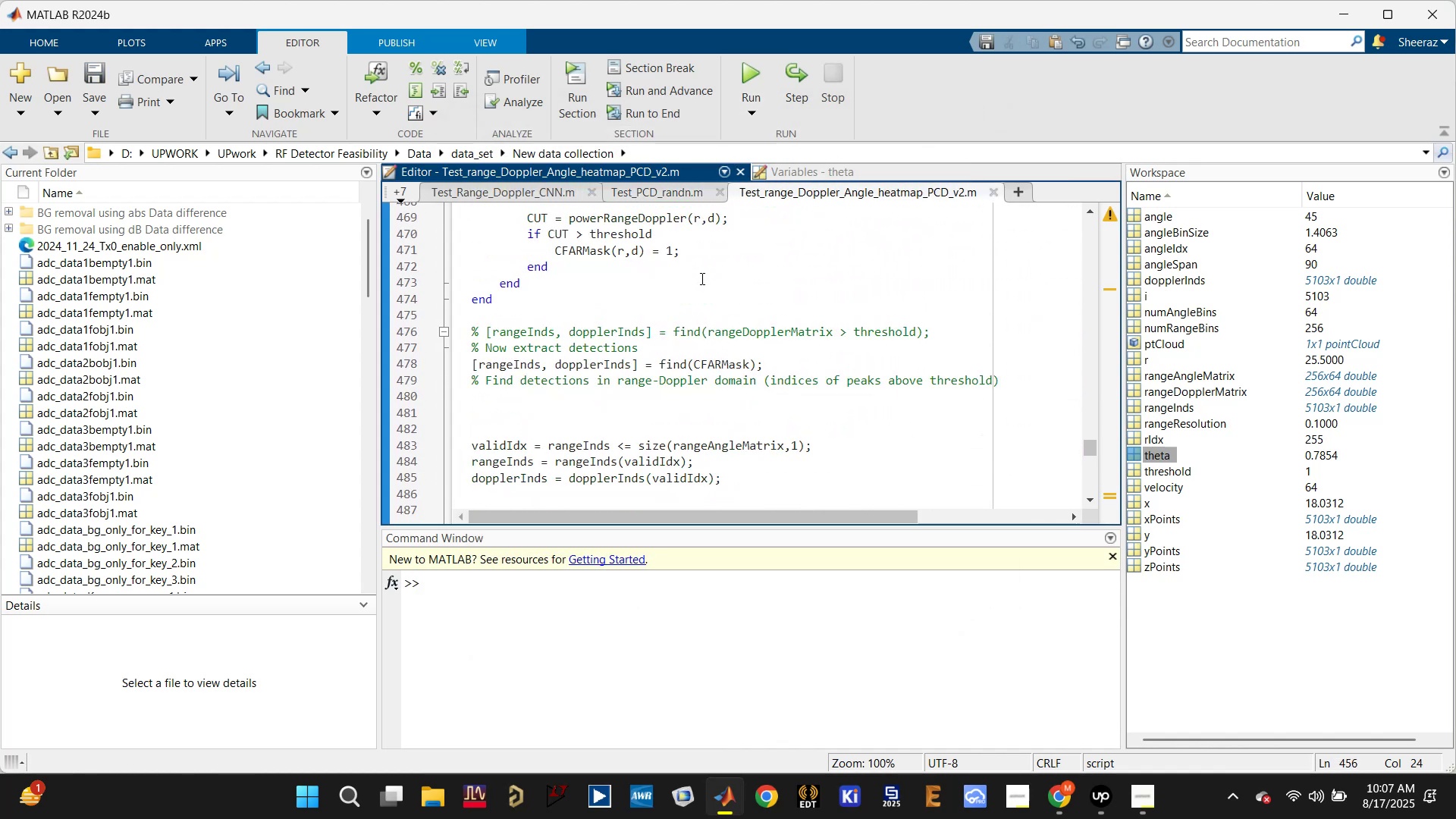 
key(Control+S)
 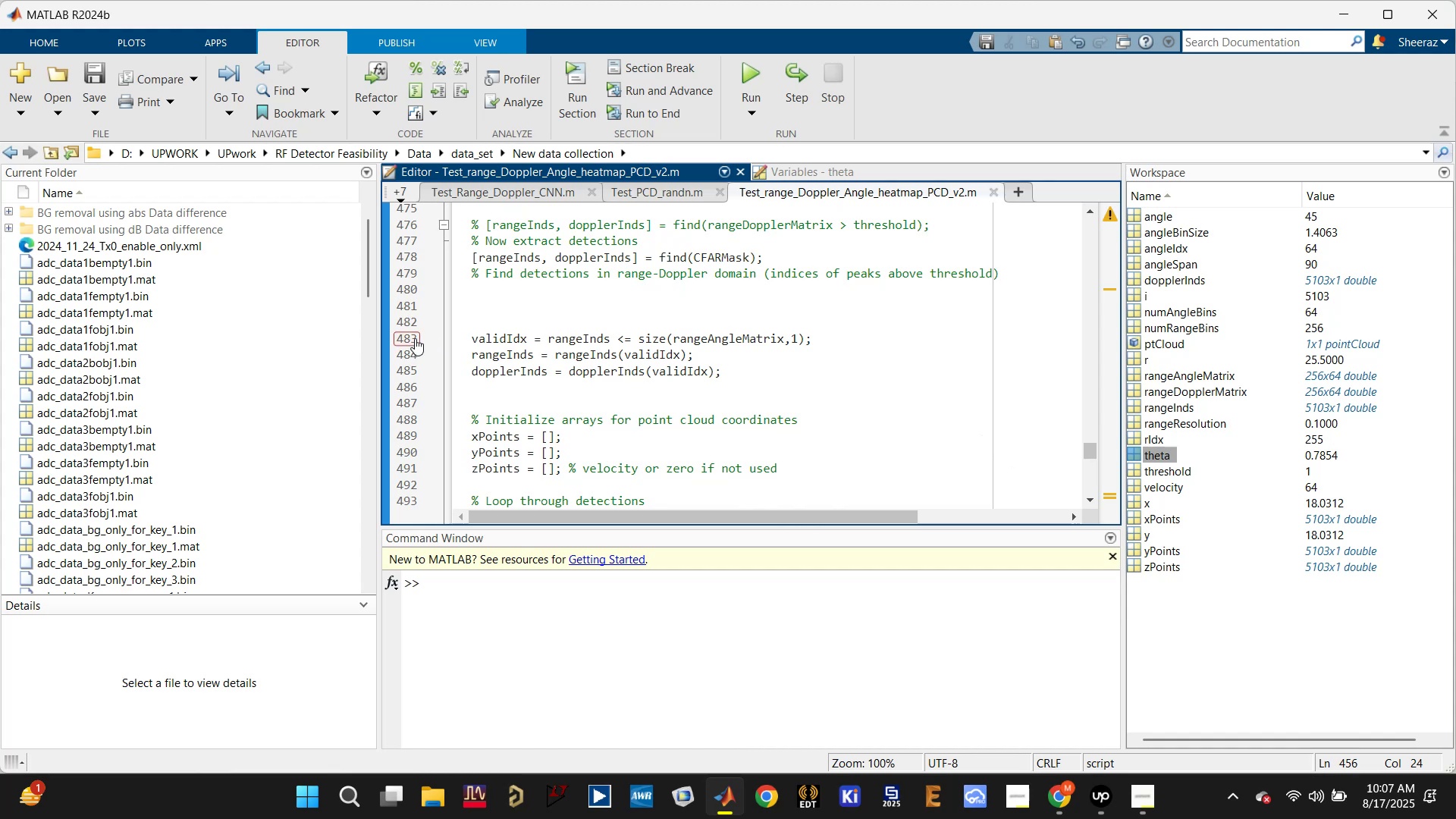 
left_click([600, 366])
 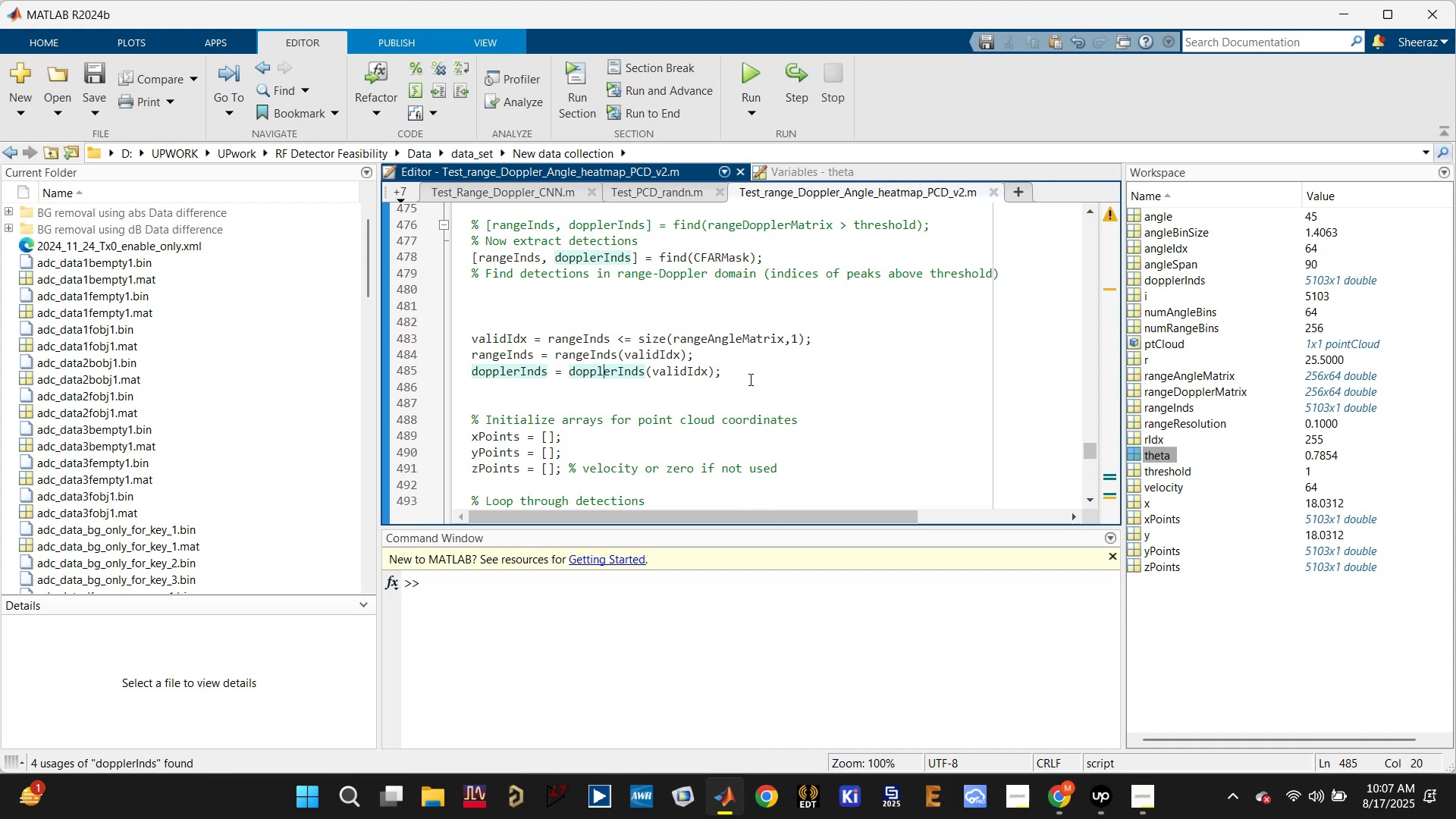 
left_click([749, 379])
 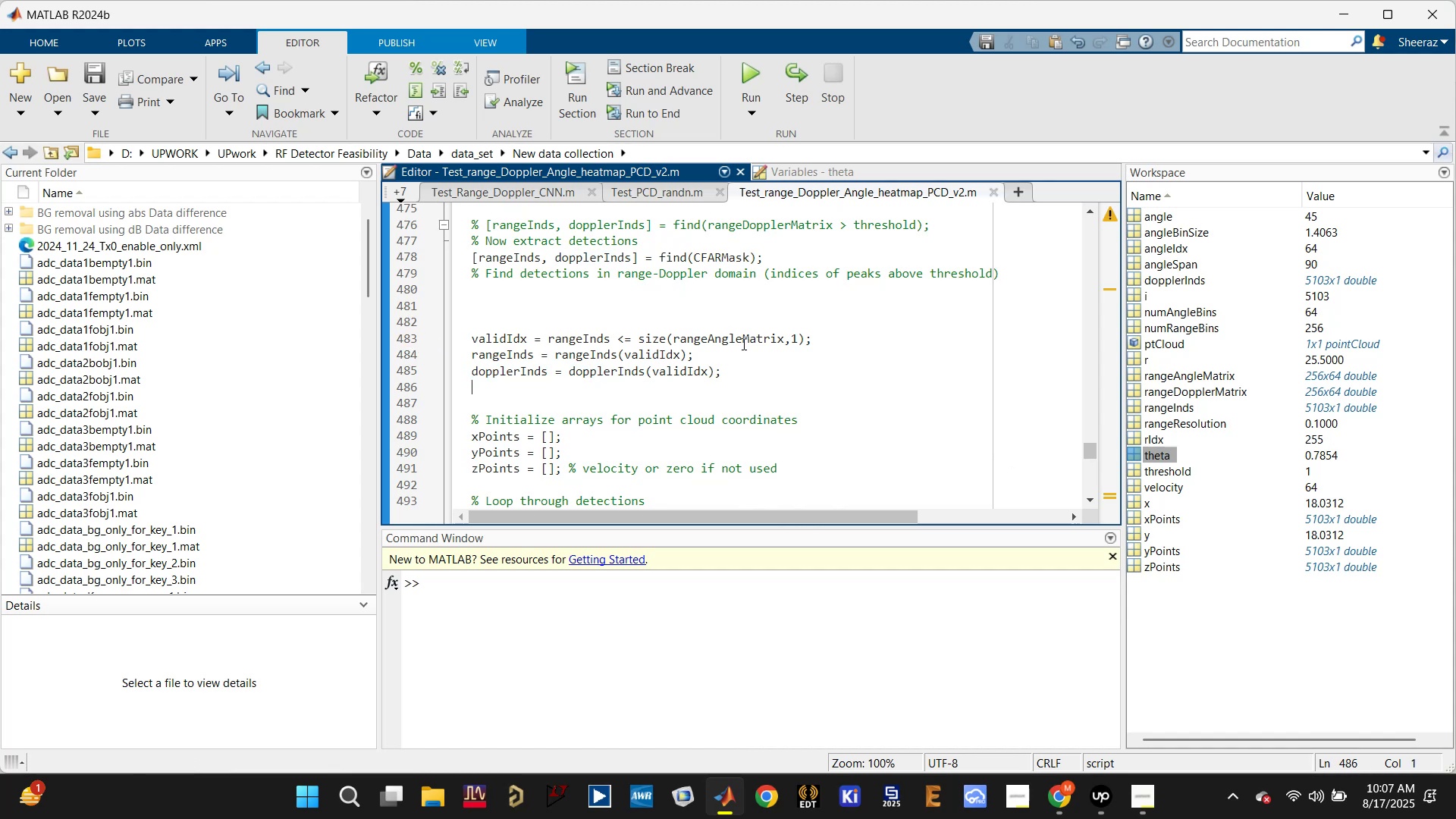 
left_click([742, 340])
 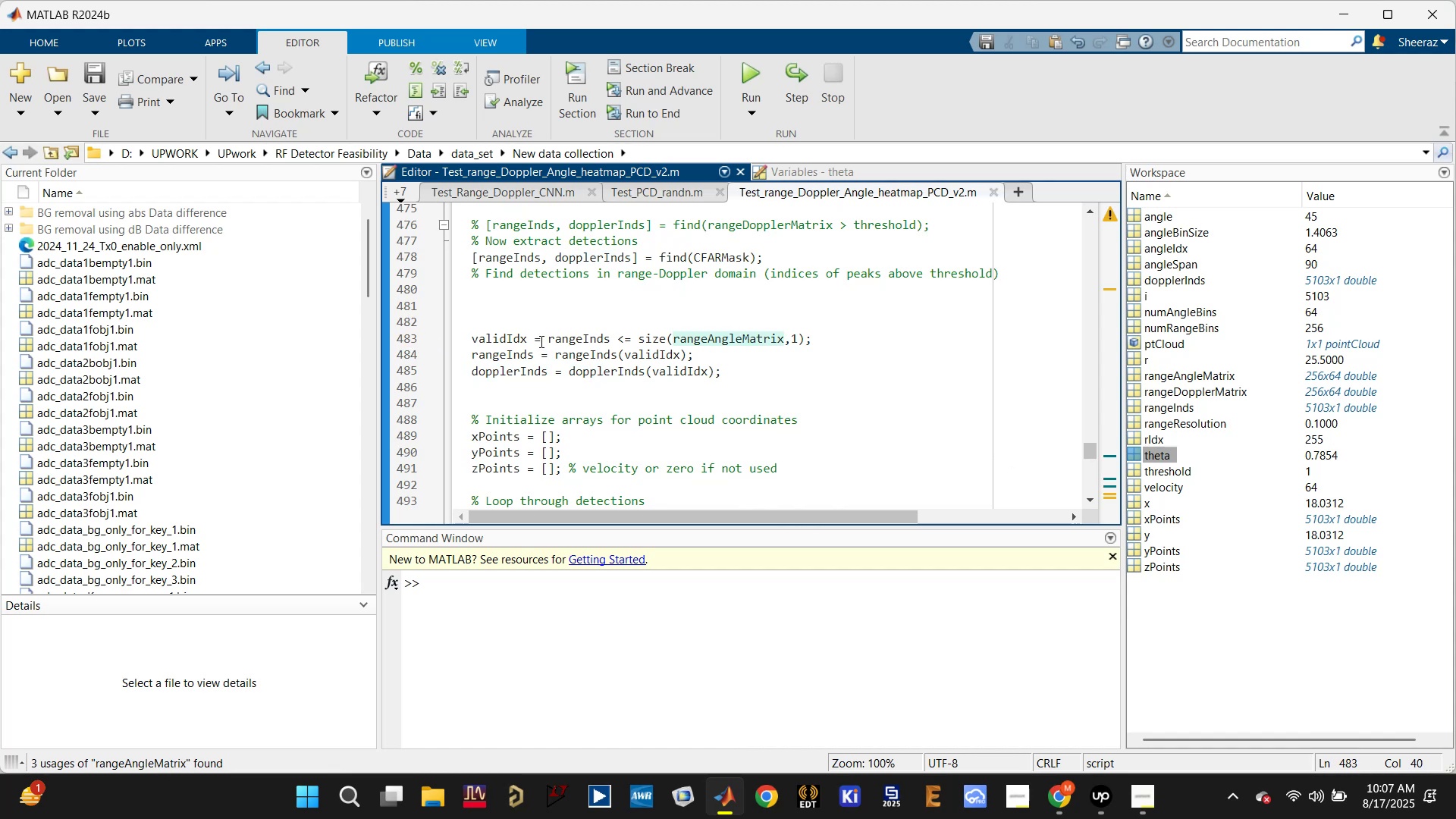 
left_click([525, 334])
 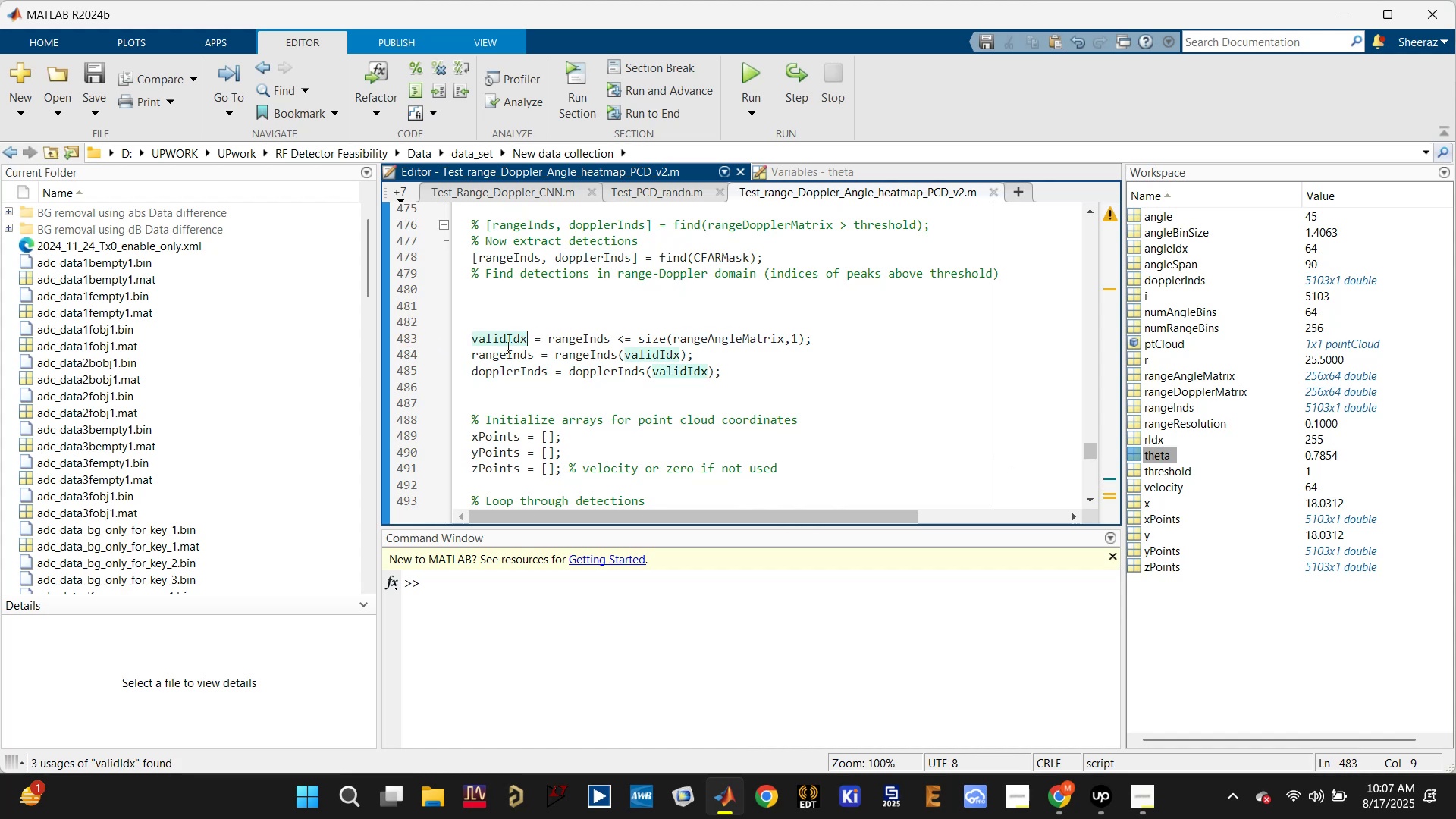 
left_click([502, 352])
 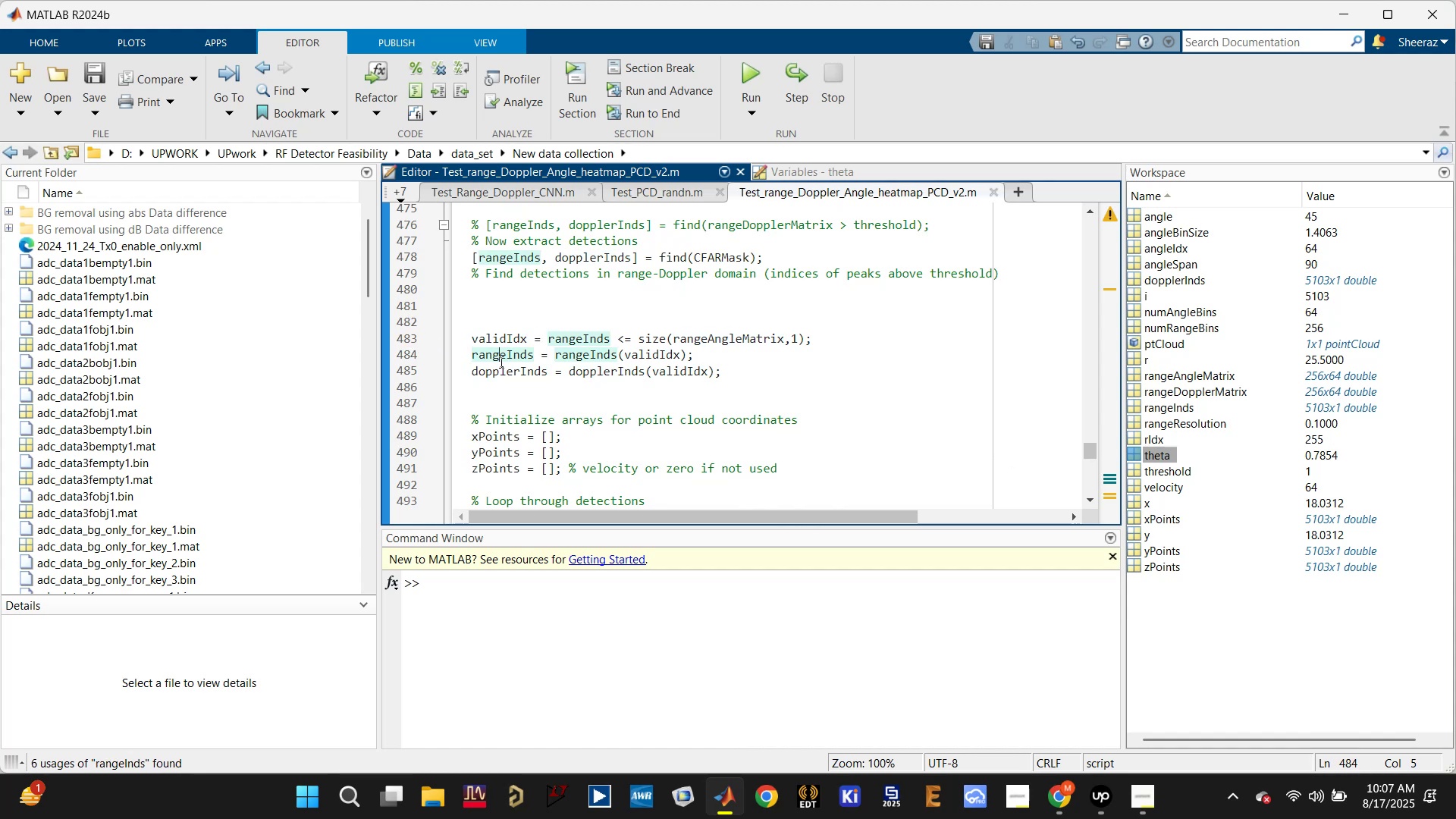 
left_click([500, 366])
 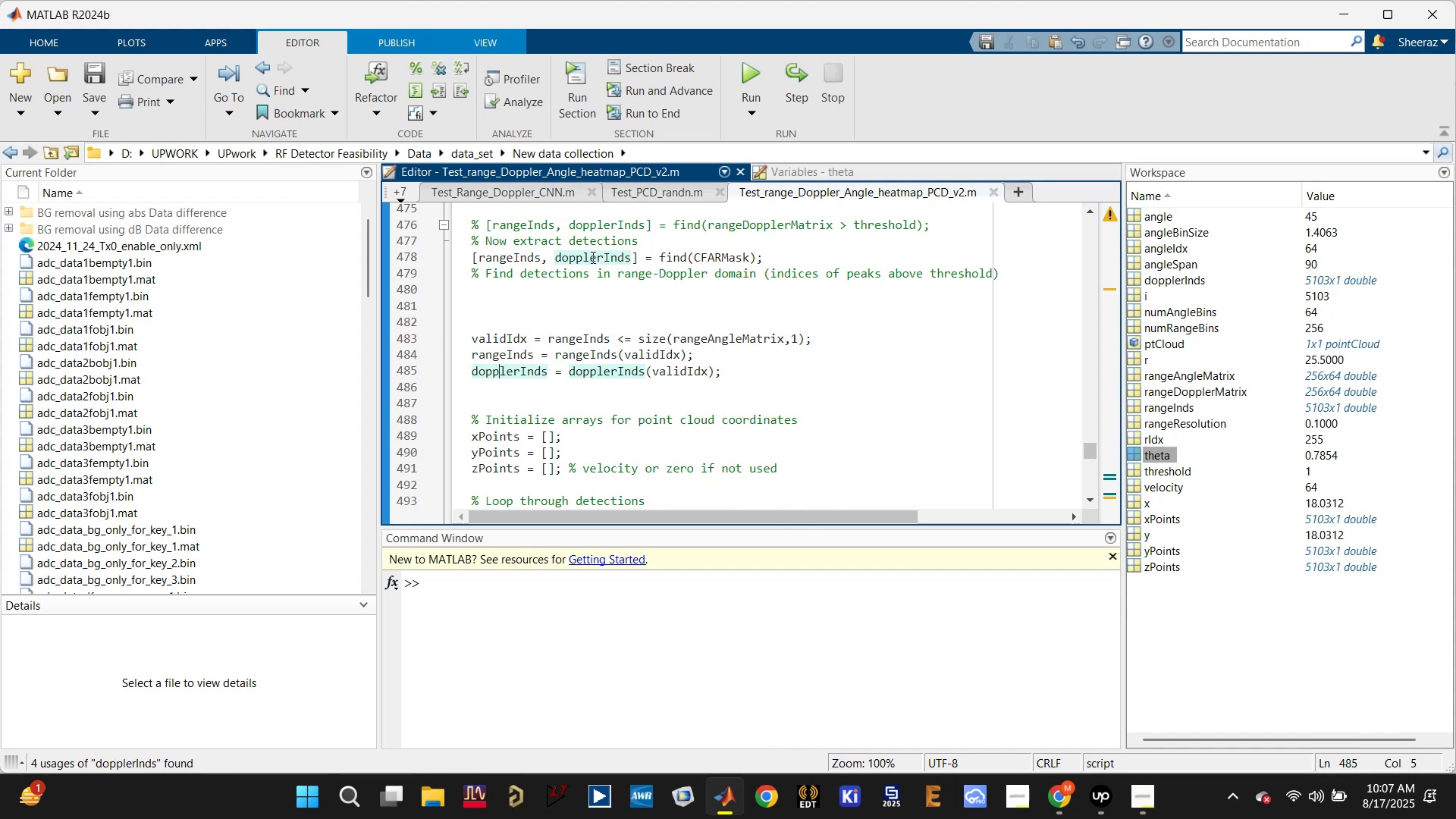 
left_click([724, 257])
 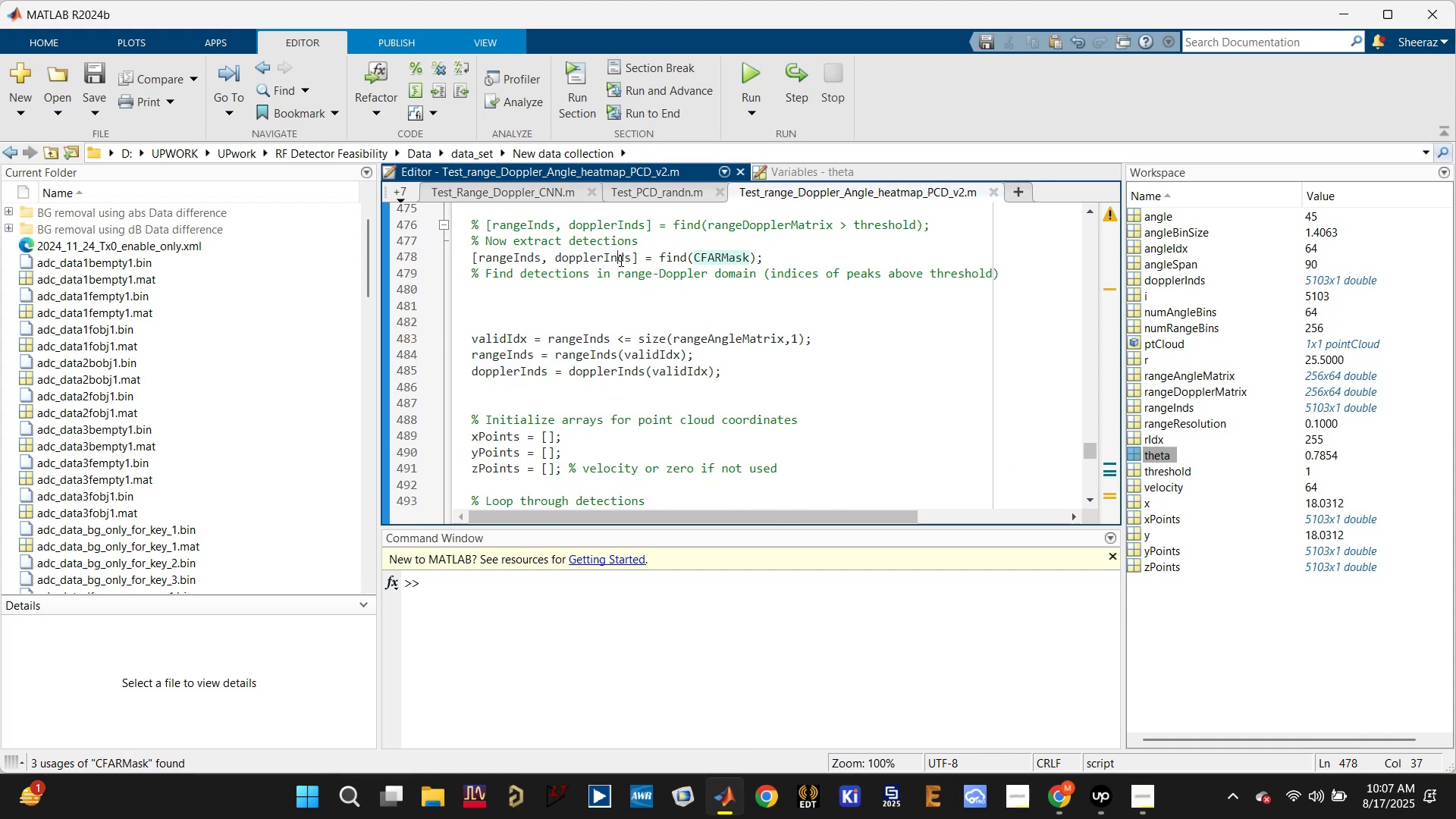 
left_click([511, 253])
 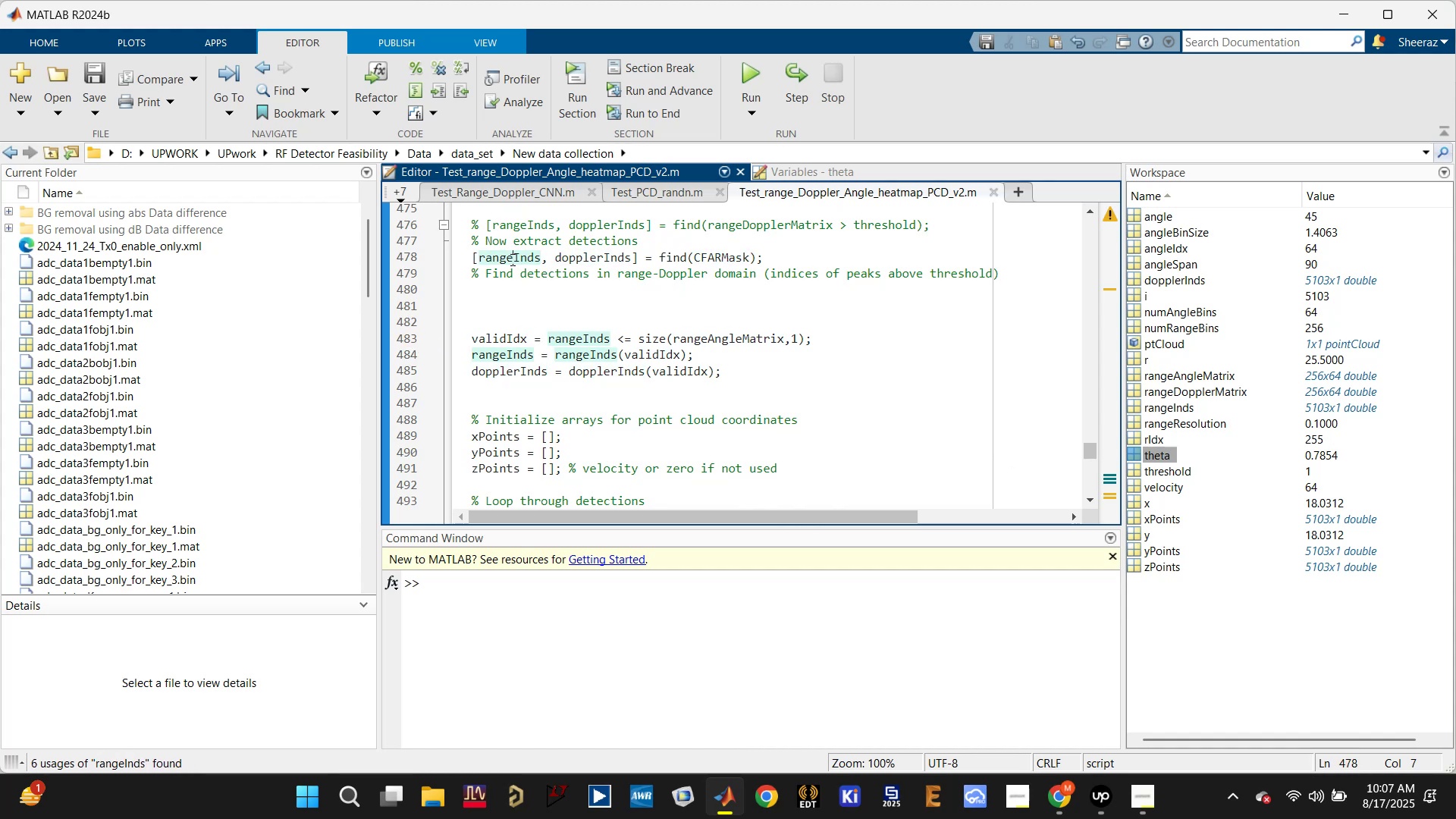 
scroll: coordinate [533, 278], scroll_direction: down, amount: 2.0
 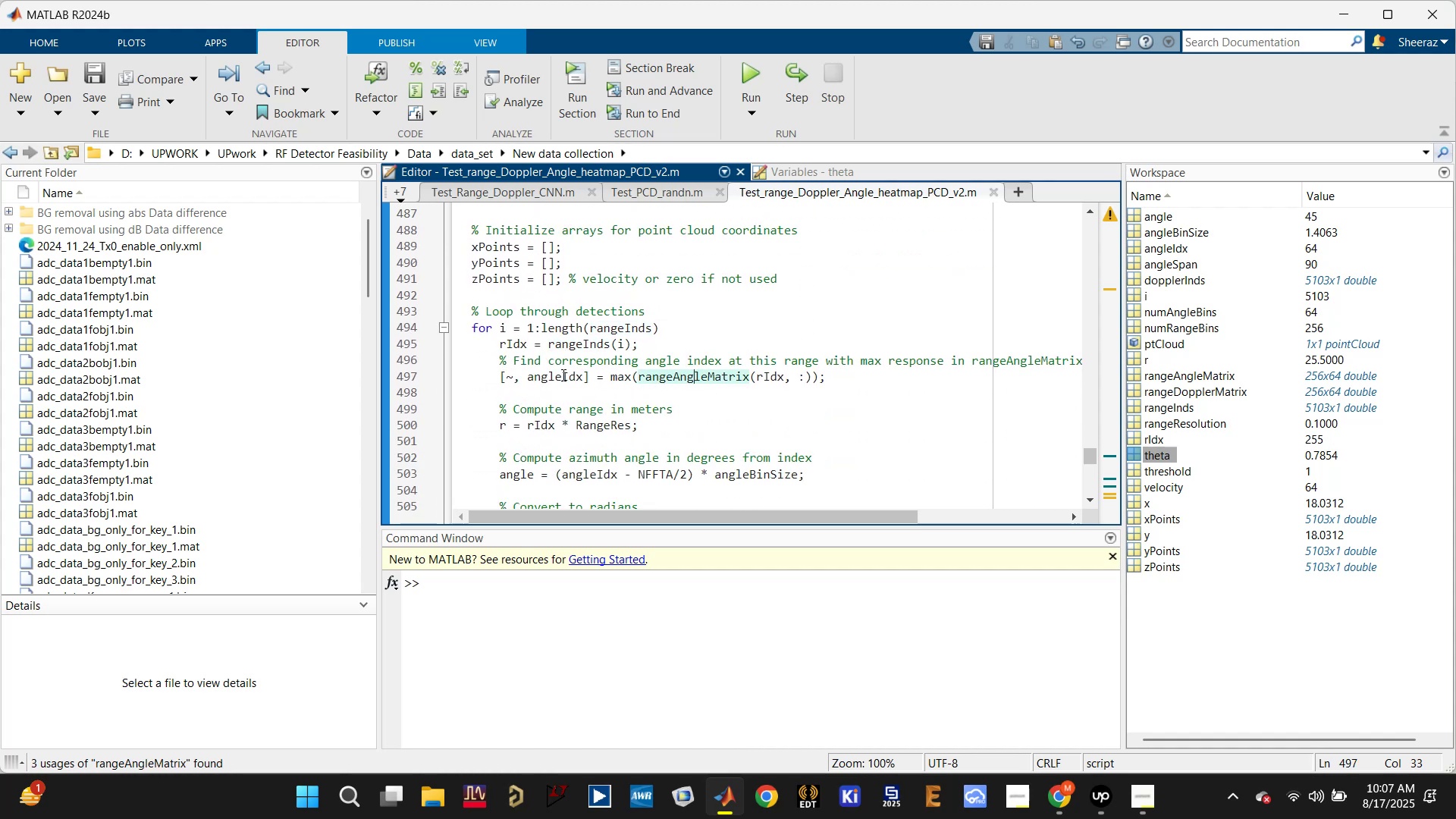 
wait(5.75)
 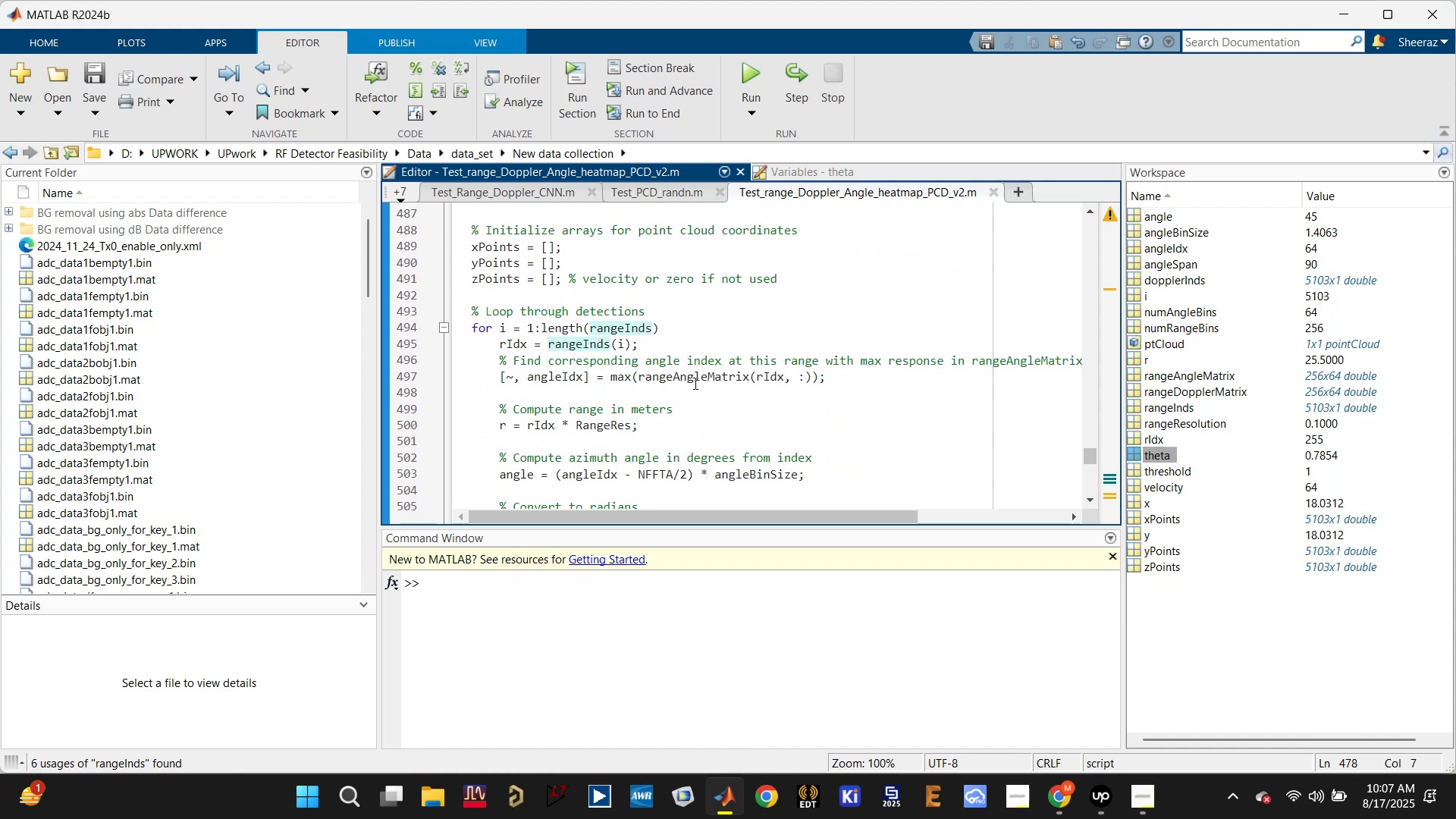 
left_click([774, 376])
 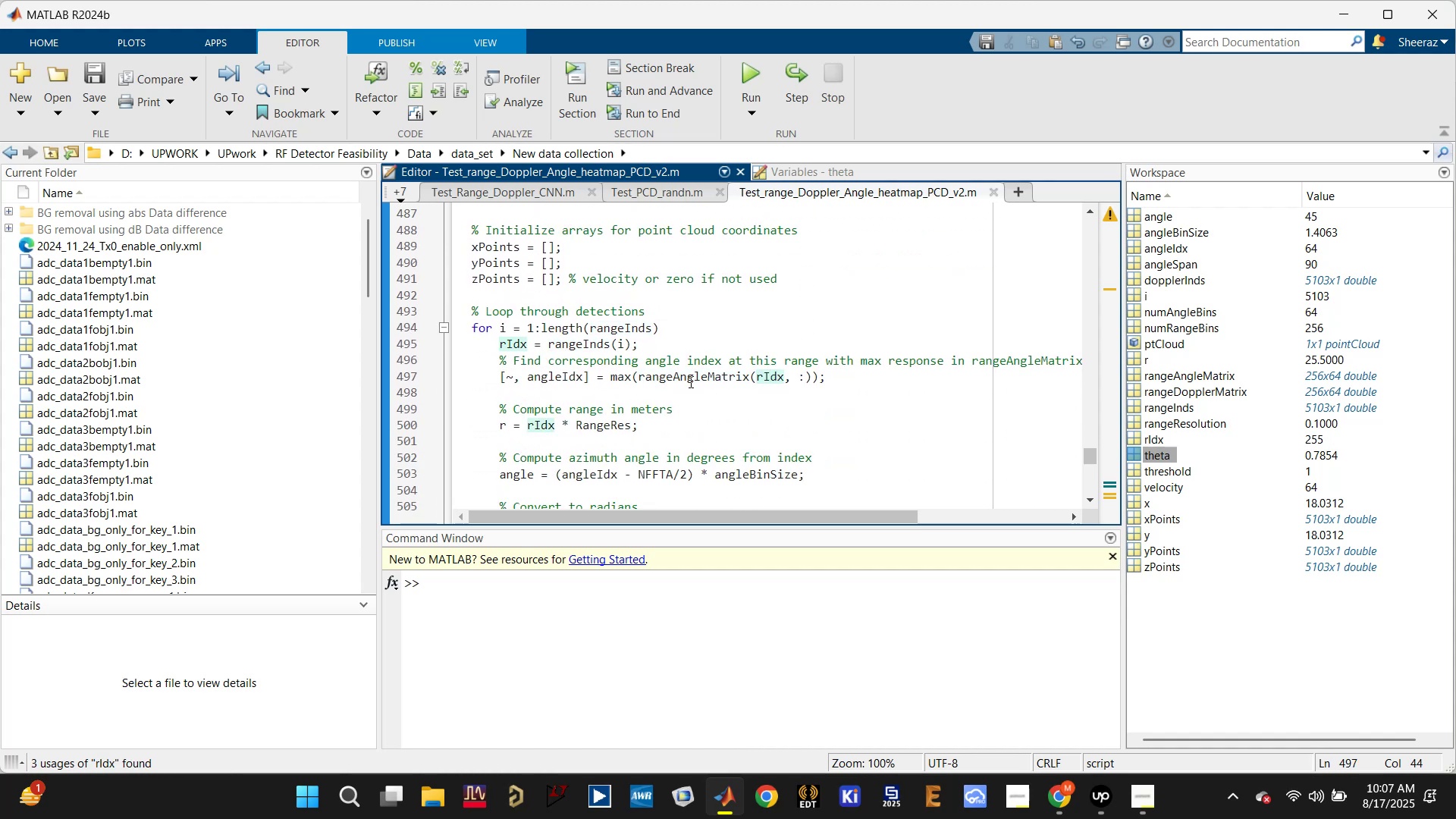 
left_click([689, 381])
 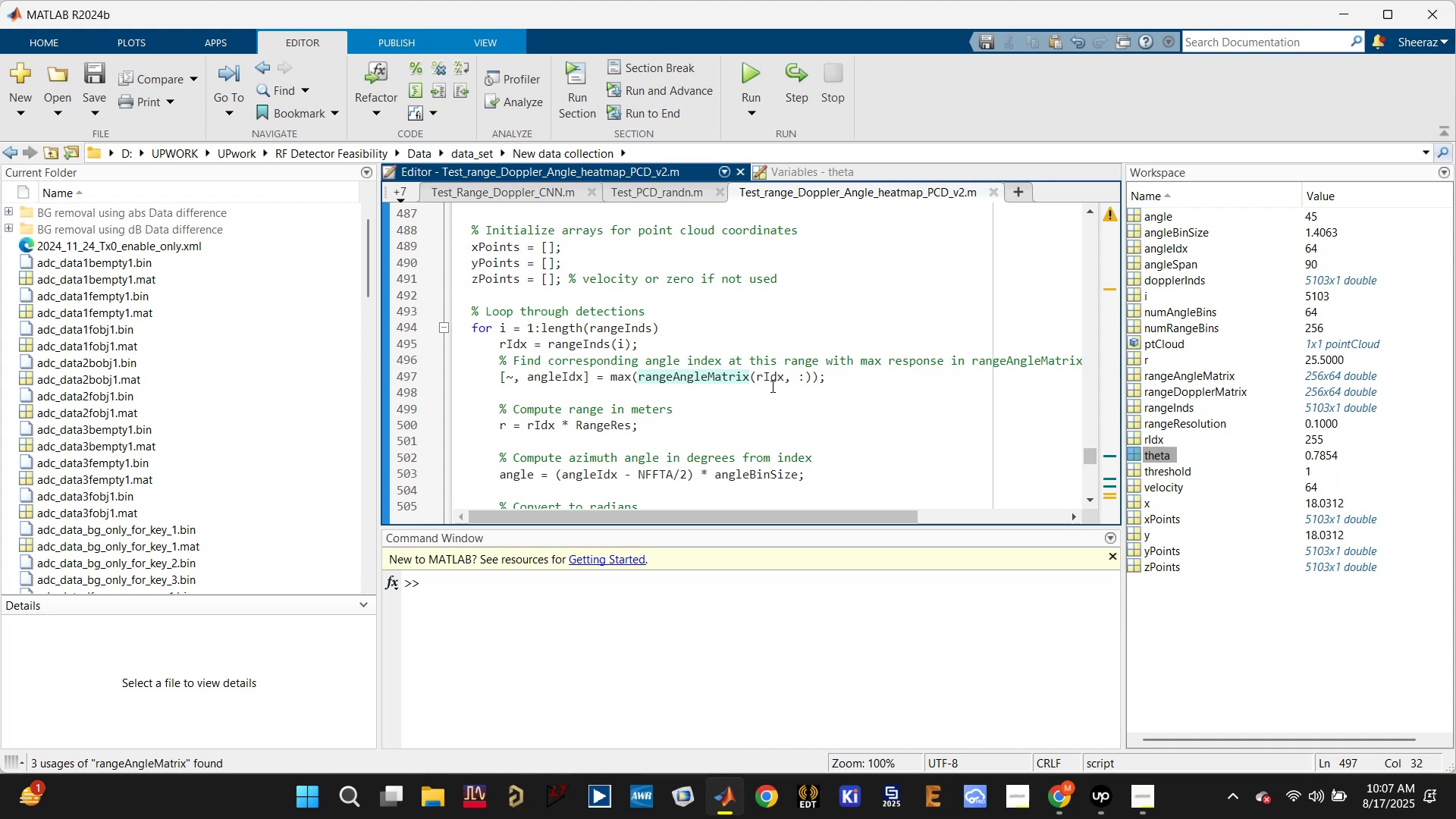 
left_click([774, 375])
 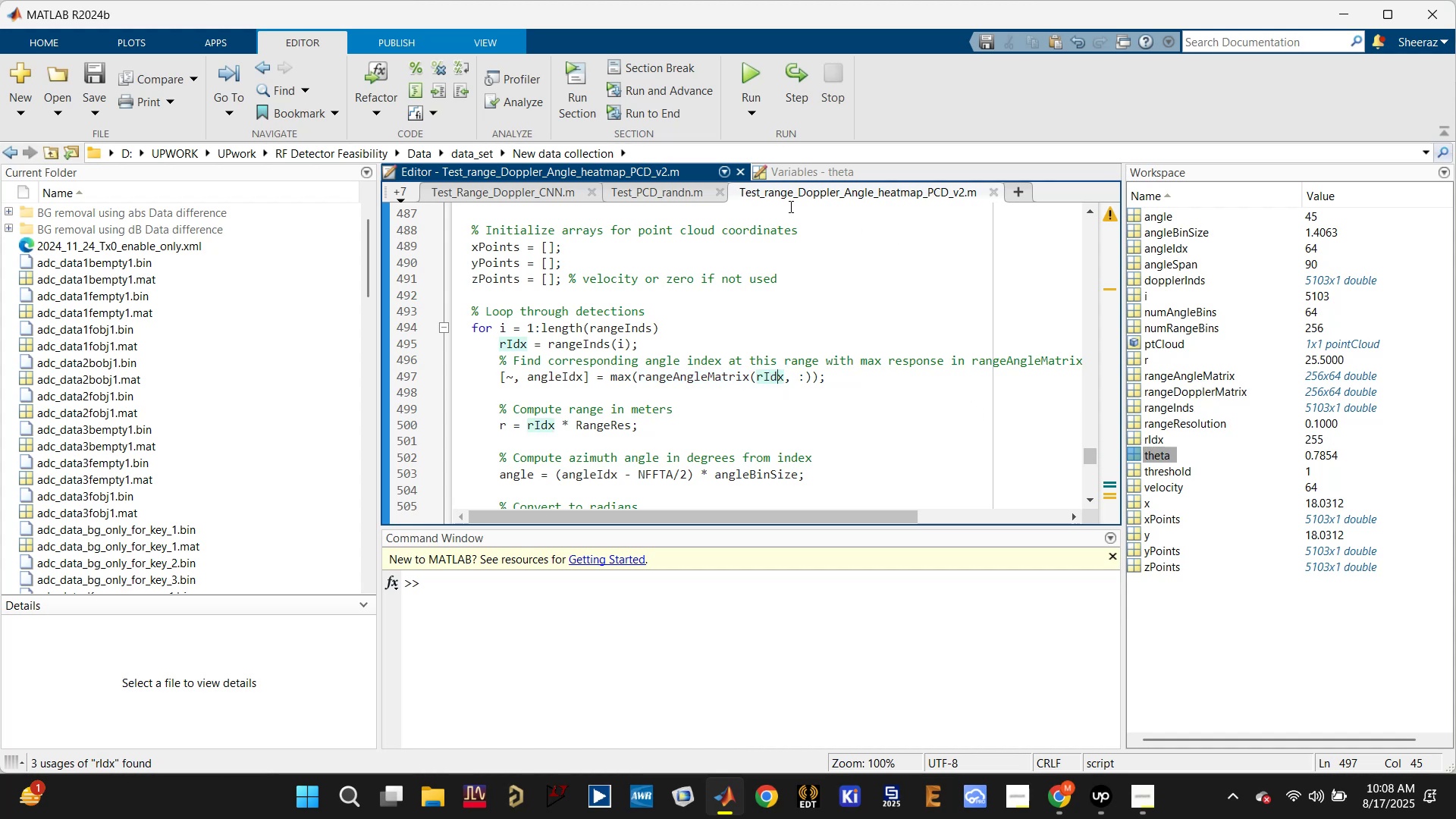 
wait(7.27)
 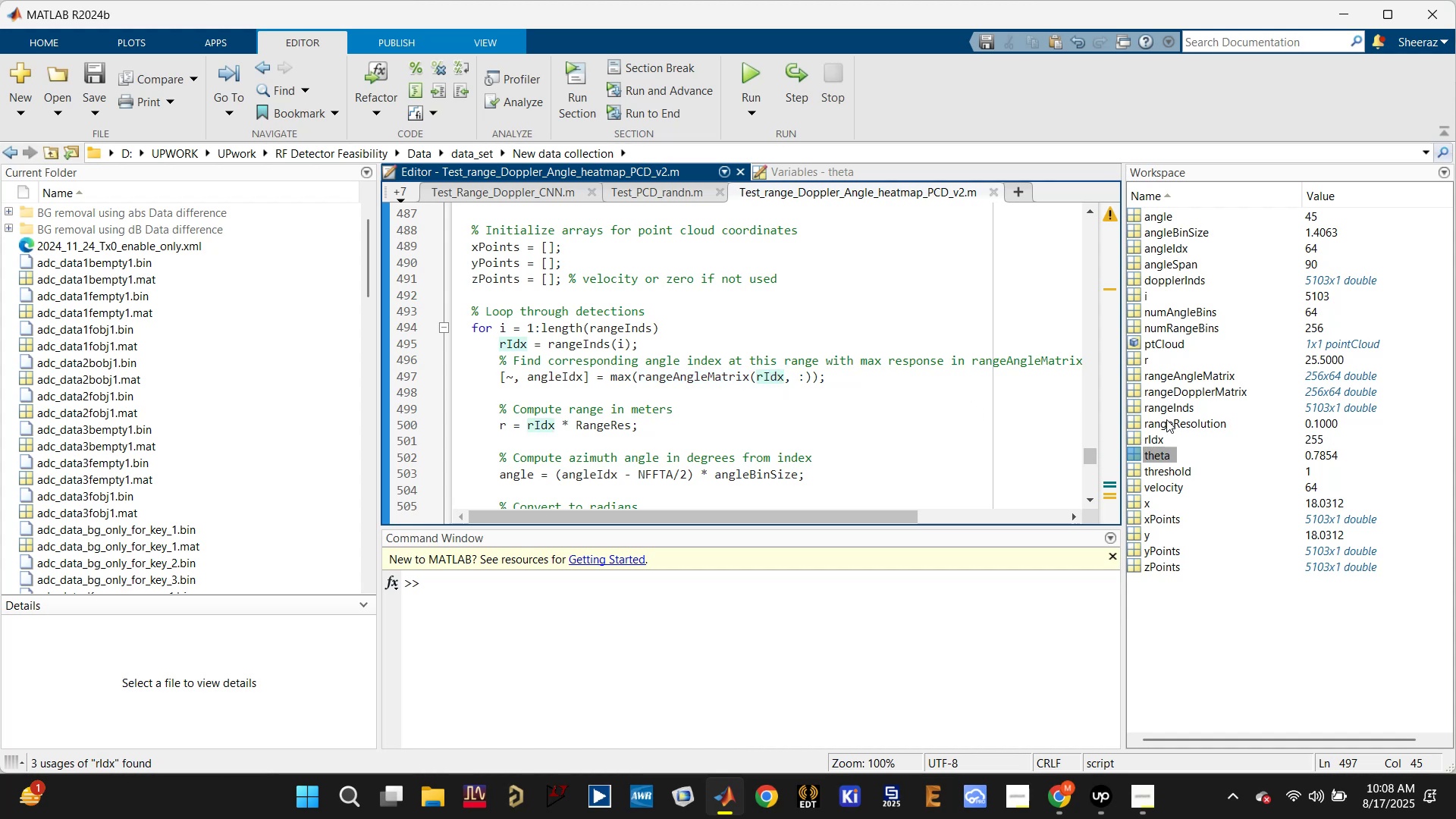 
left_click([669, 199])
 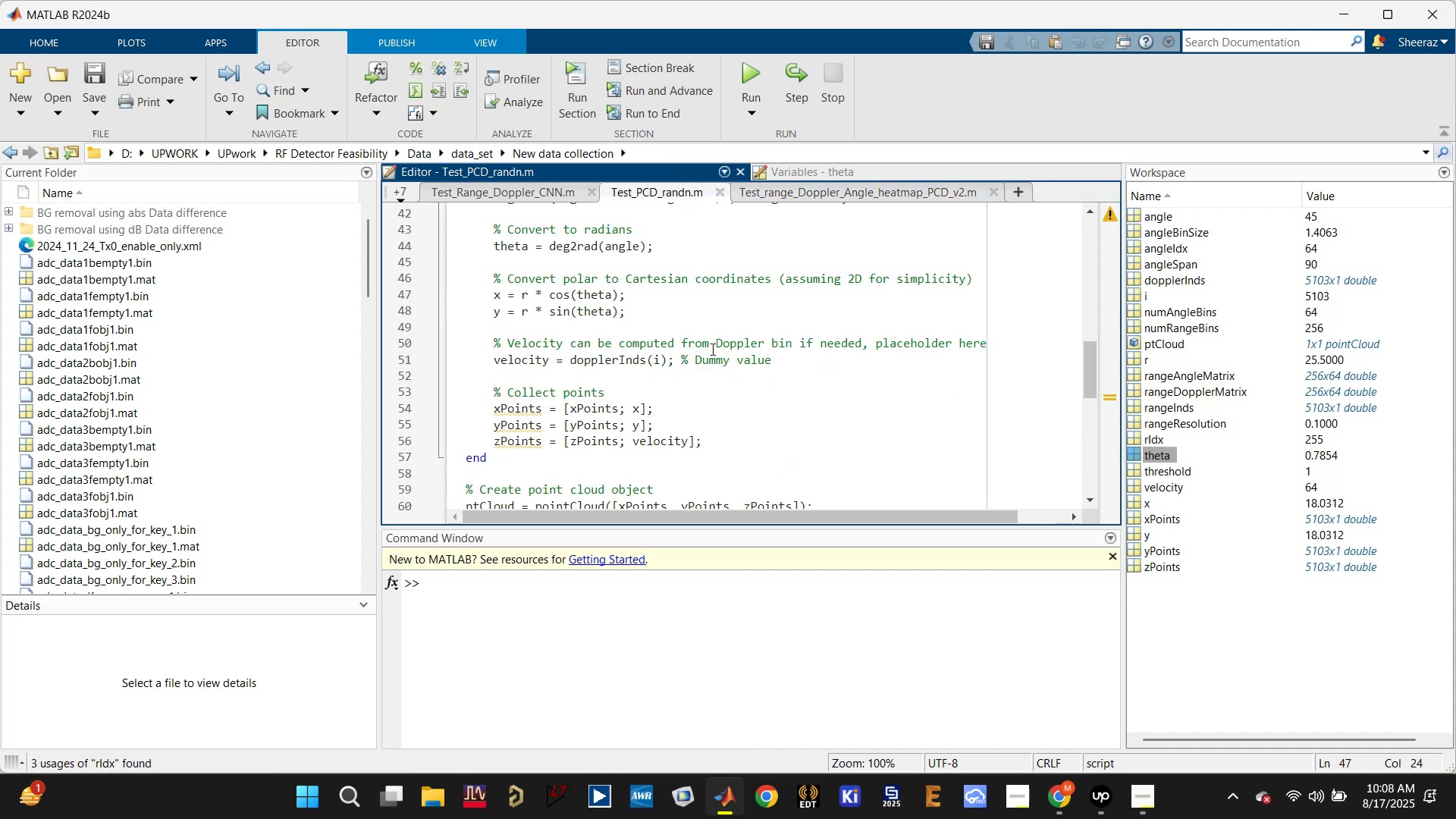 
scroll: coordinate [711, 349], scroll_direction: up, amount: 1.0
 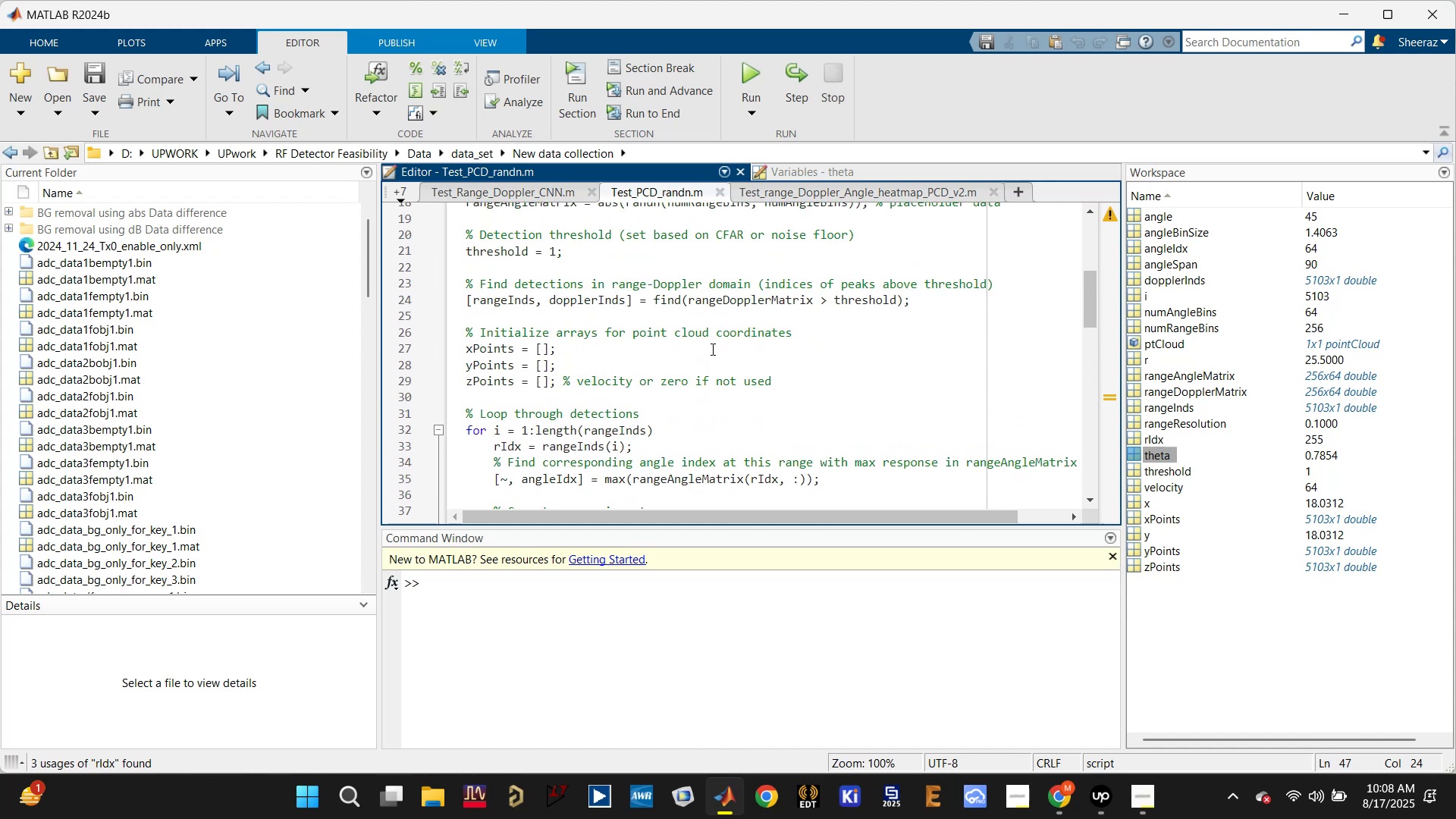 
scroll: coordinate [711, 349], scroll_direction: down, amount: 1.0
 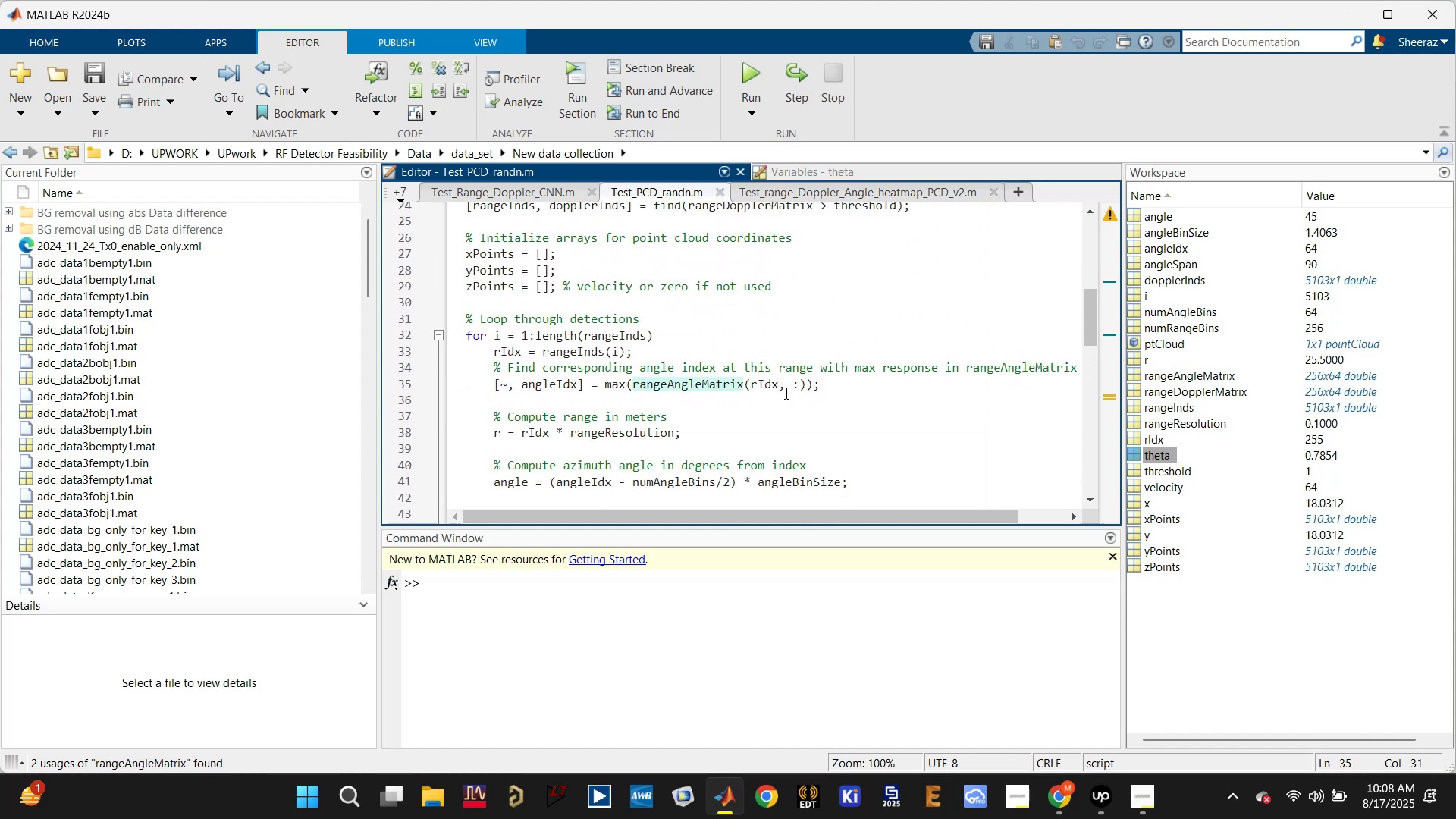 
left_click([794, 384])
 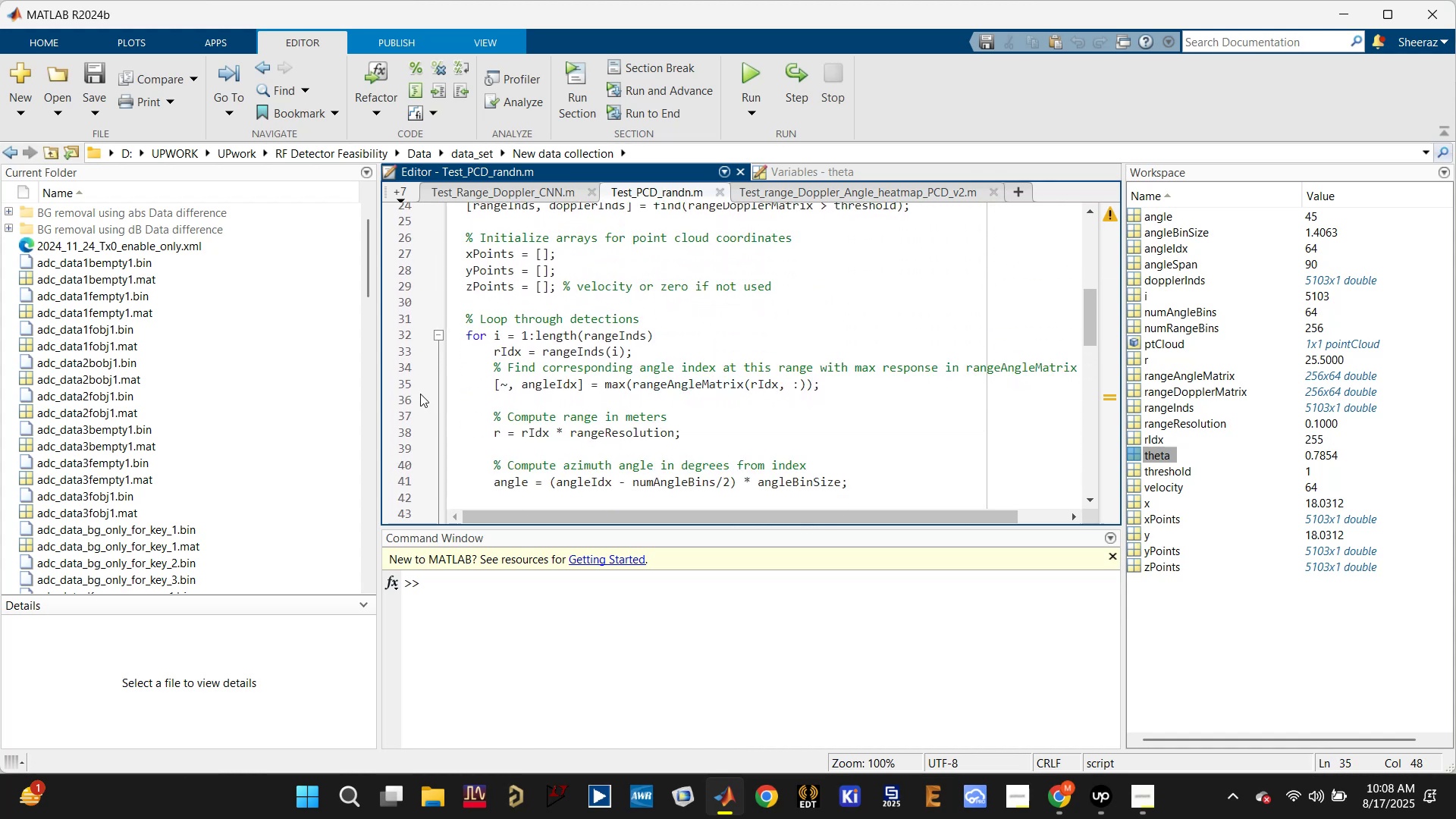 
left_click([400, 382])
 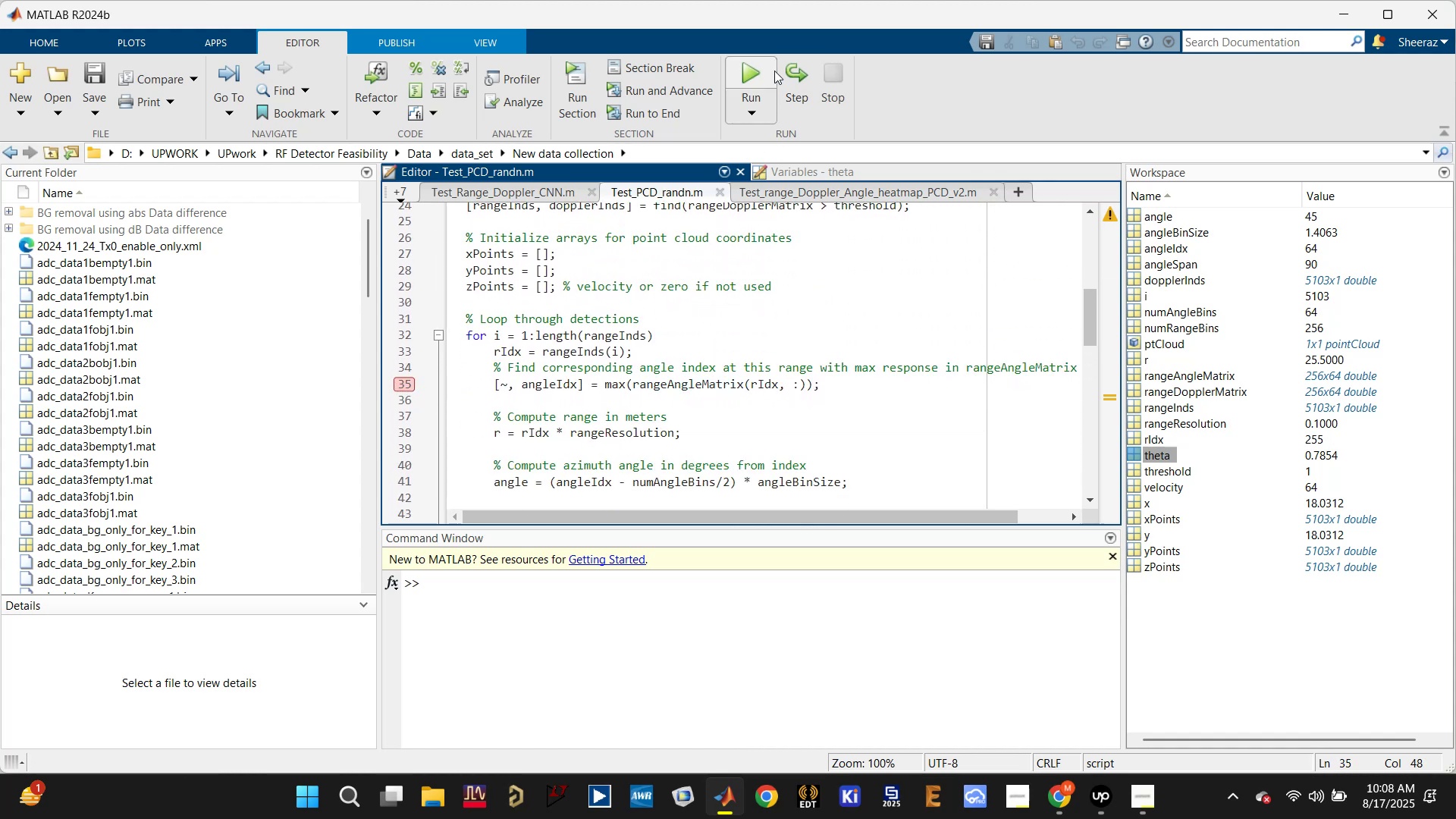 
left_click([749, 85])
 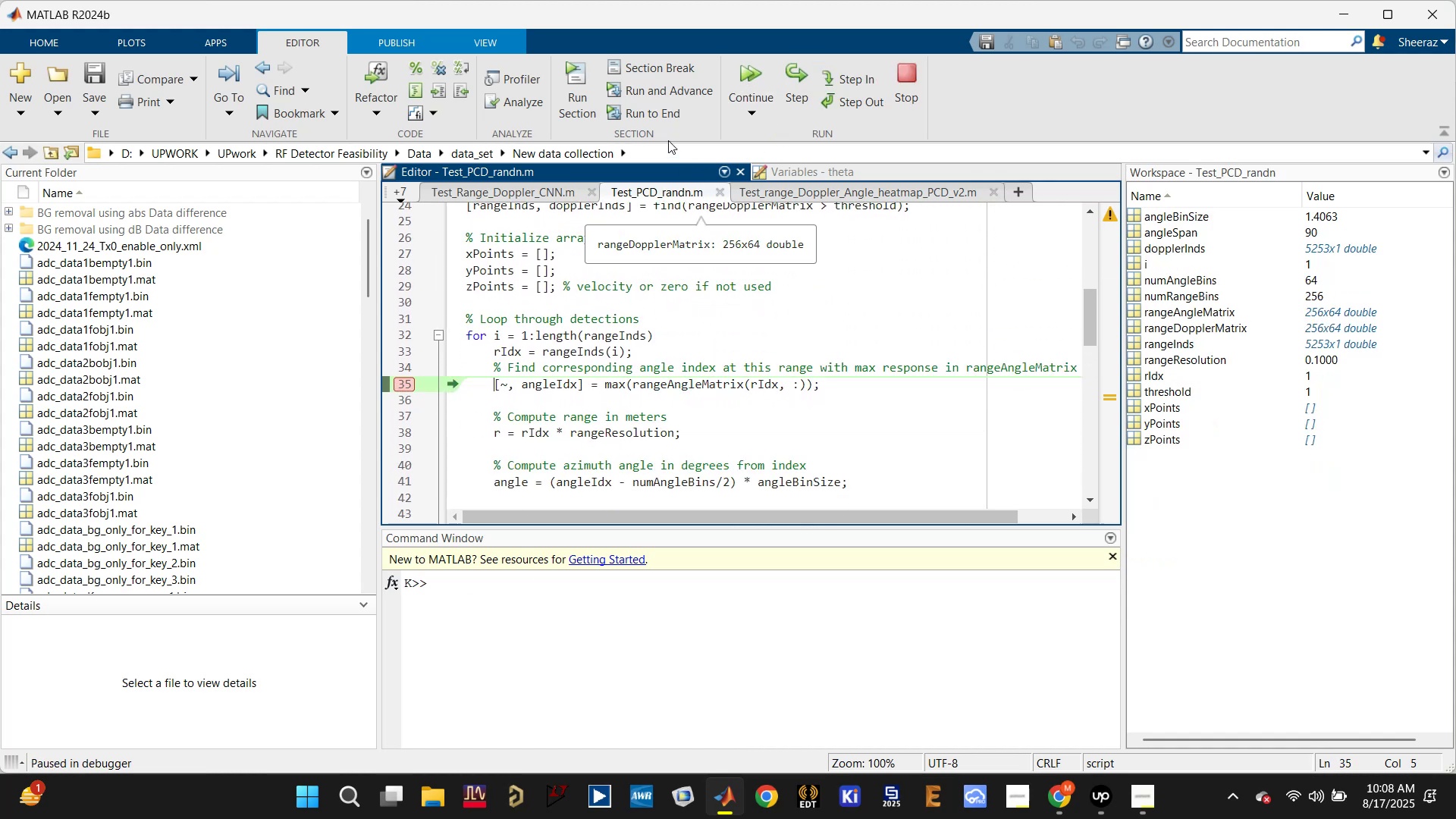 
mouse_move([763, 92])
 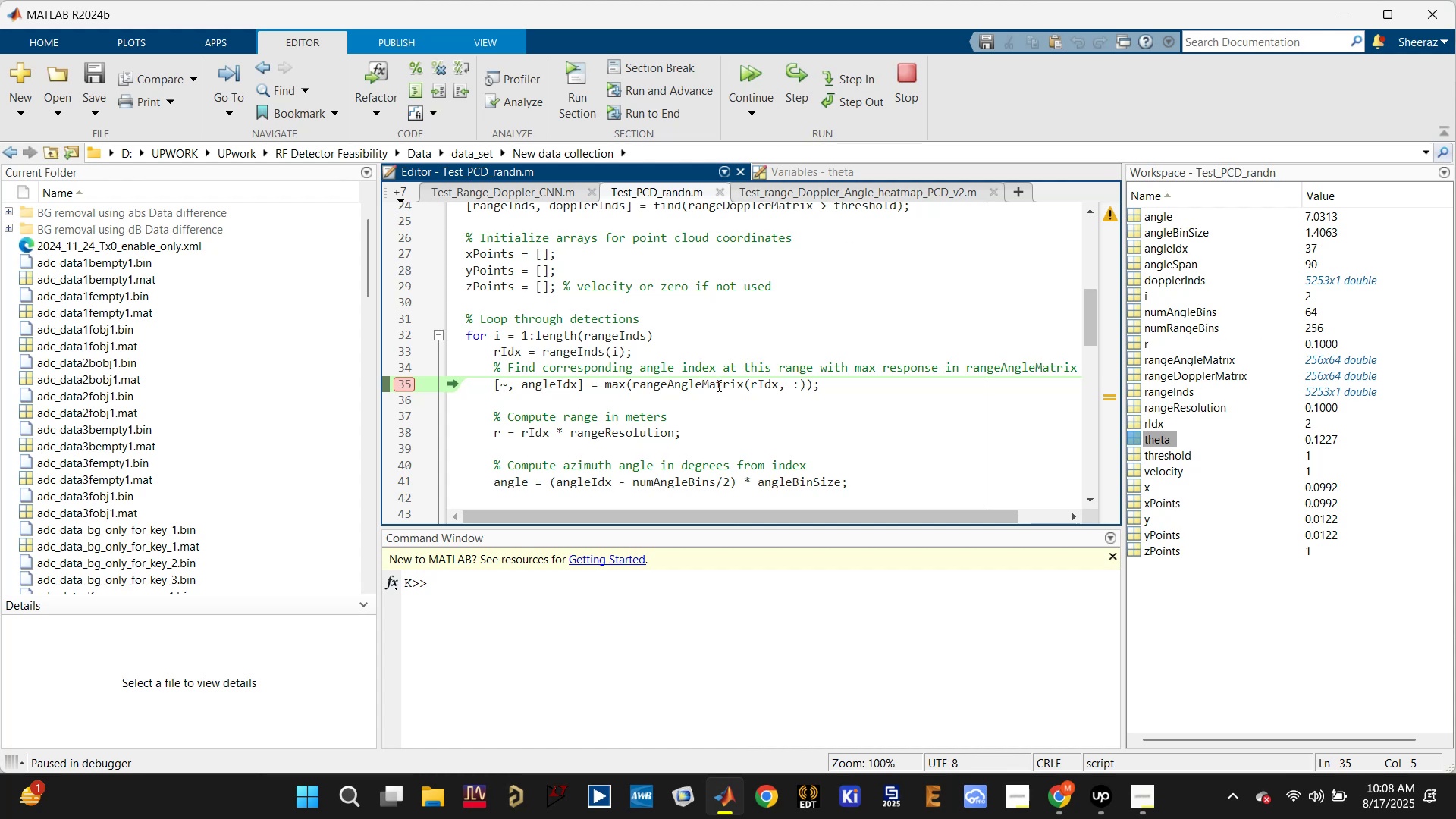 
left_click([758, 72])
 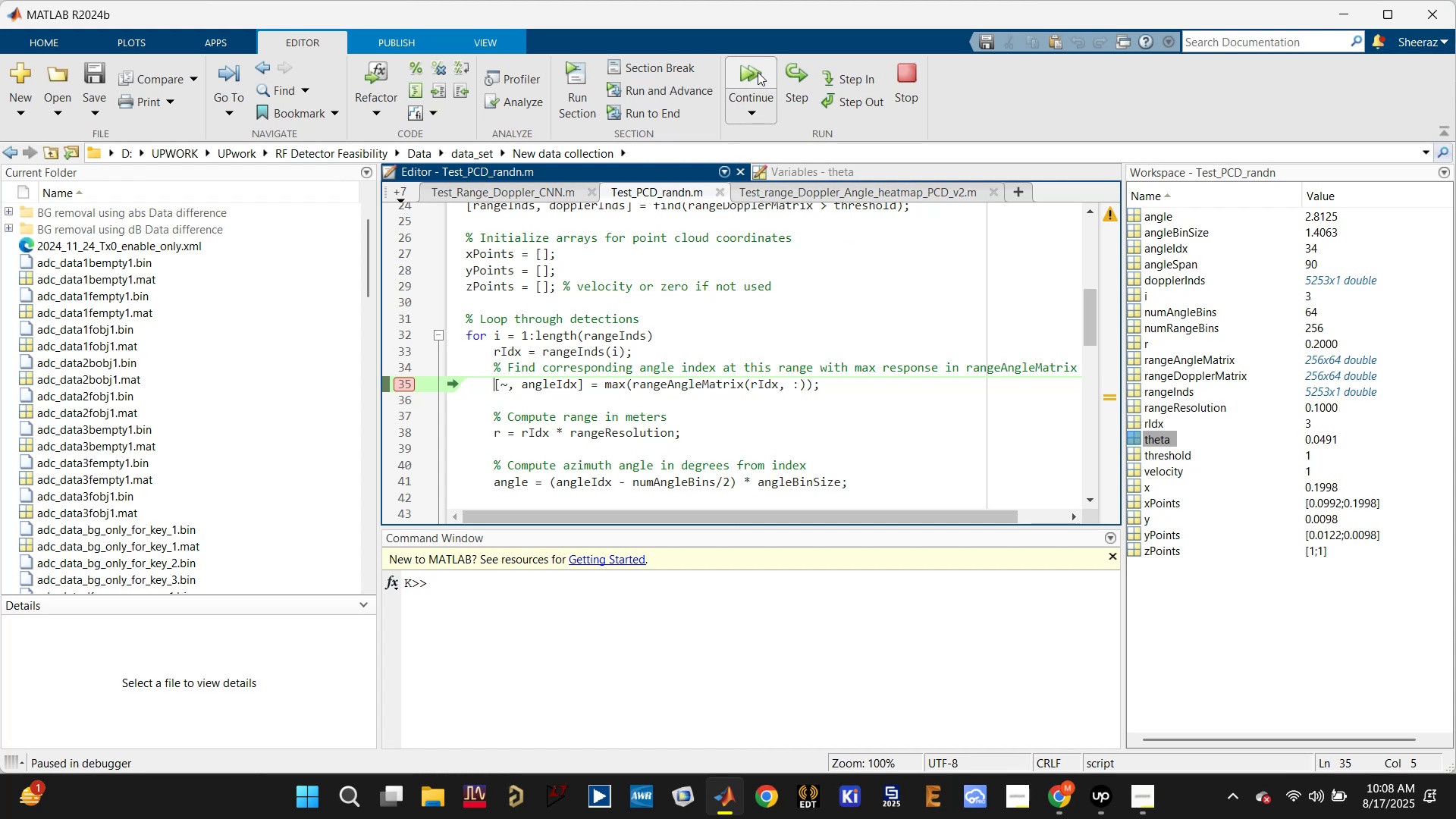 
left_click([758, 72])
 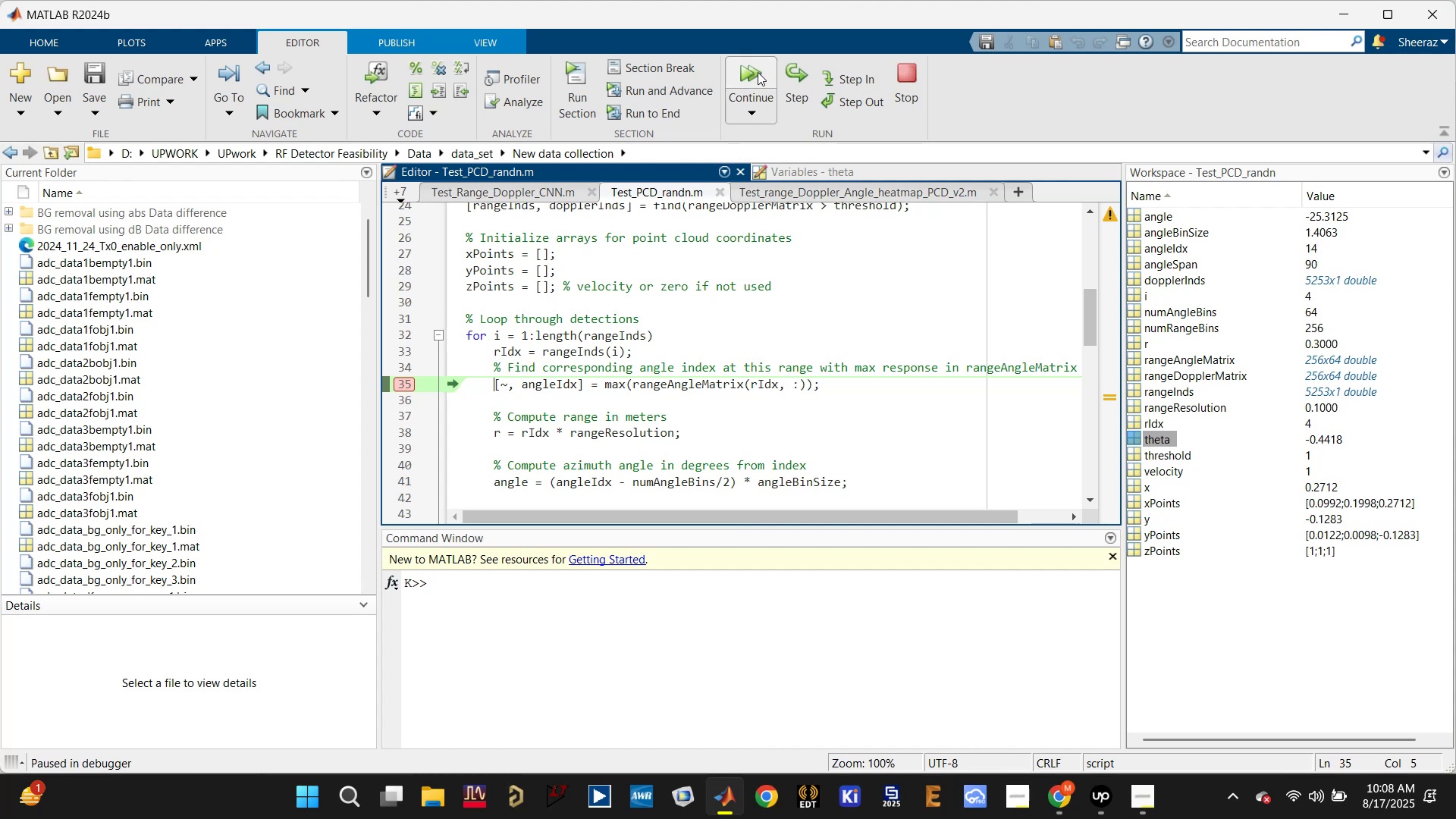 
left_click([758, 72])
 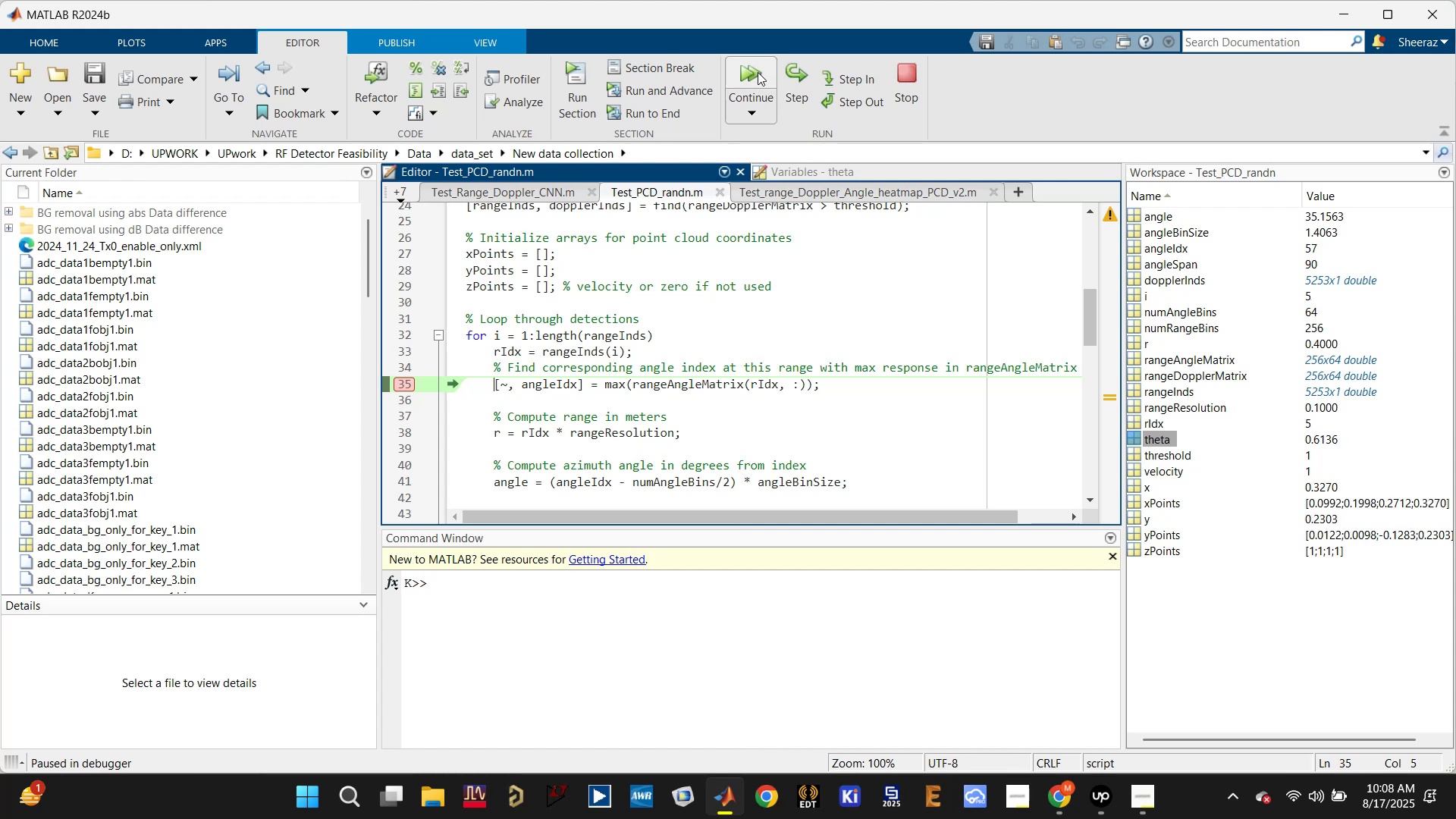 
left_click([758, 72])
 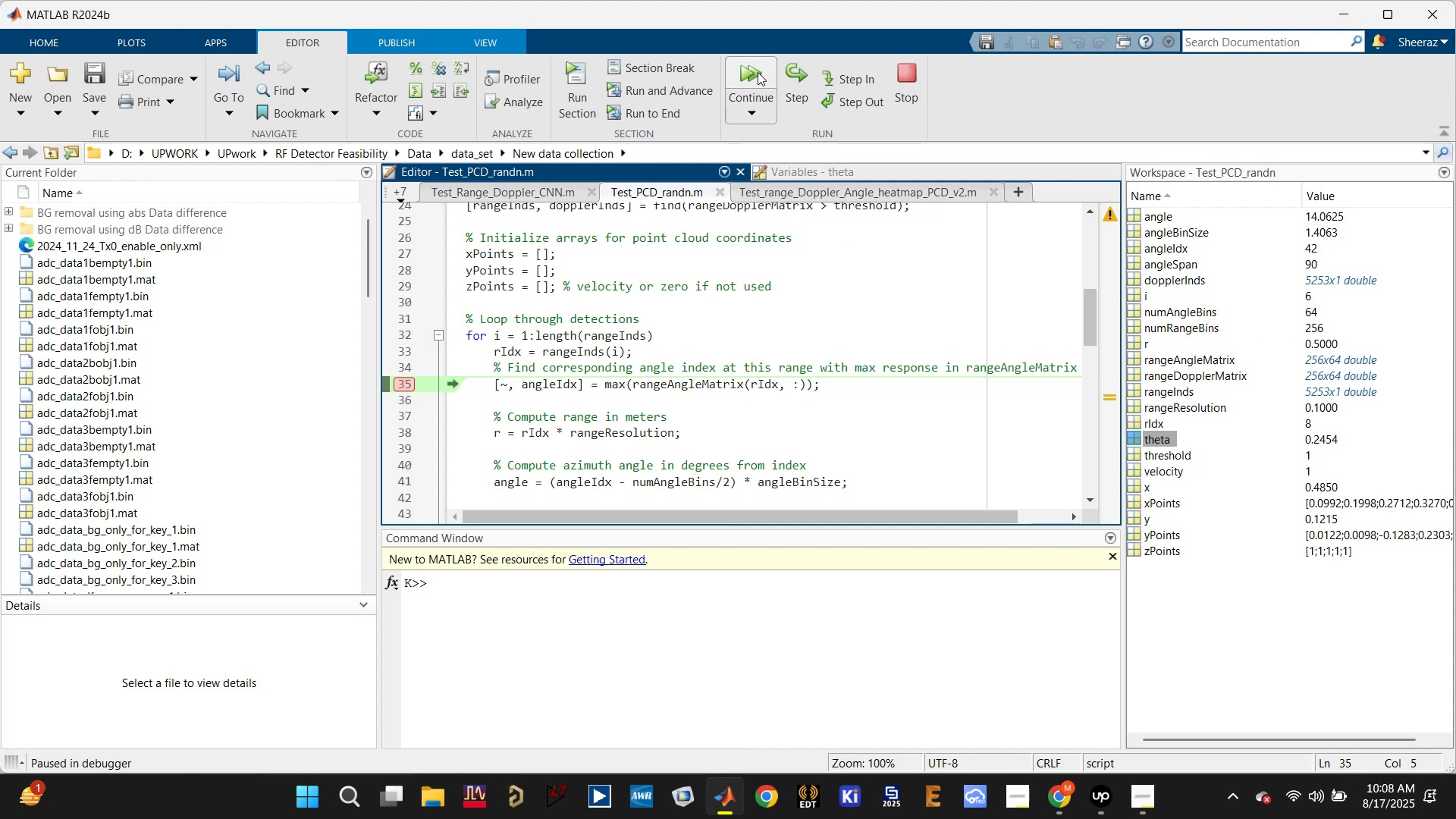 
double_click([758, 72])
 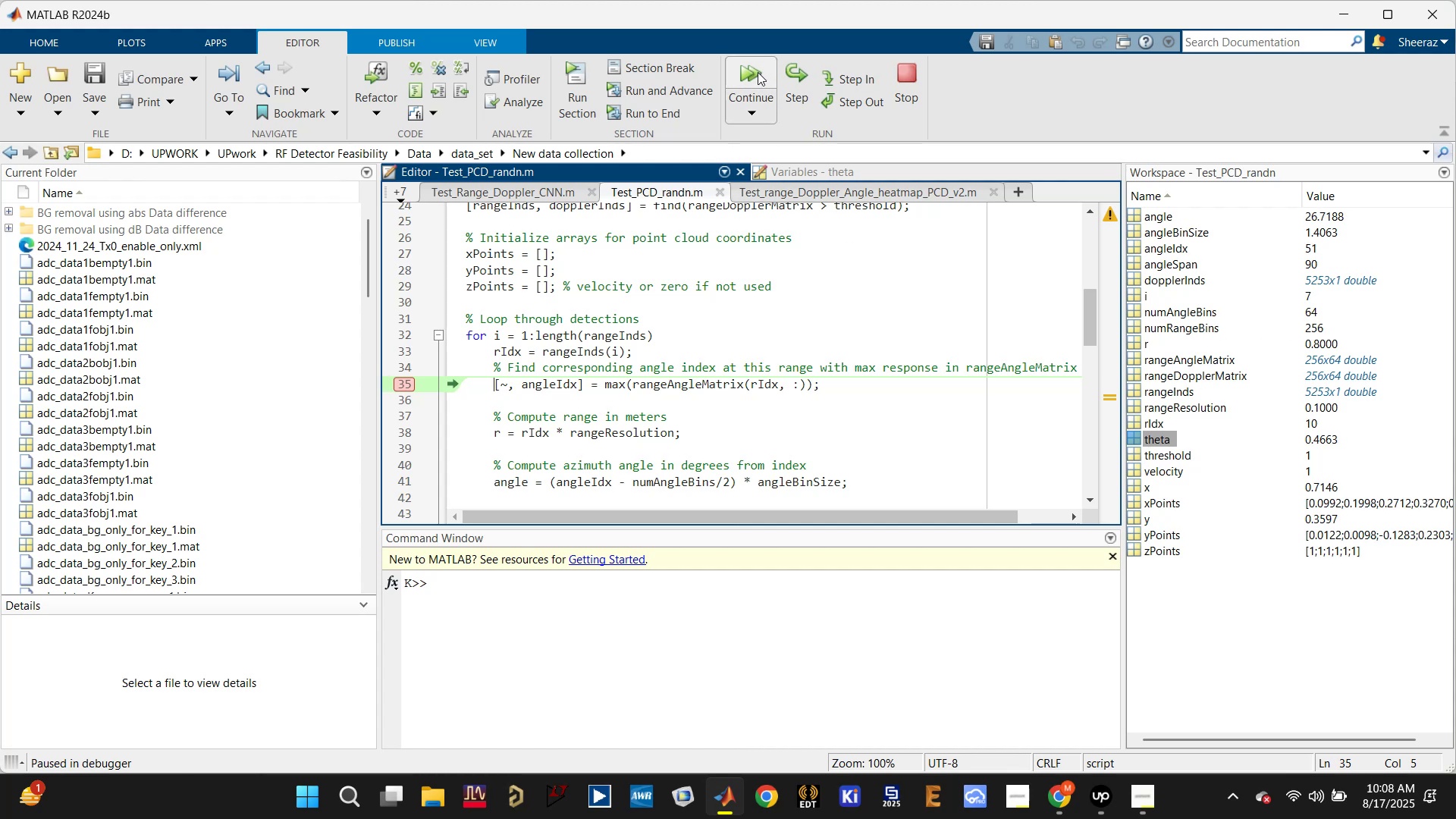 
triple_click([758, 72])
 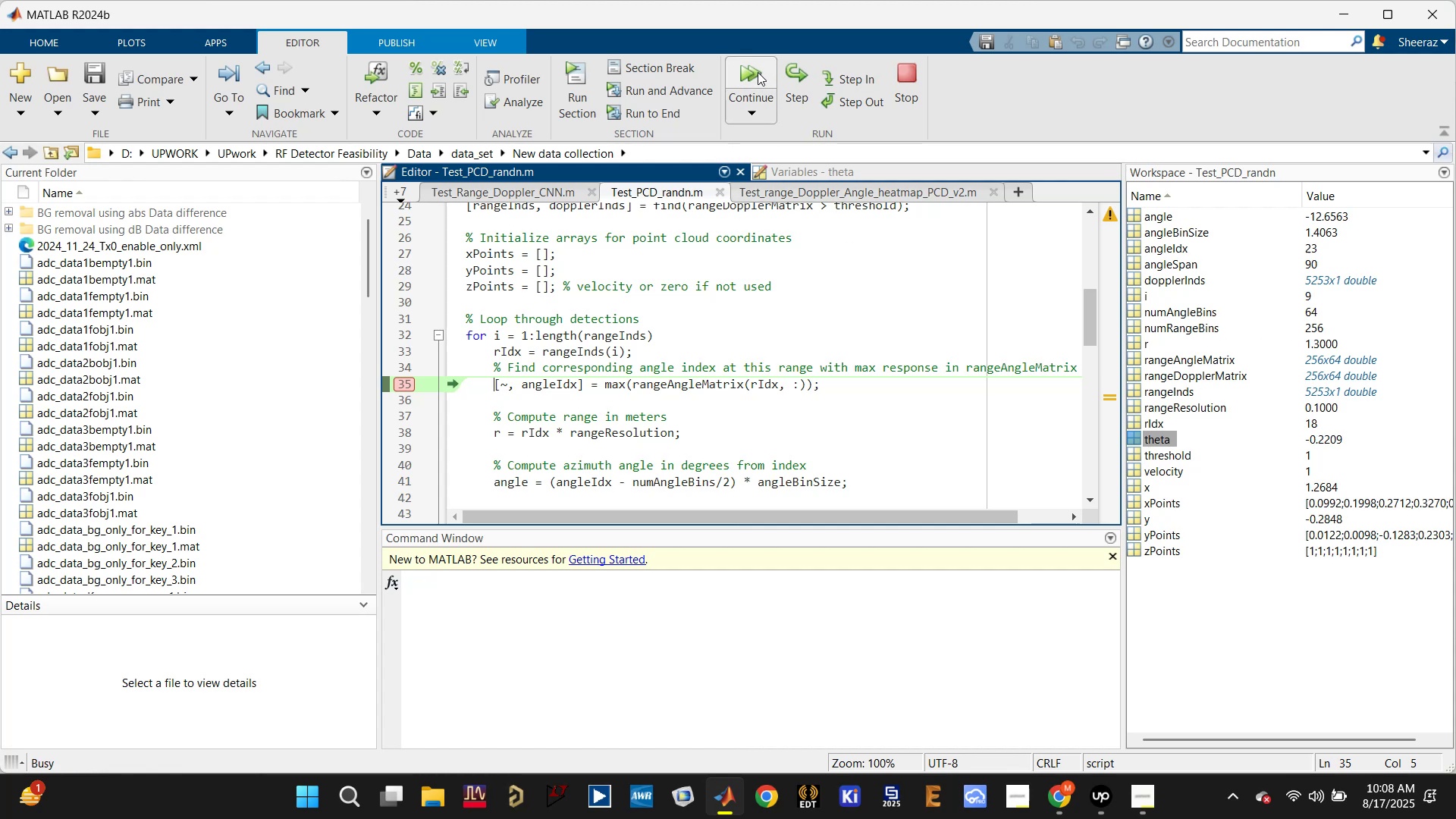 
triple_click([758, 72])
 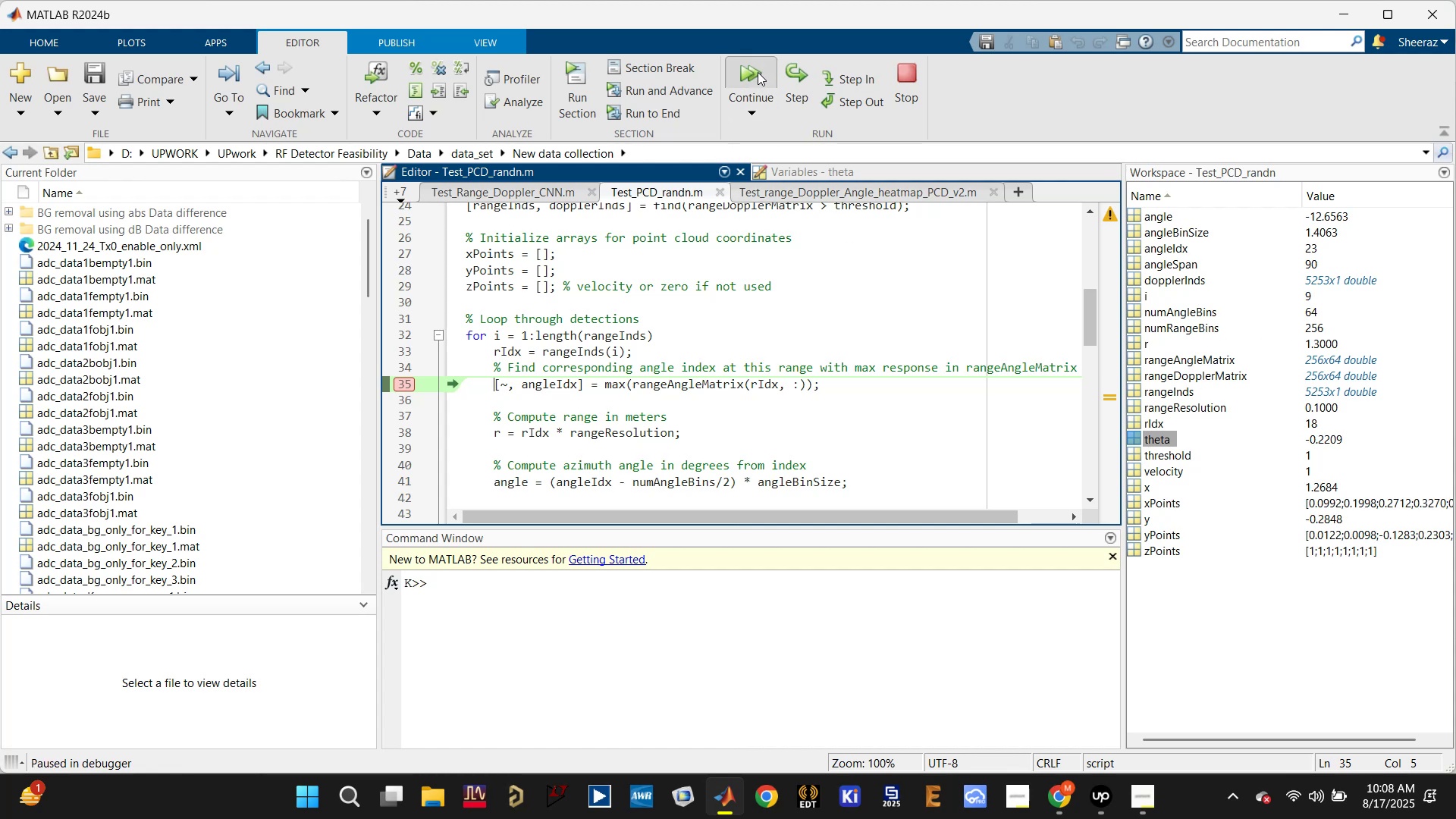 
triple_click([758, 72])
 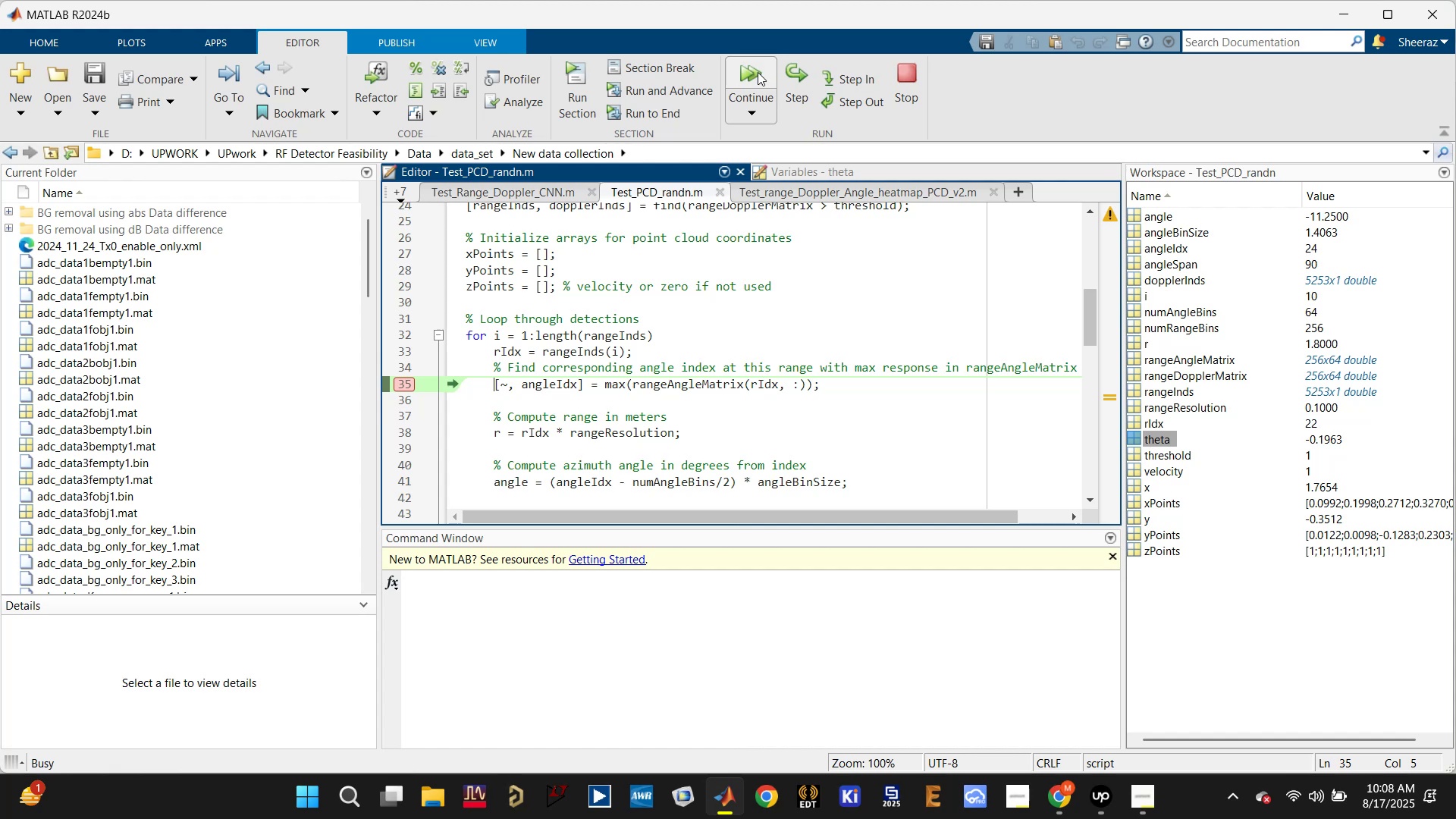 
triple_click([758, 72])
 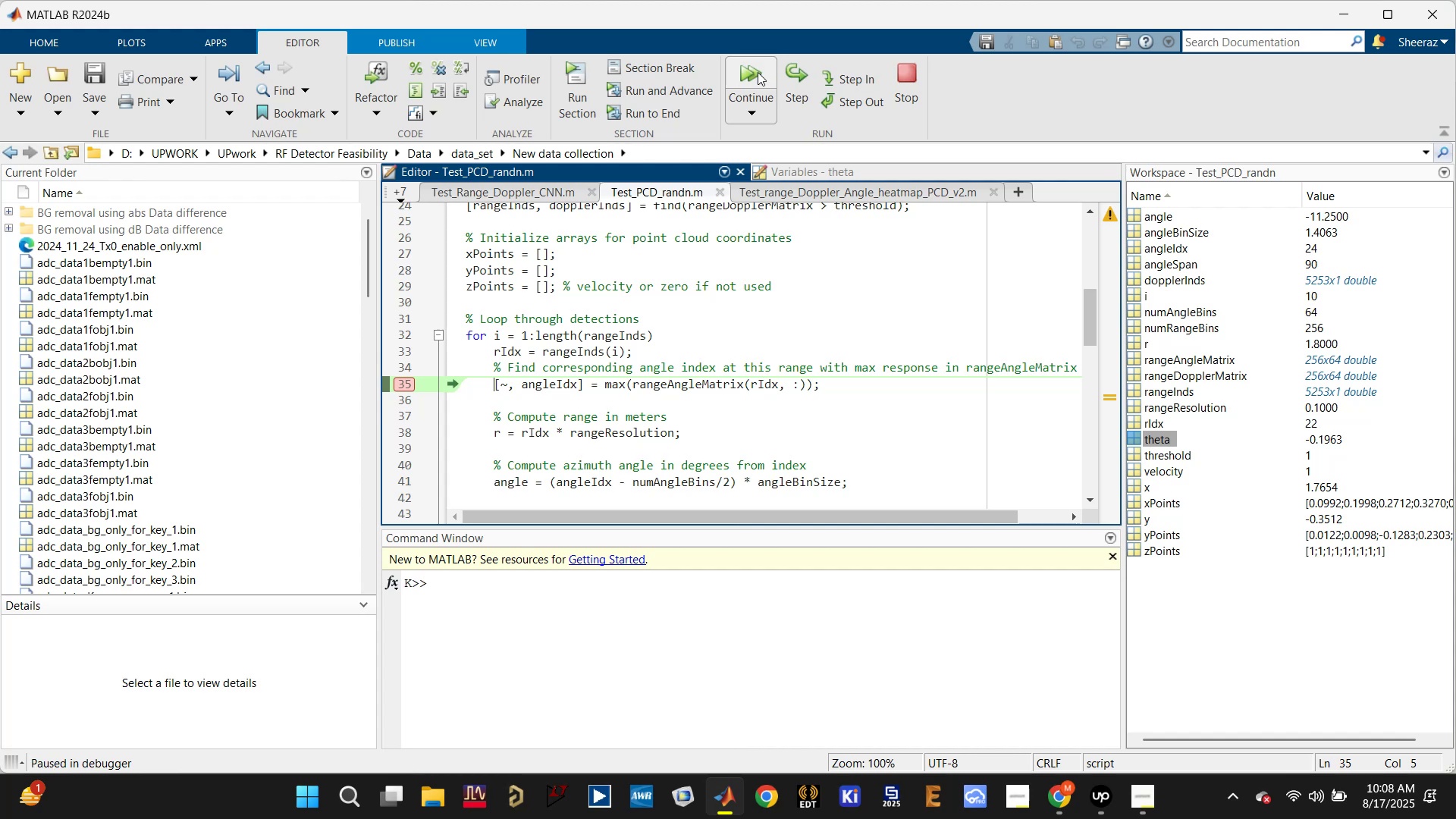 
triple_click([758, 72])
 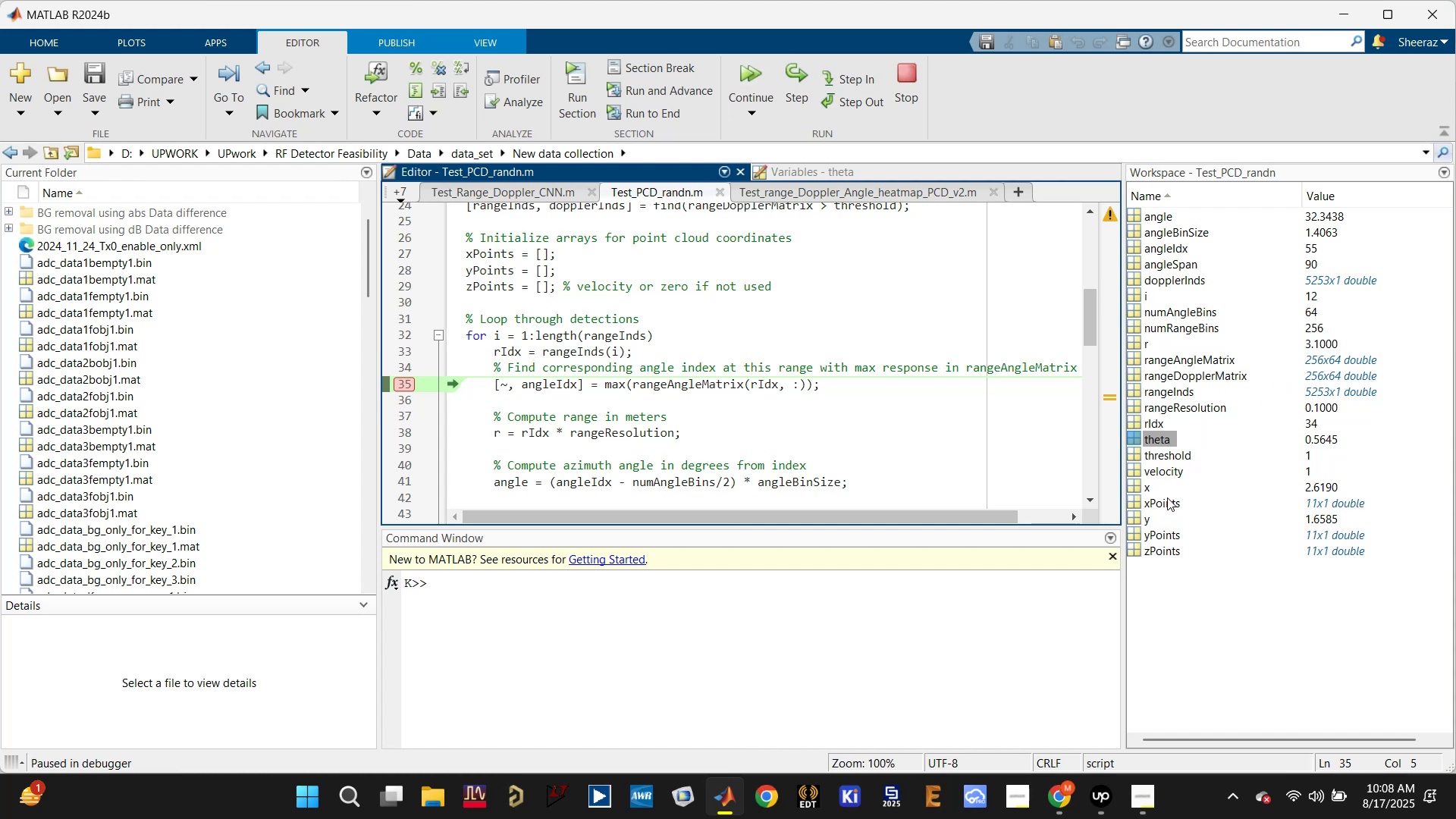 
wait(7.91)
 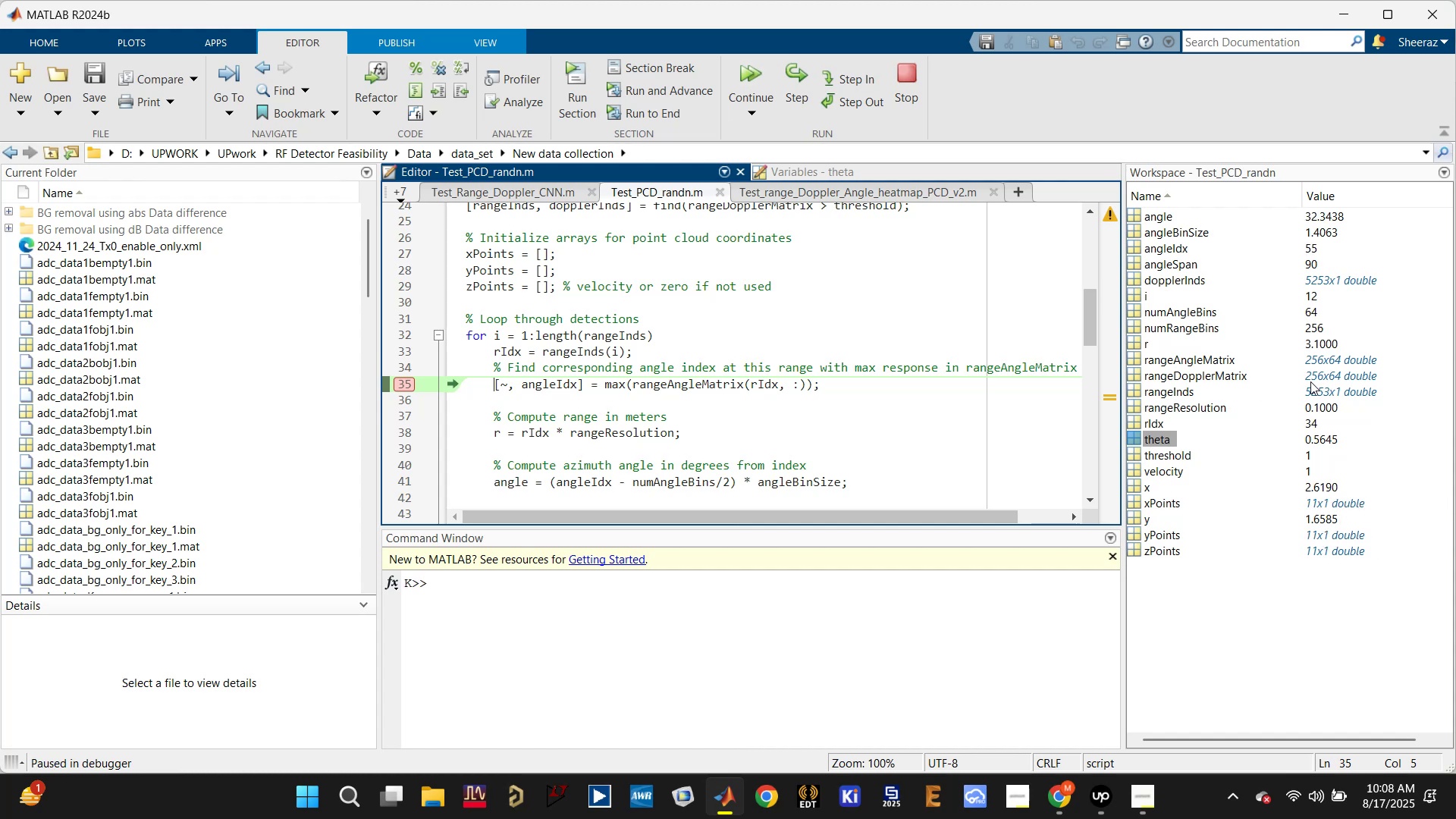 
mouse_move([1151, 237])
 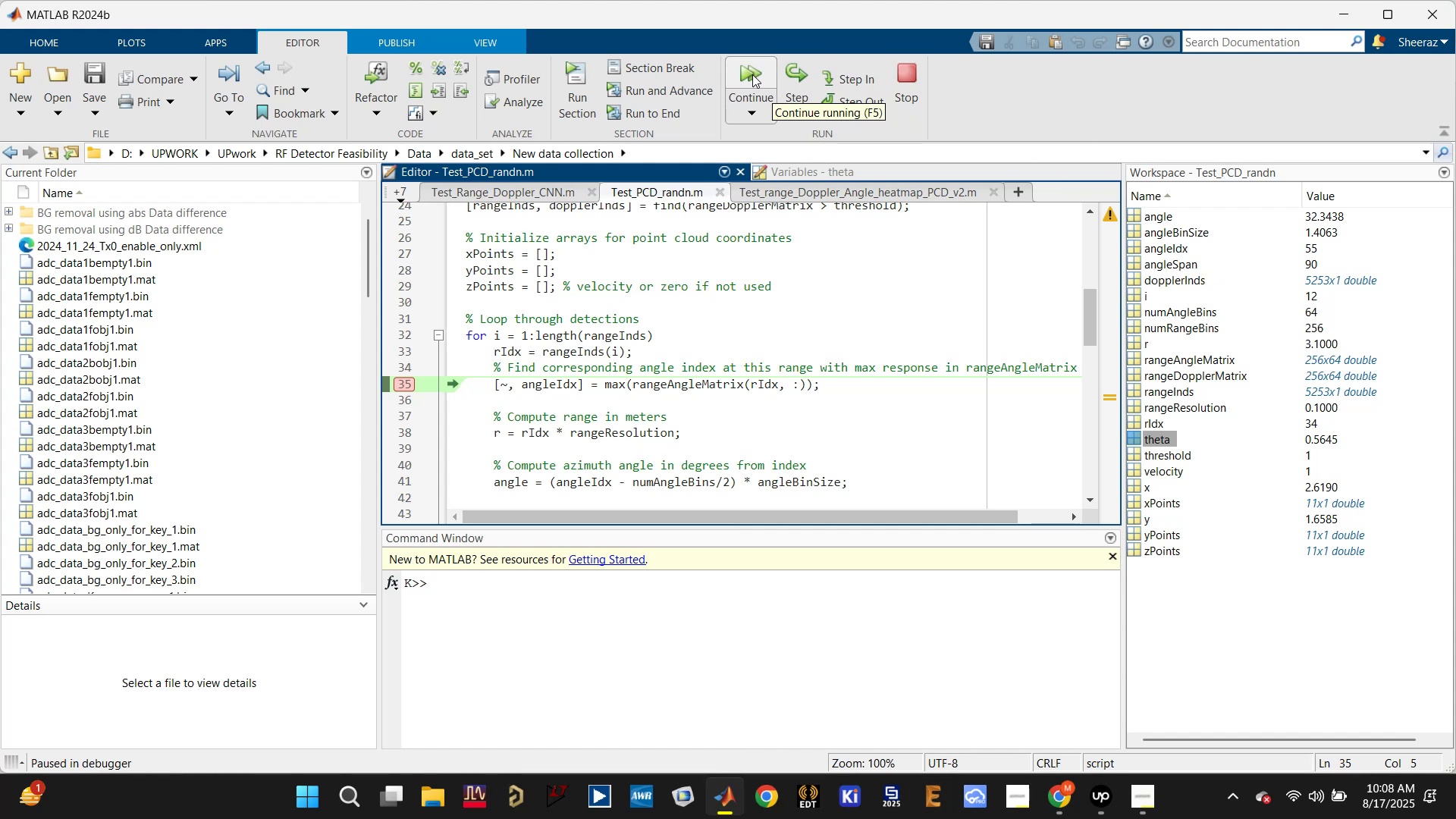 
left_click([752, 74])
 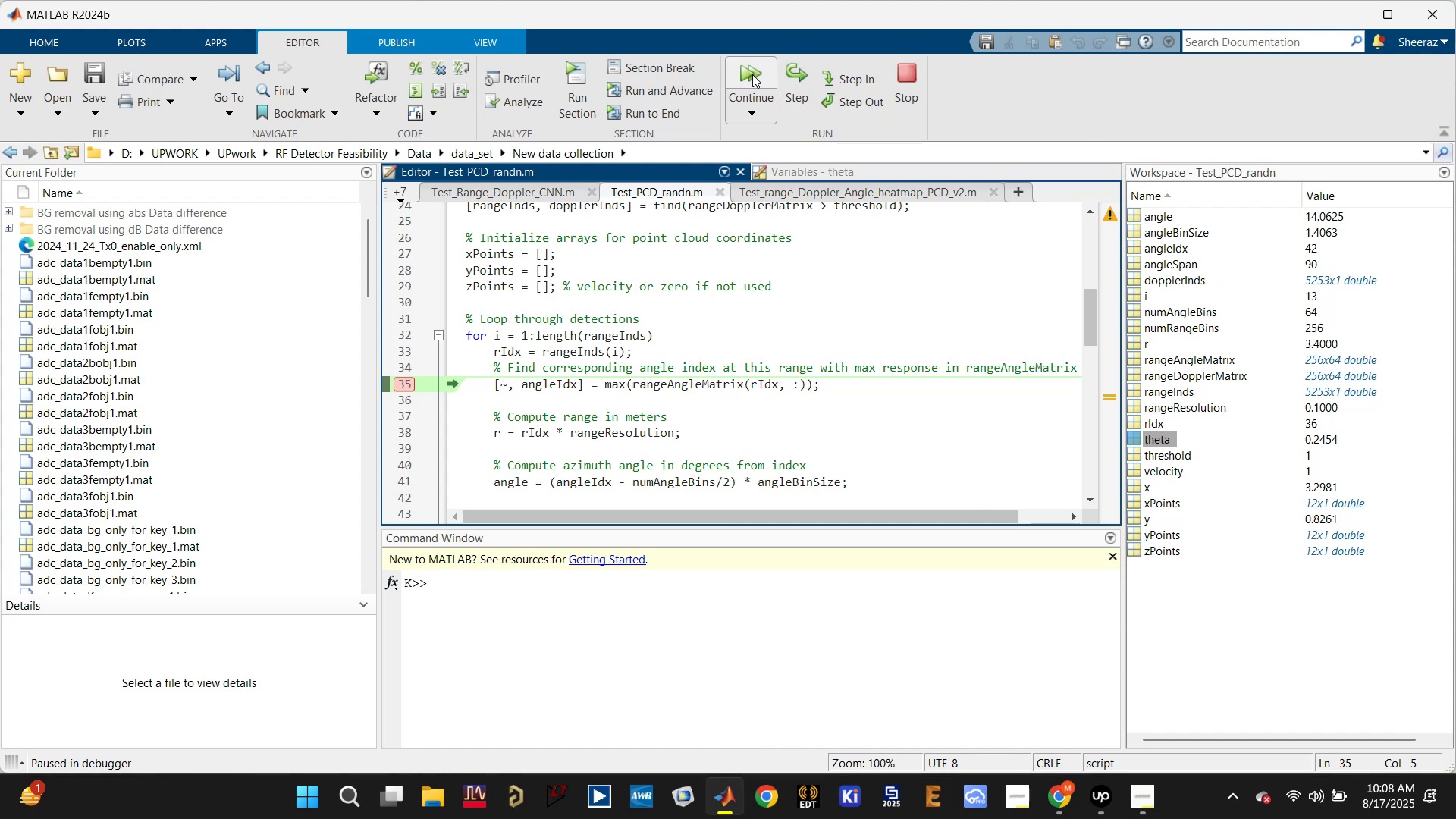 
left_click([752, 74])
 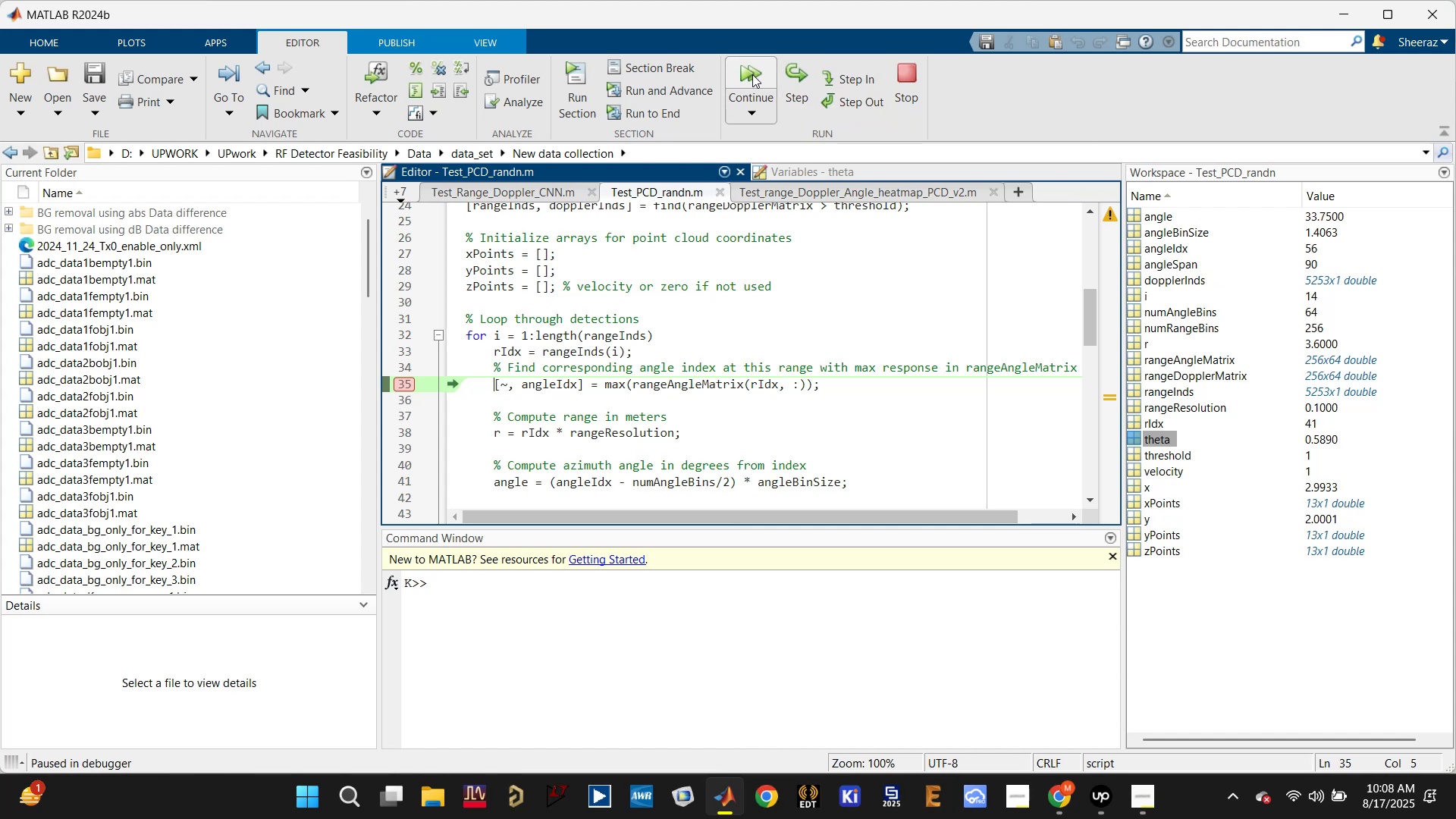 
double_click([752, 74])
 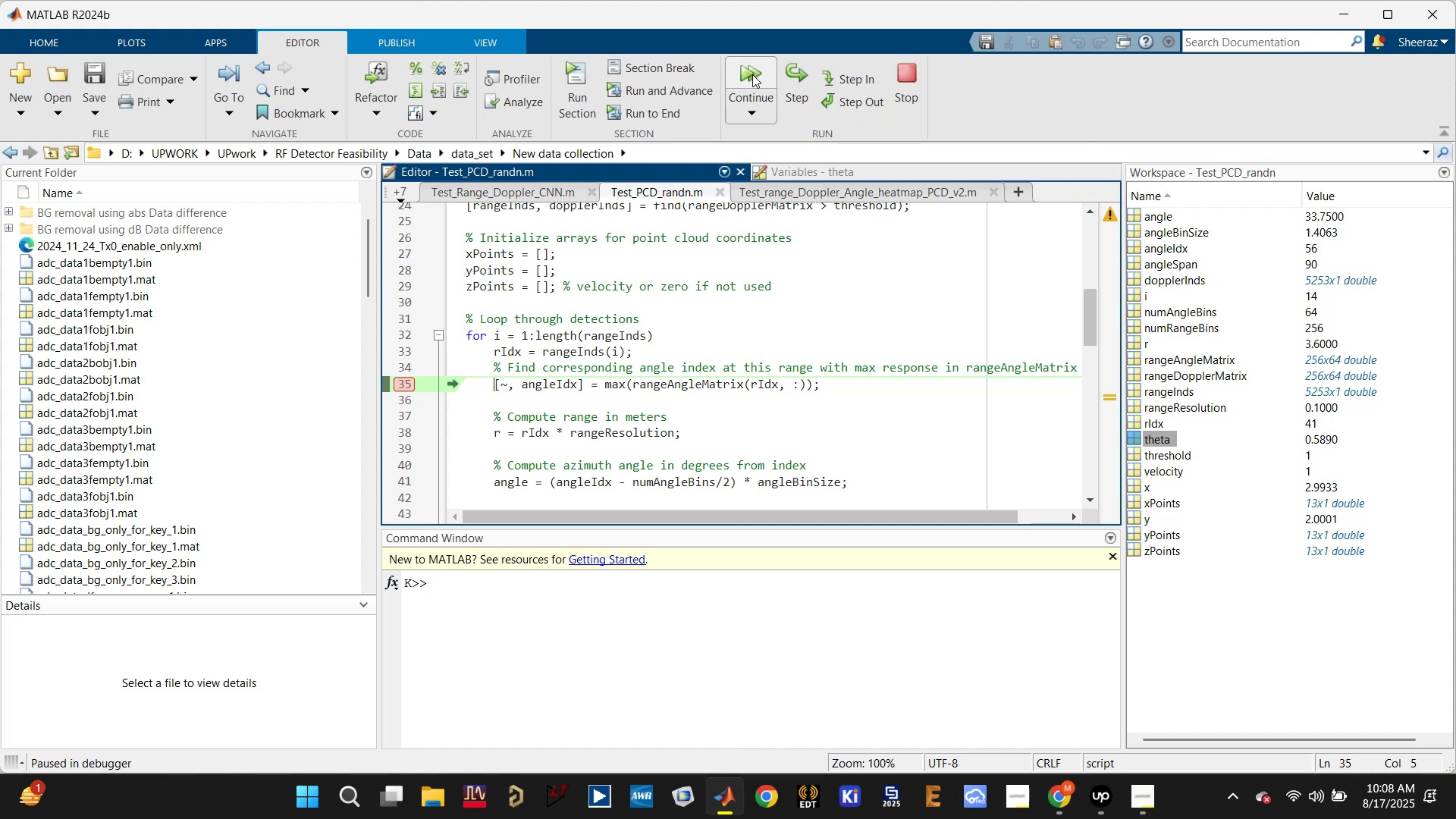 
triple_click([752, 74])
 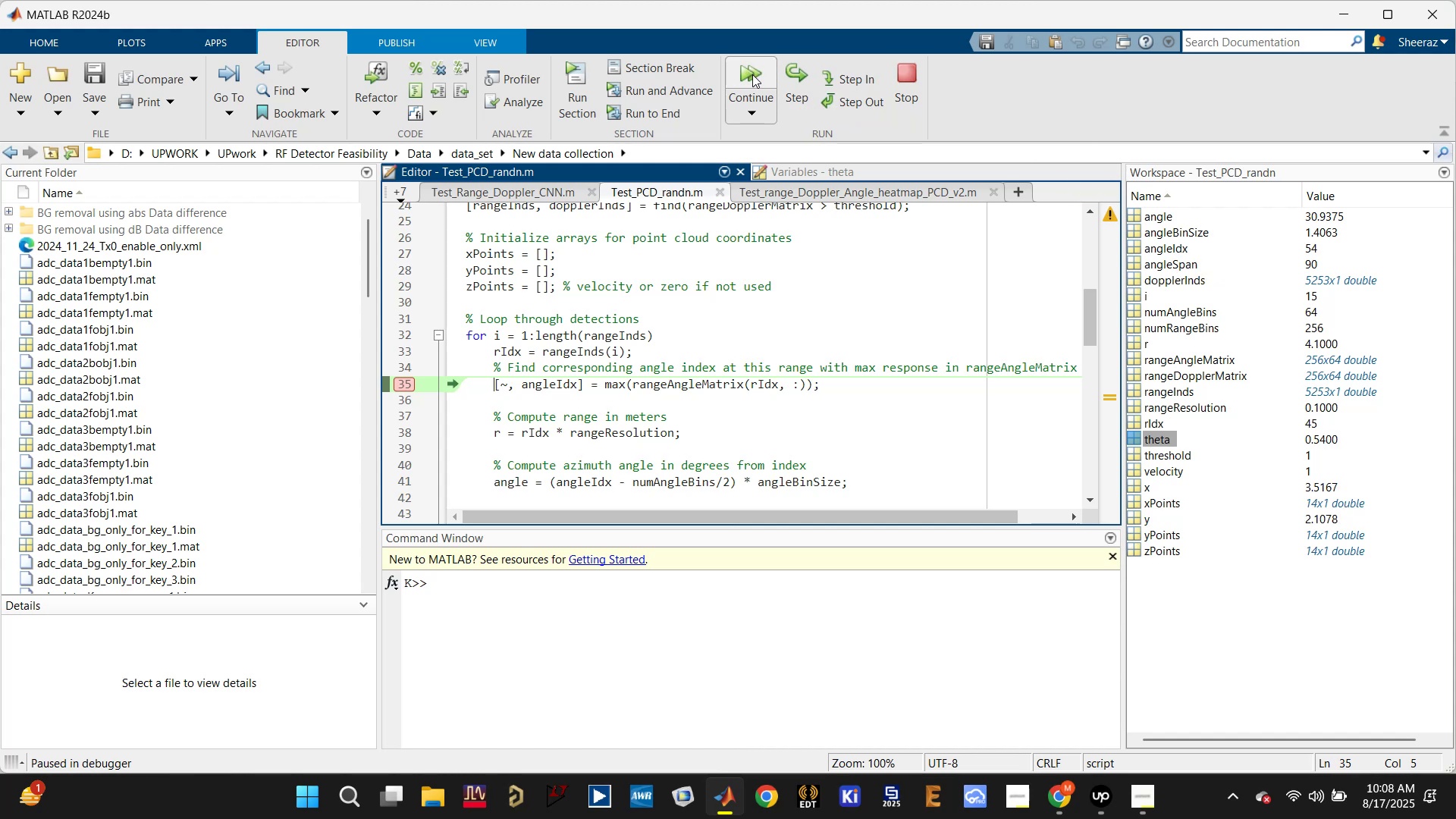 
triple_click([752, 74])
 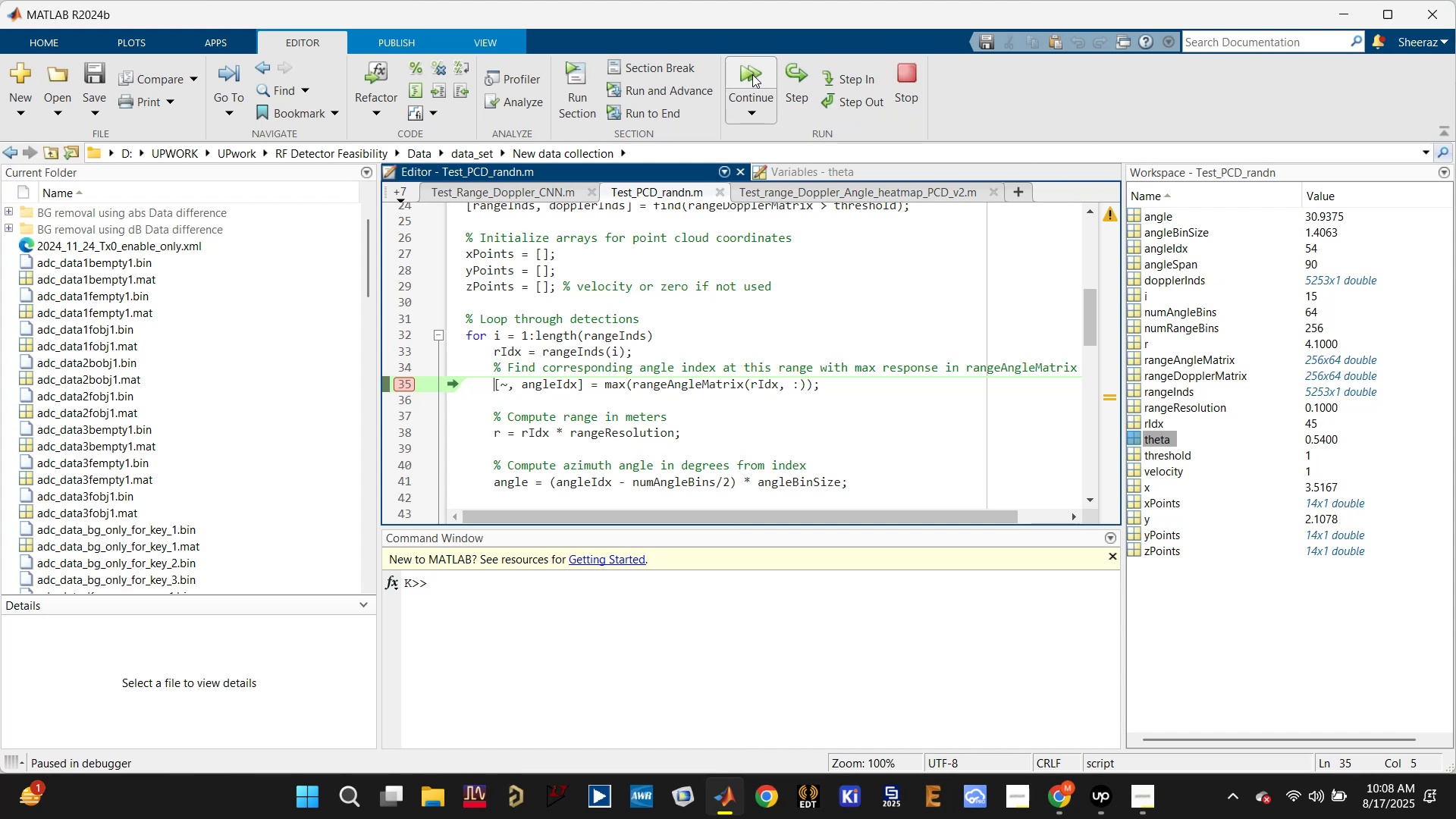 
triple_click([752, 74])
 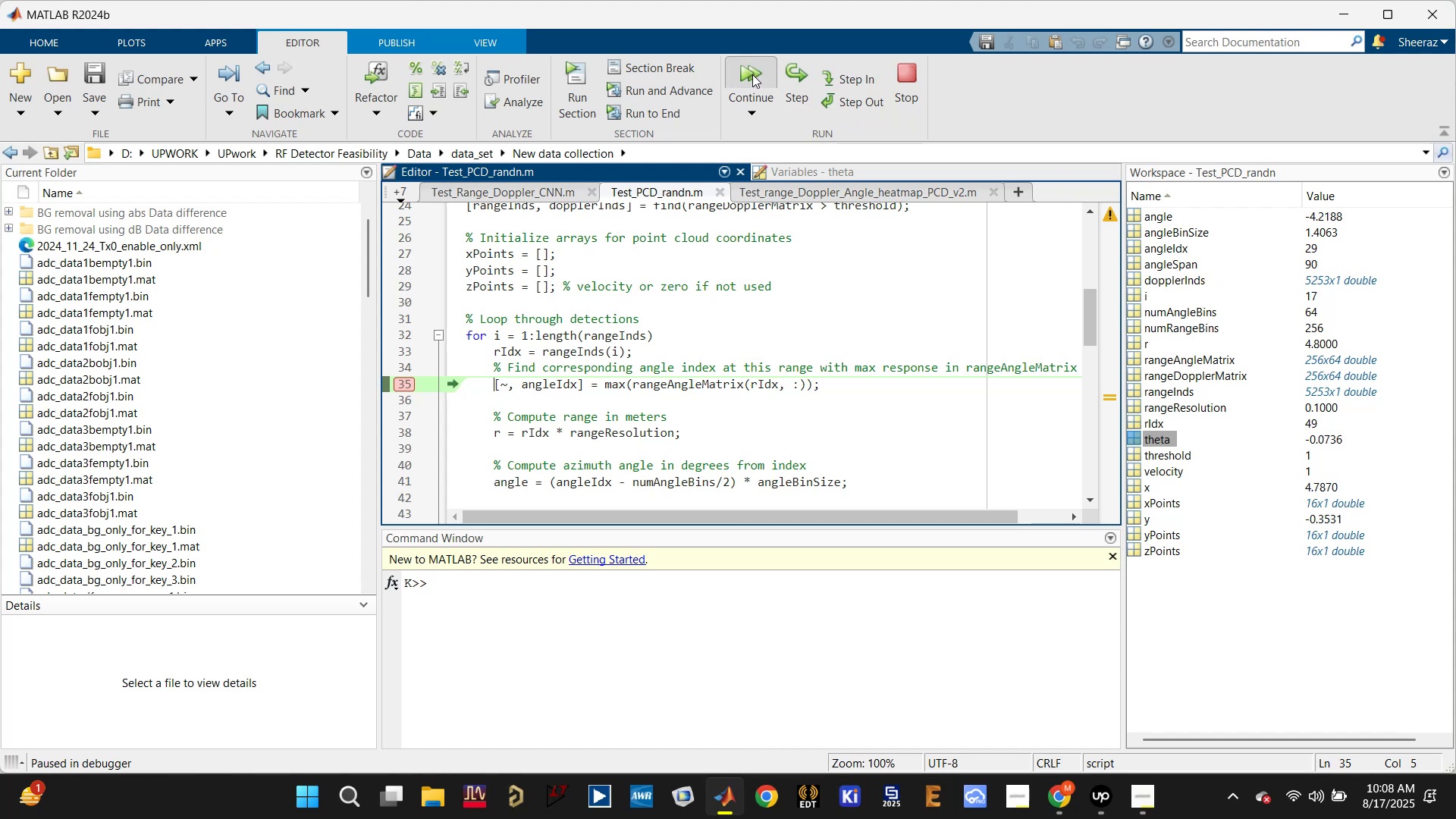 
triple_click([752, 74])
 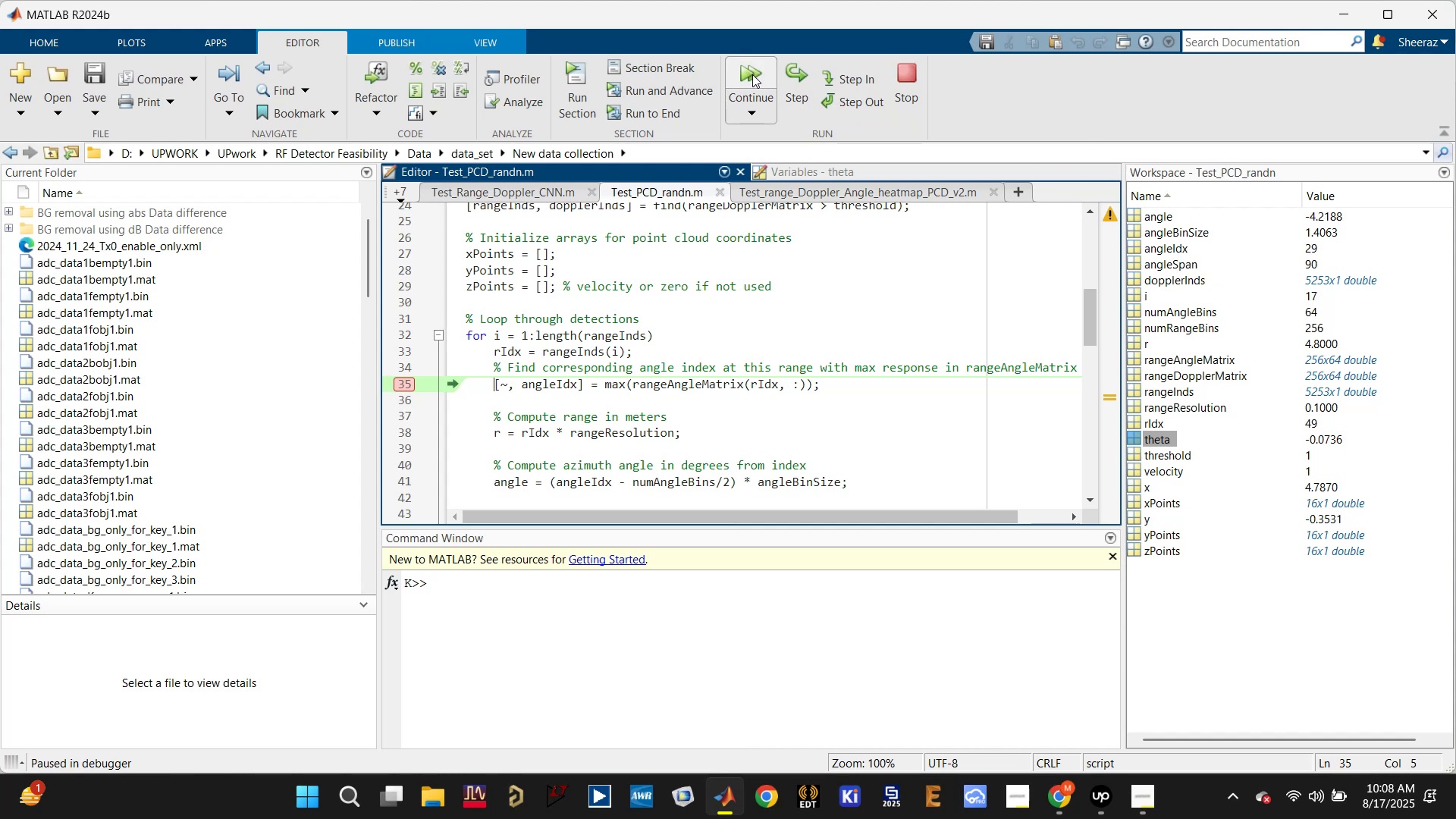 
triple_click([752, 74])
 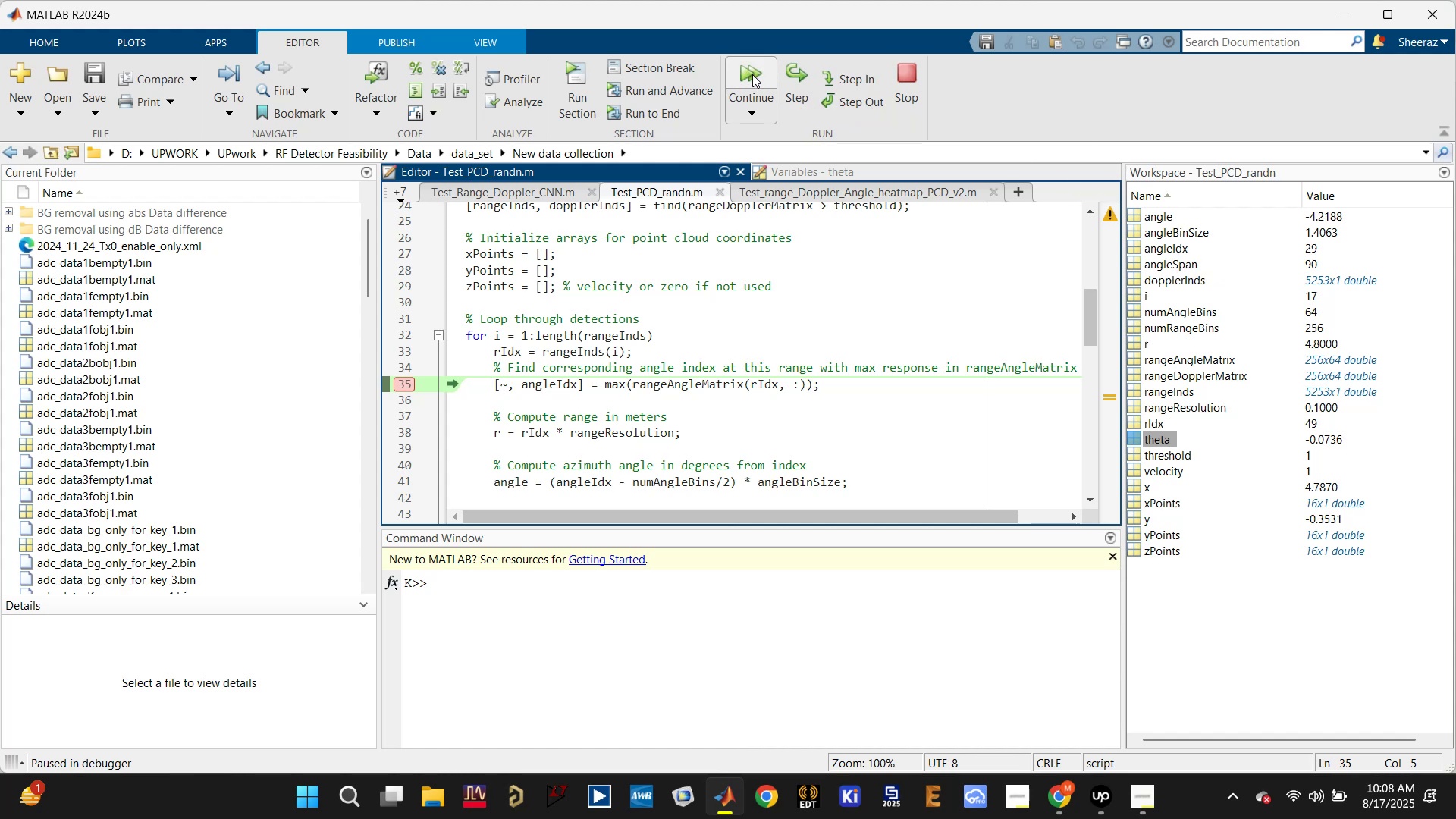 
triple_click([752, 74])
 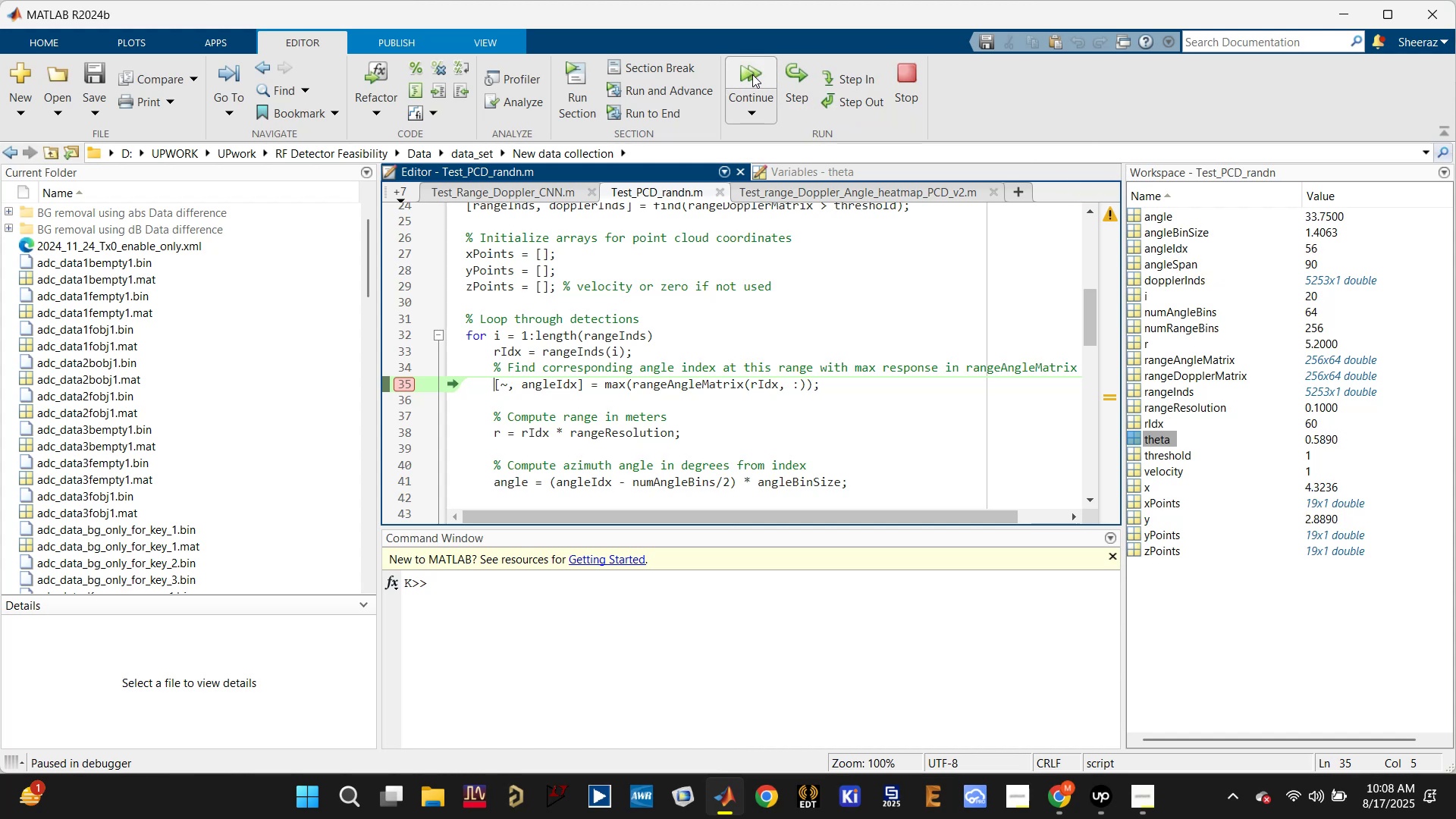 
triple_click([752, 74])
 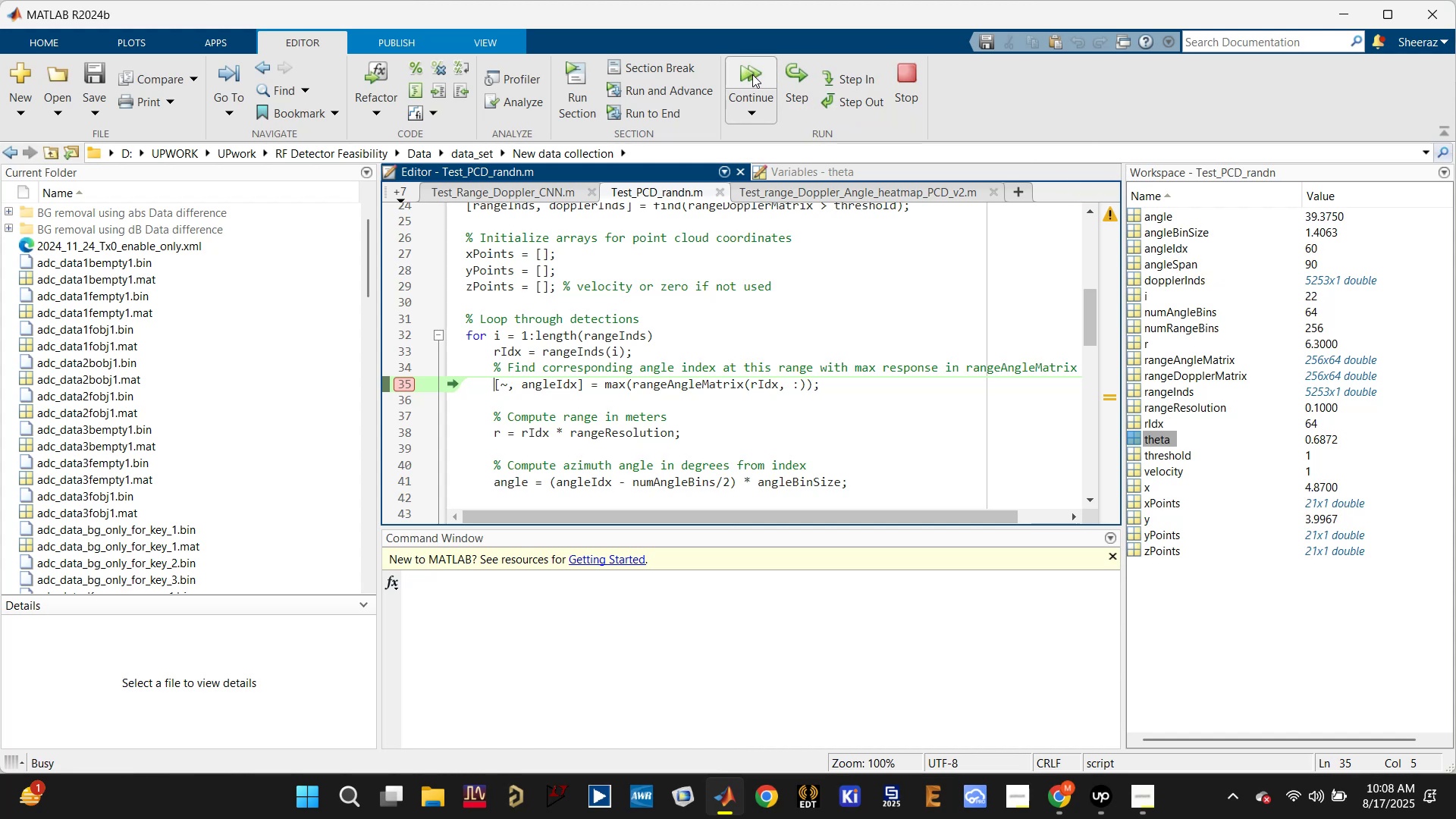 
triple_click([752, 74])
 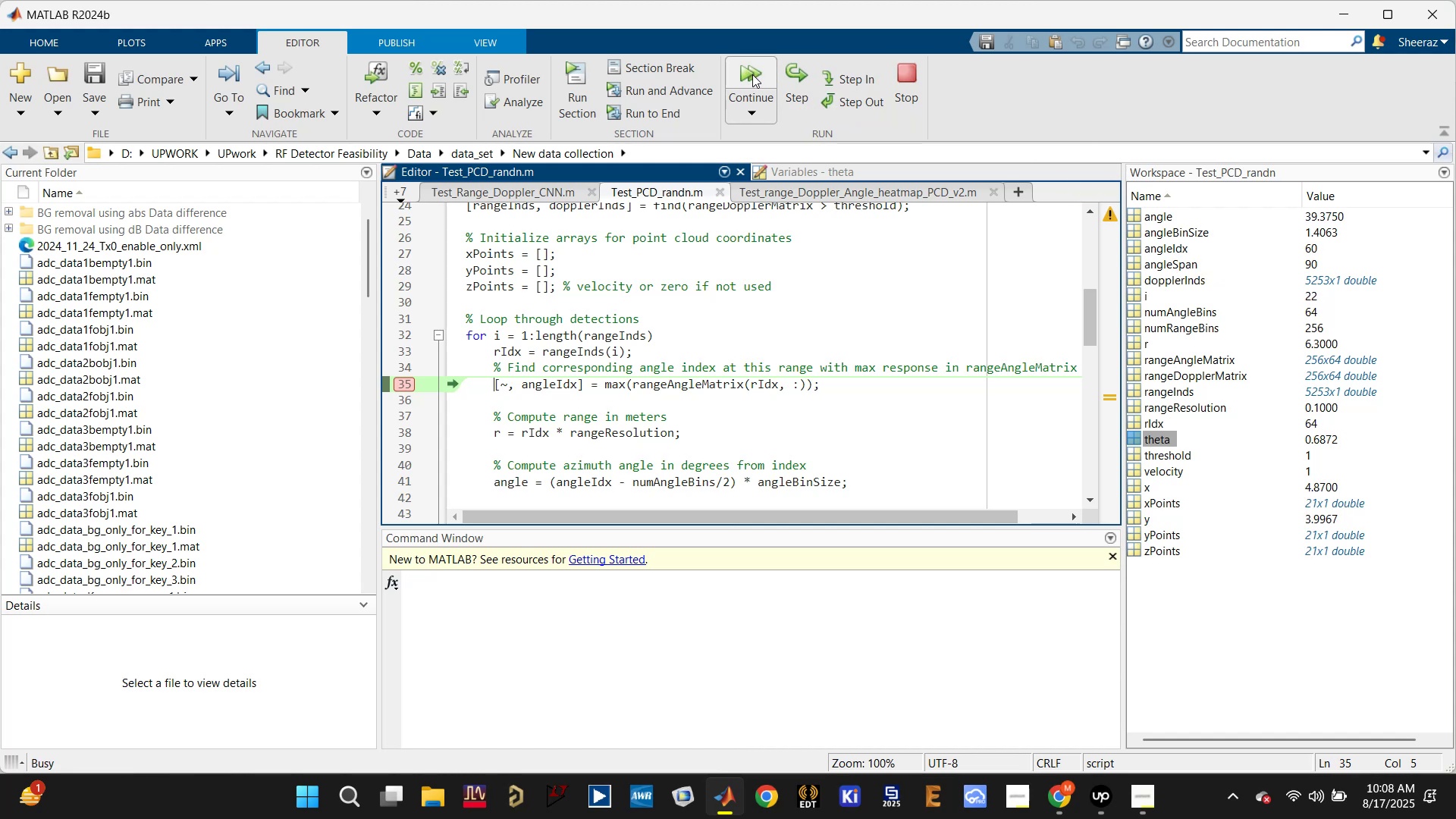 
triple_click([752, 74])
 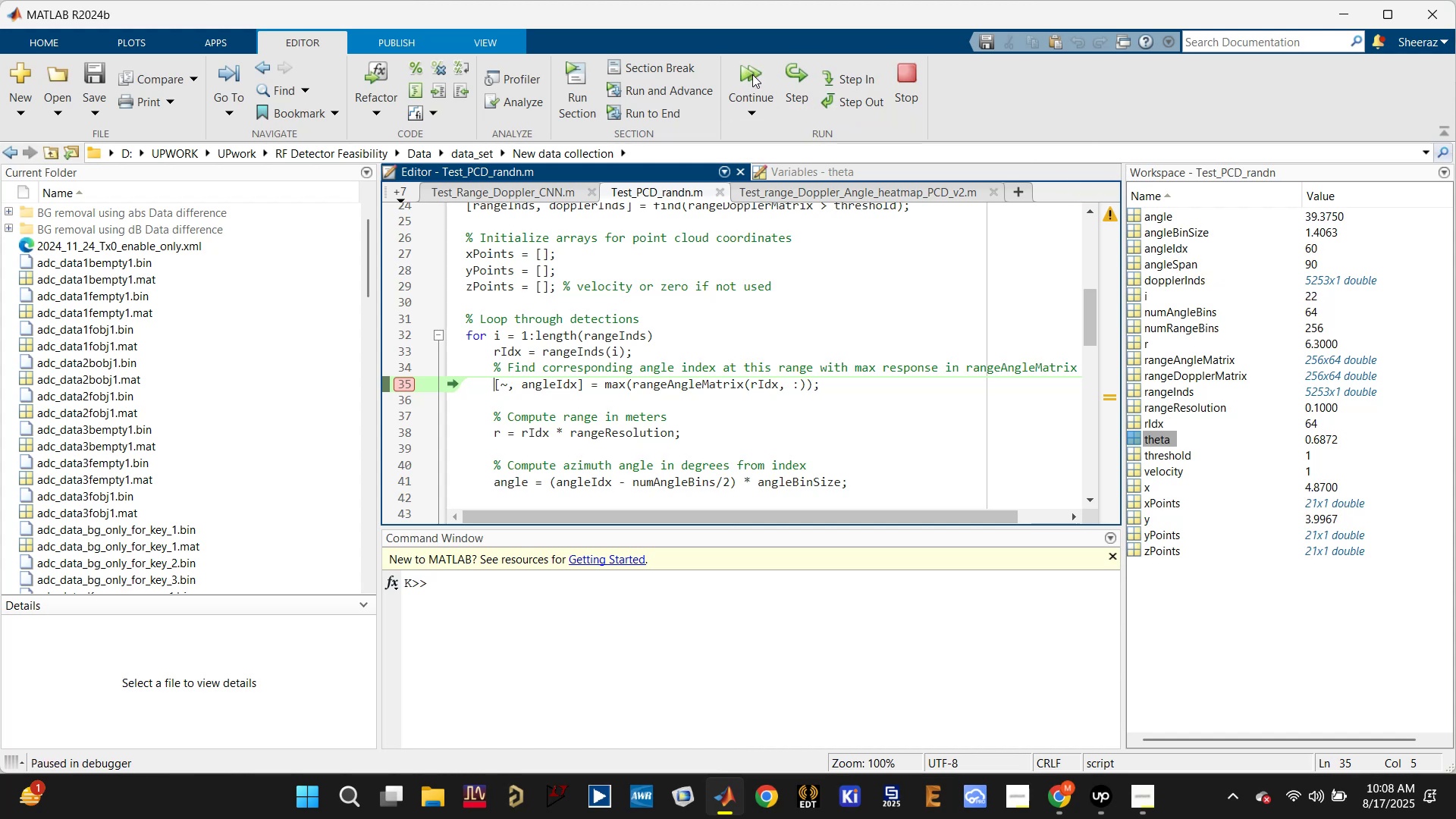 
triple_click([752, 74])
 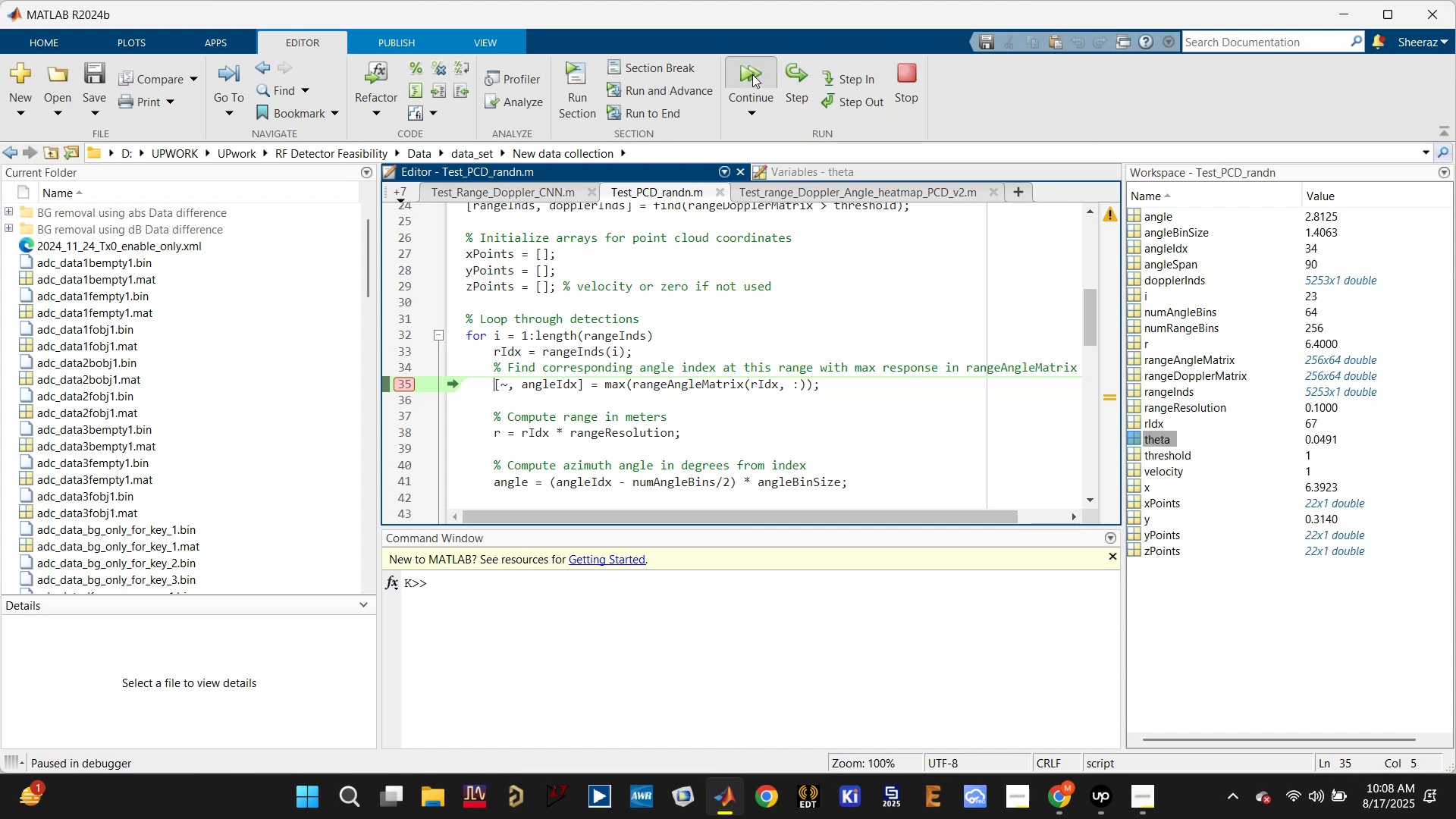 
triple_click([752, 74])
 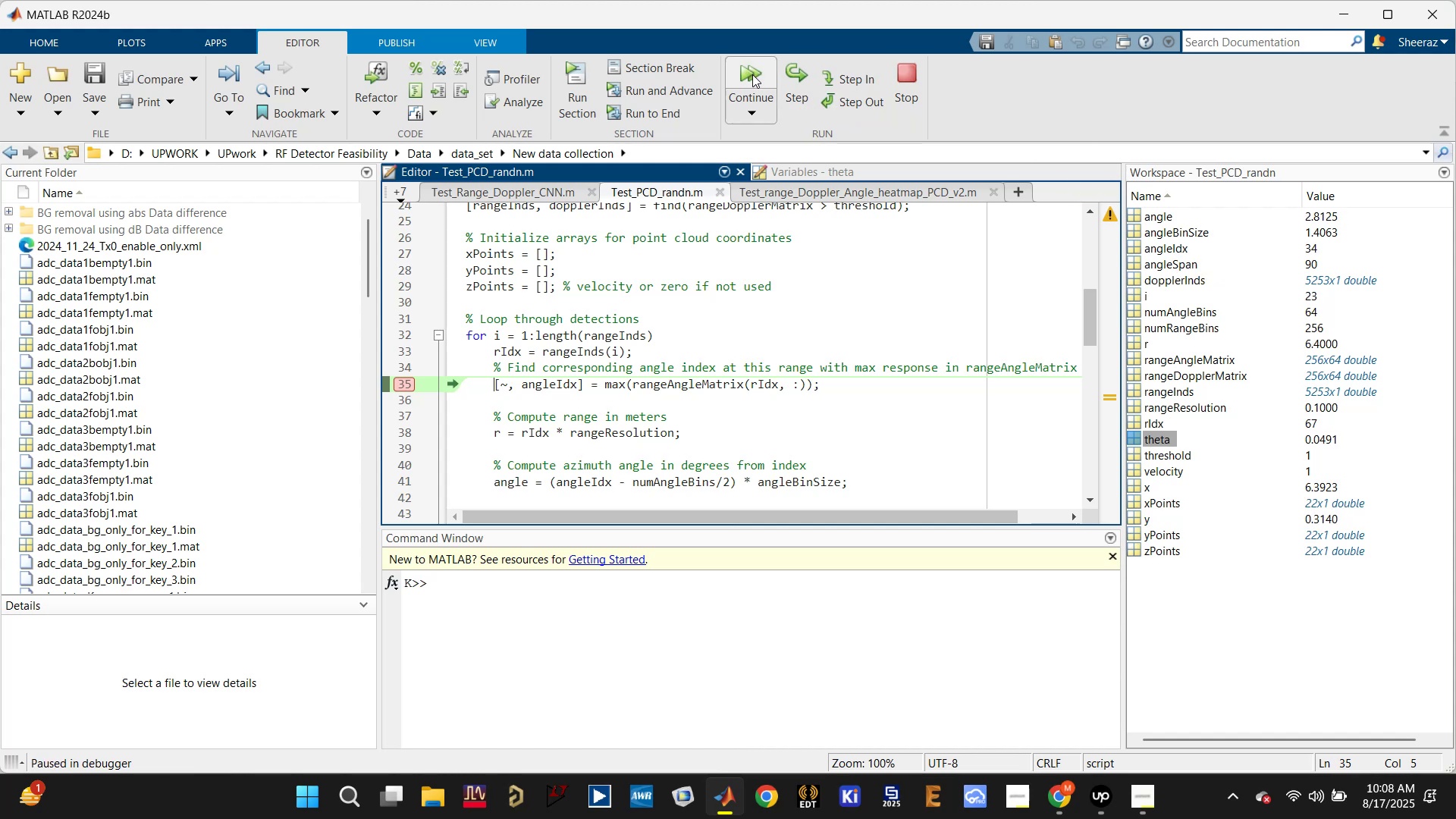 
triple_click([752, 74])
 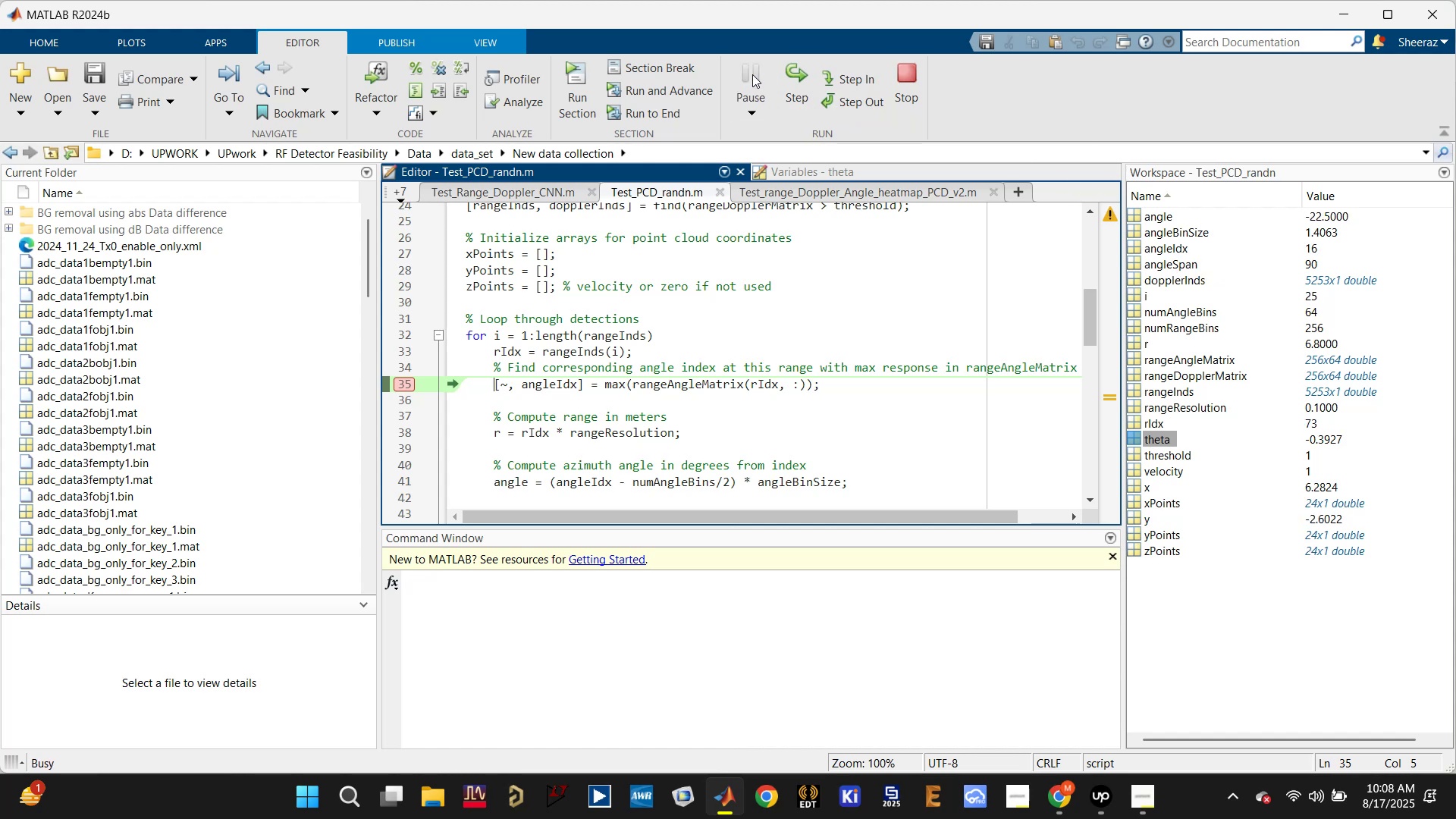 
triple_click([752, 74])
 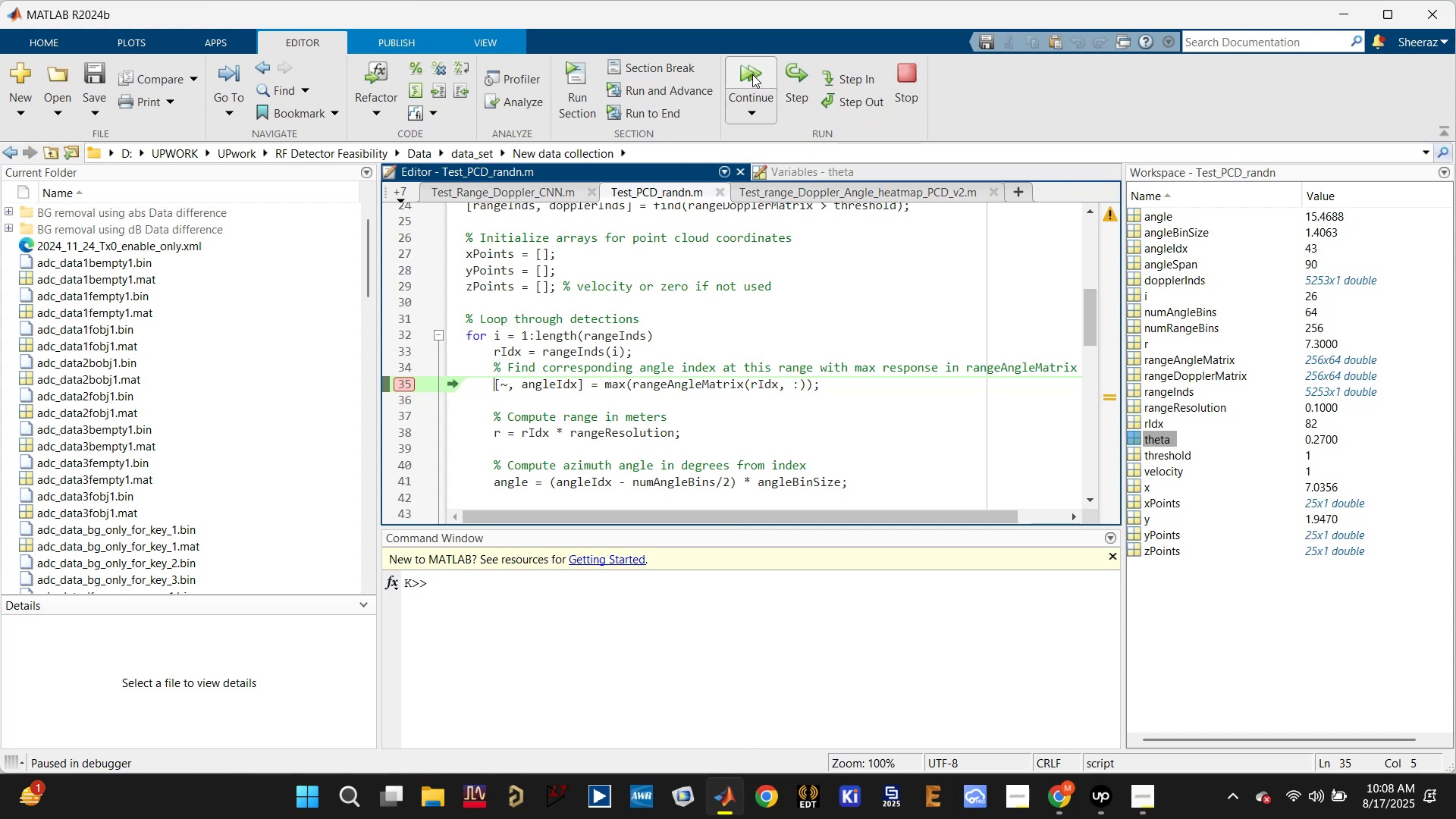 
double_click([752, 74])
 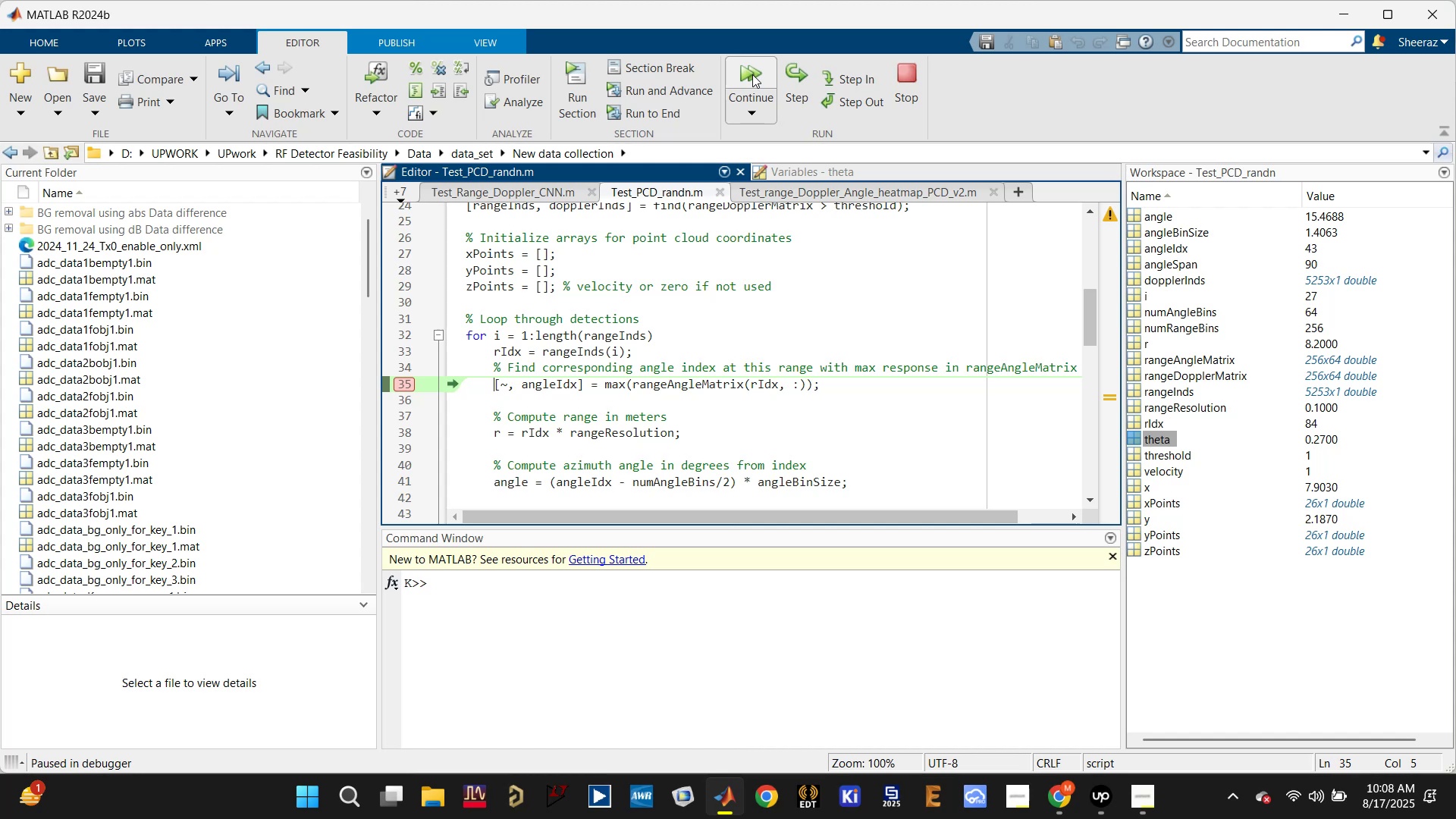 
triple_click([752, 74])
 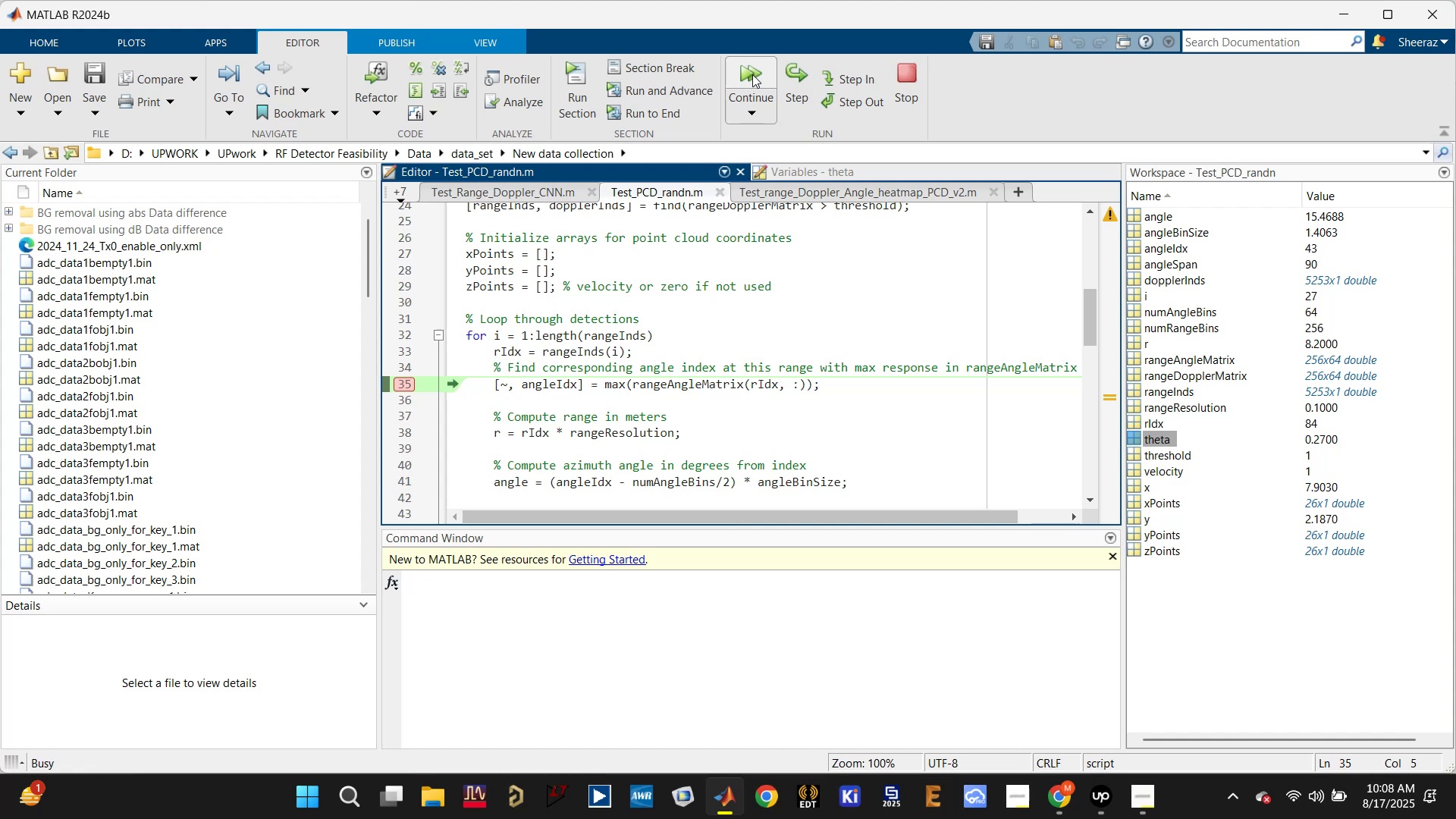 
triple_click([752, 74])
 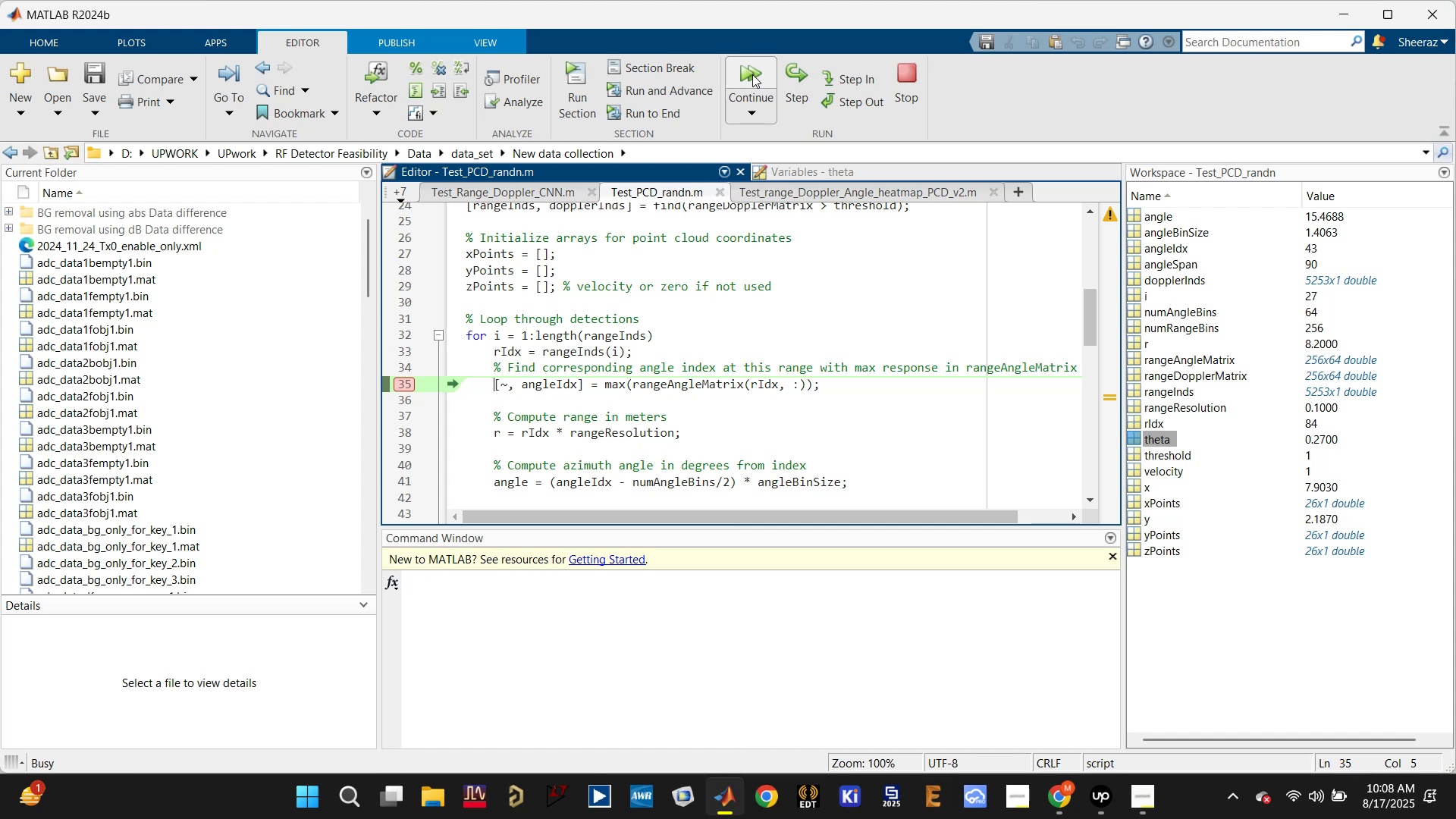 
triple_click([752, 74])
 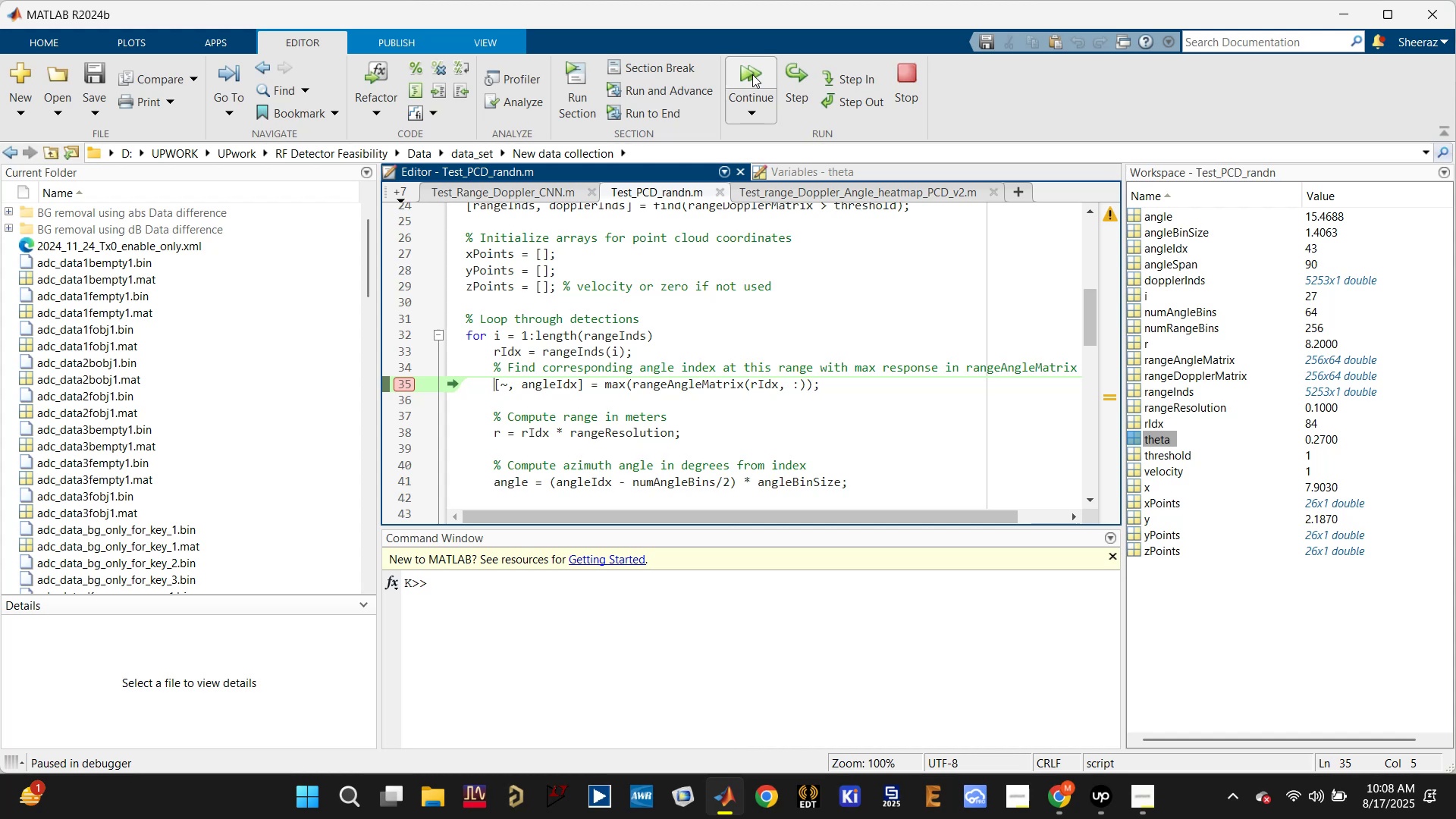 
triple_click([752, 74])
 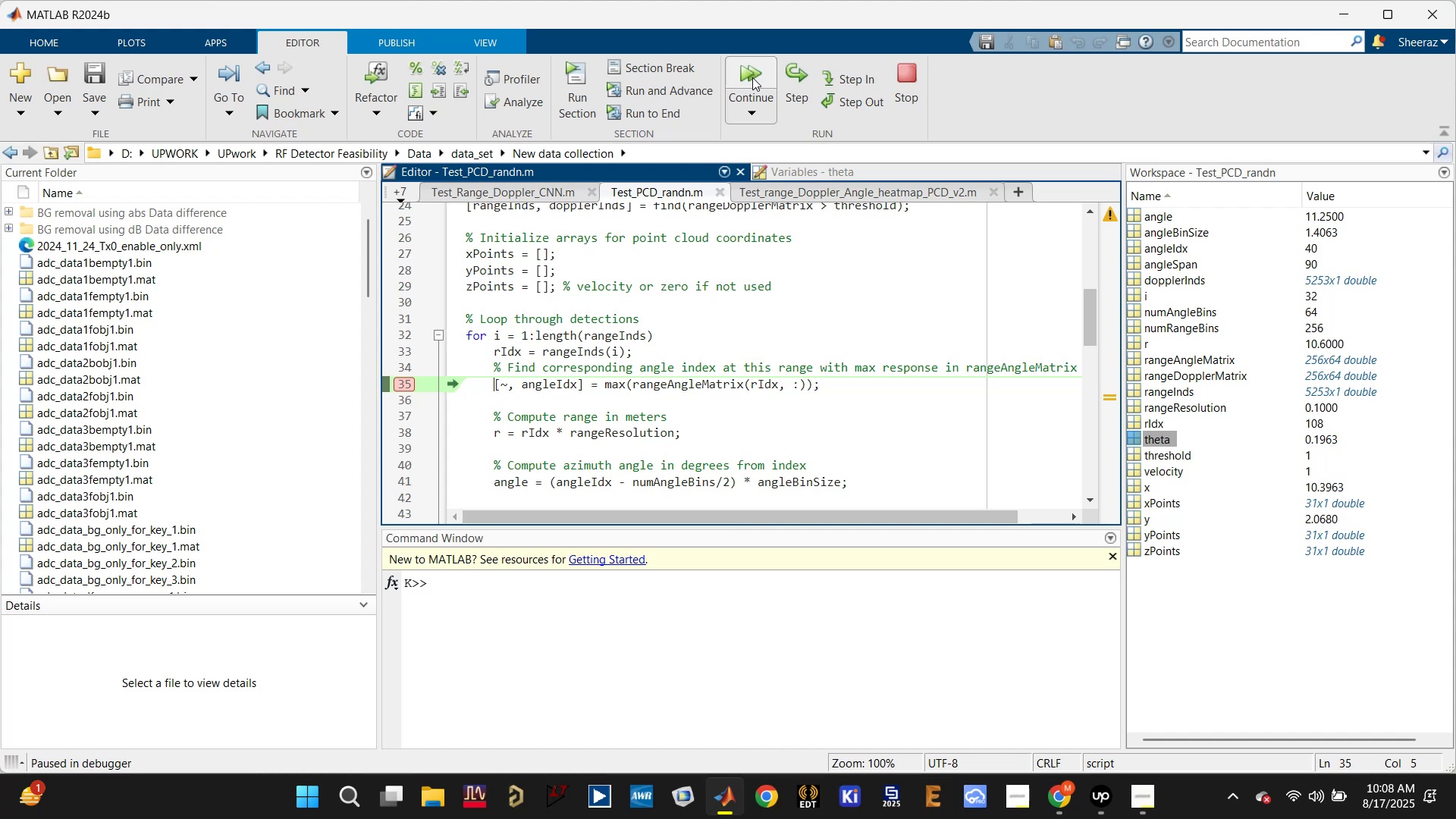 
triple_click([752, 77])
 